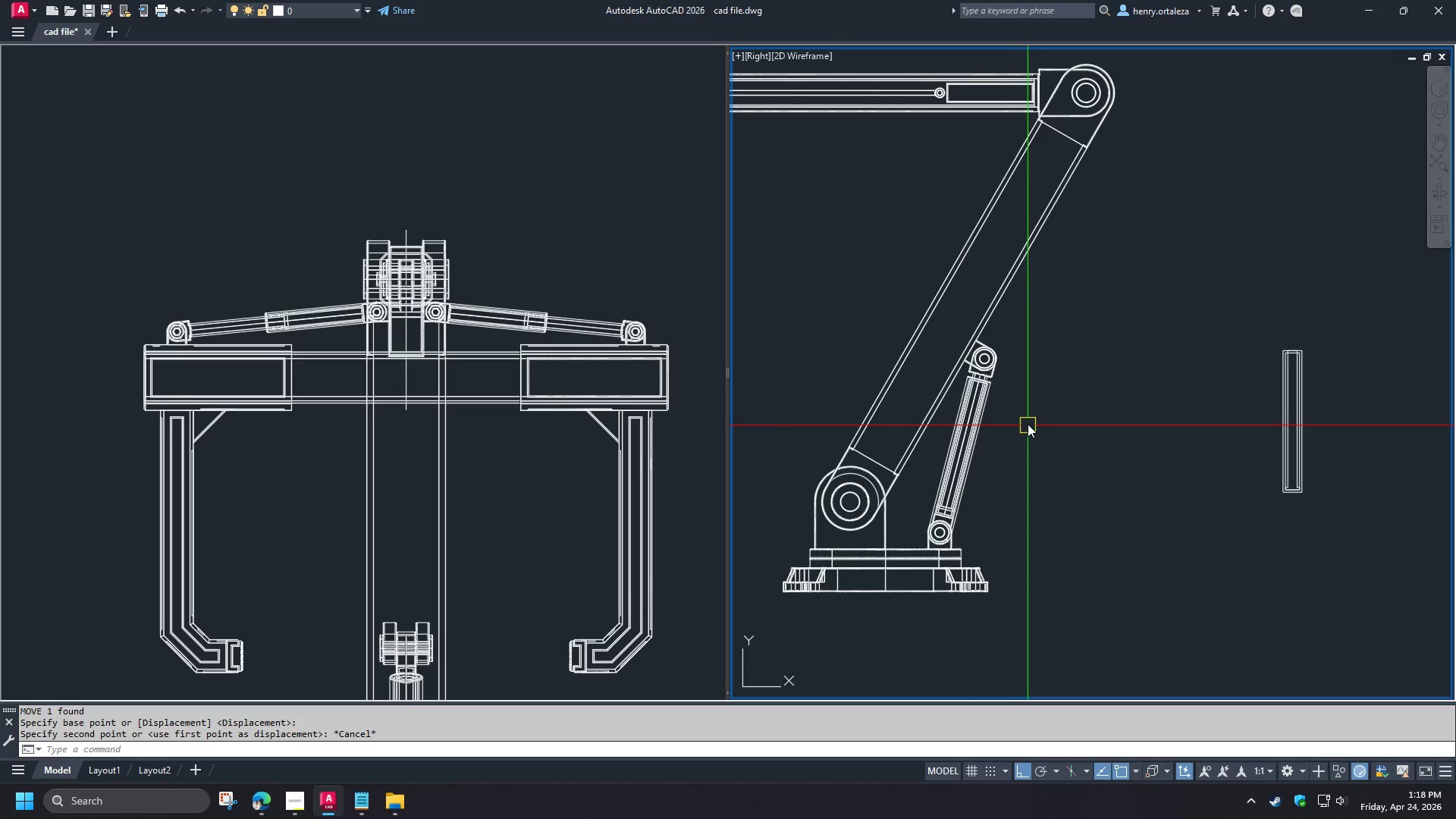 
scroll: coordinate [1010, 401], scroll_direction: up, amount: 1.0
 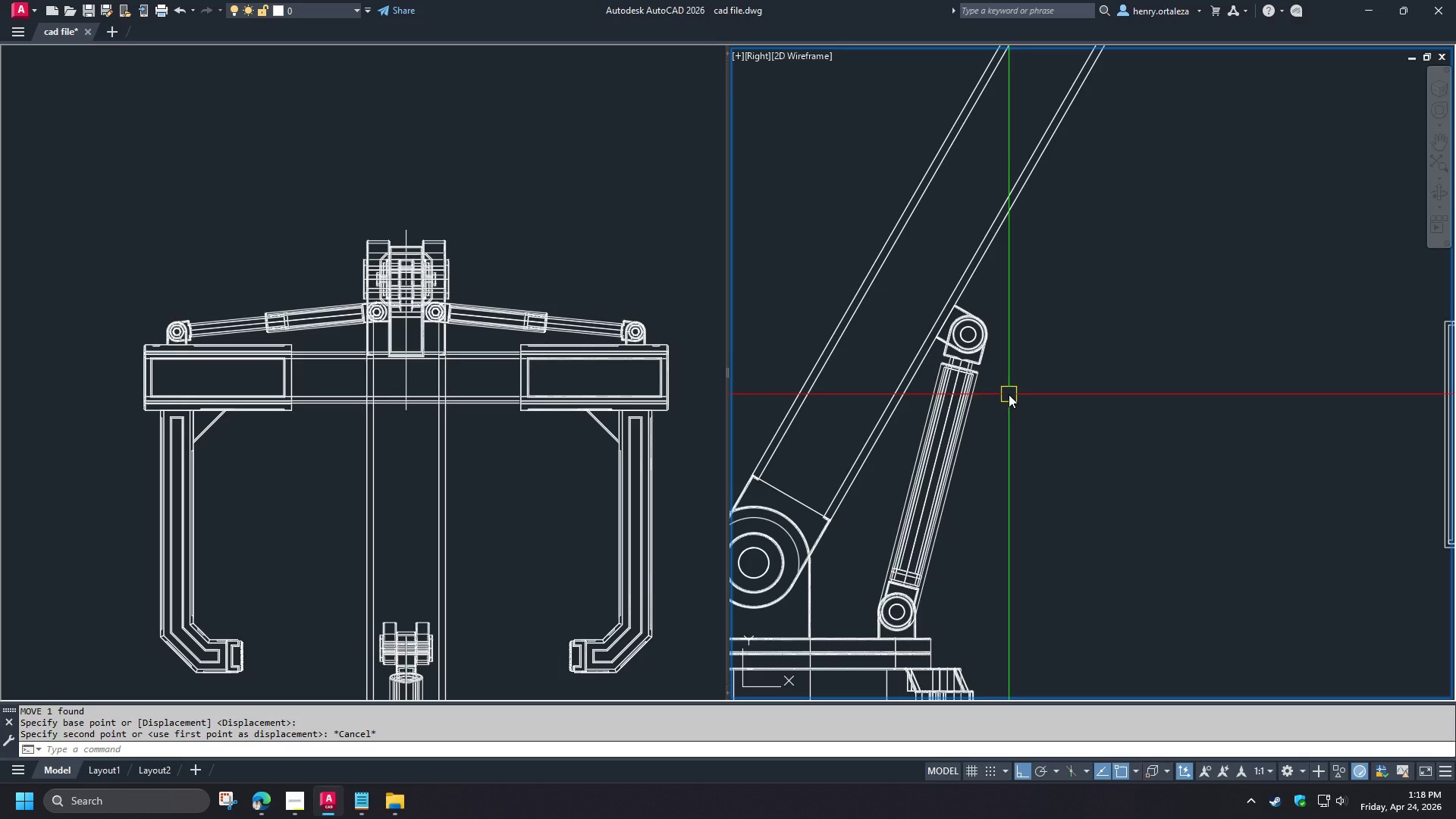 
type(sli)
 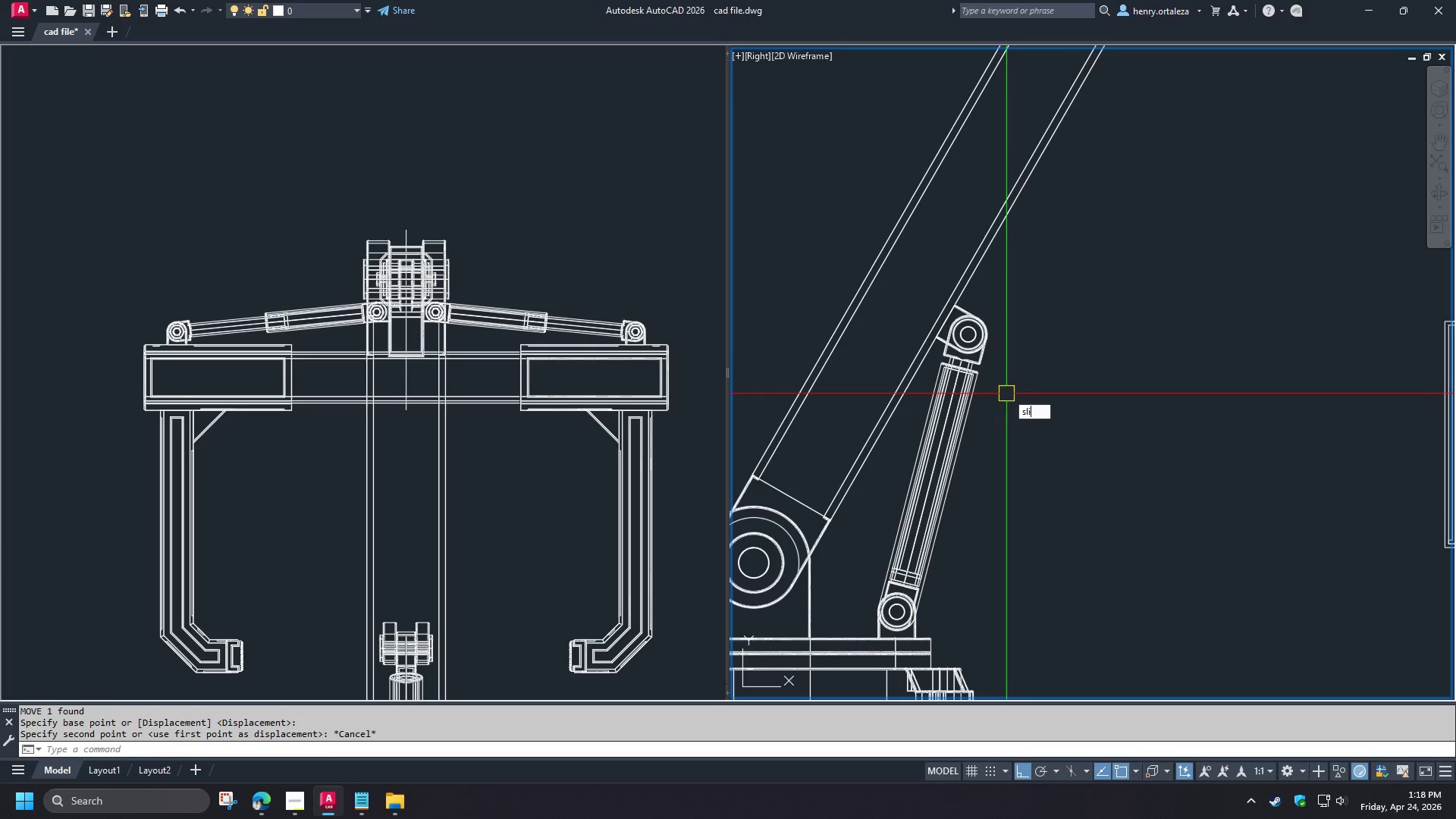 
key(Space)
 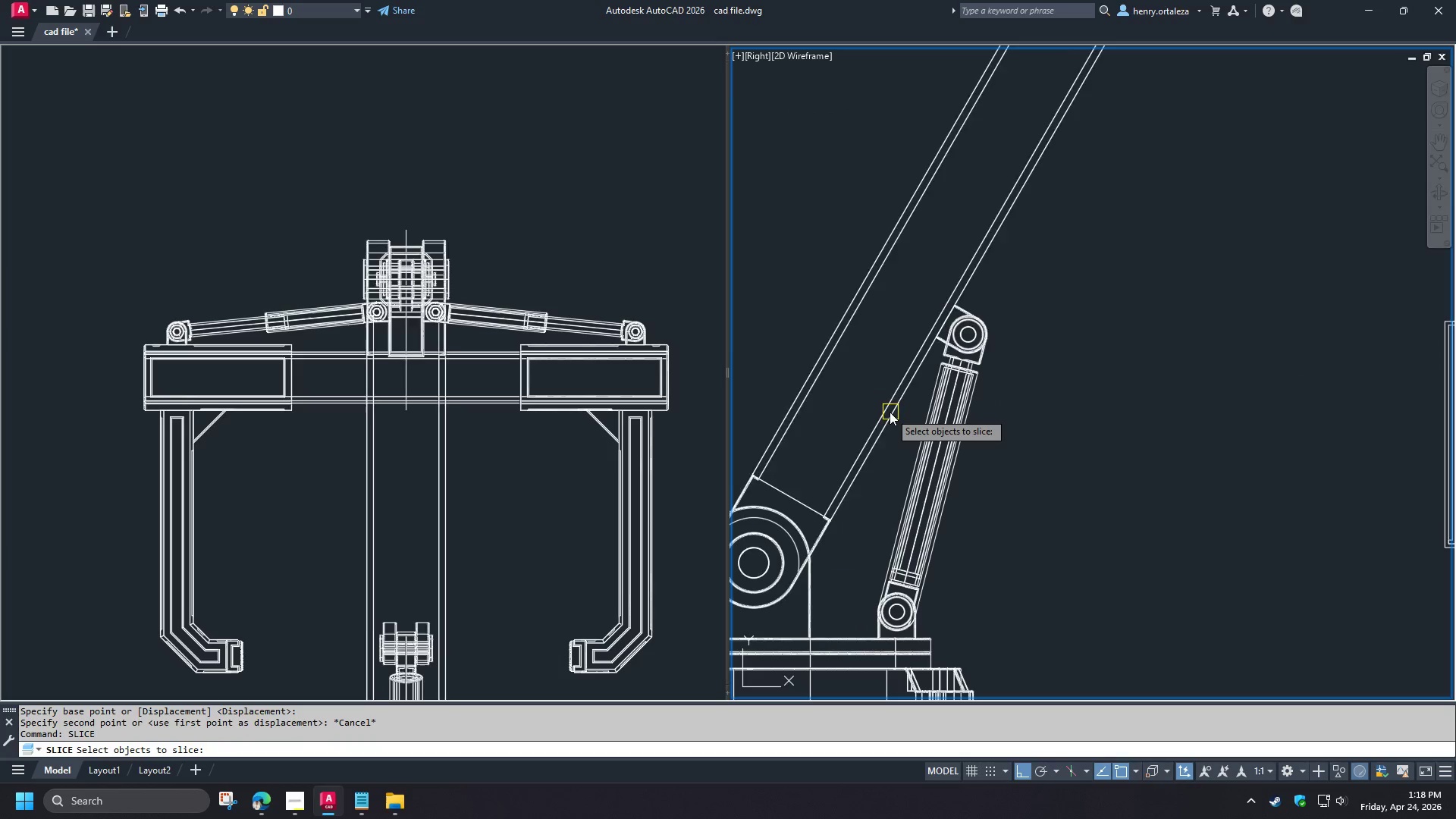 
left_click([890, 412])
 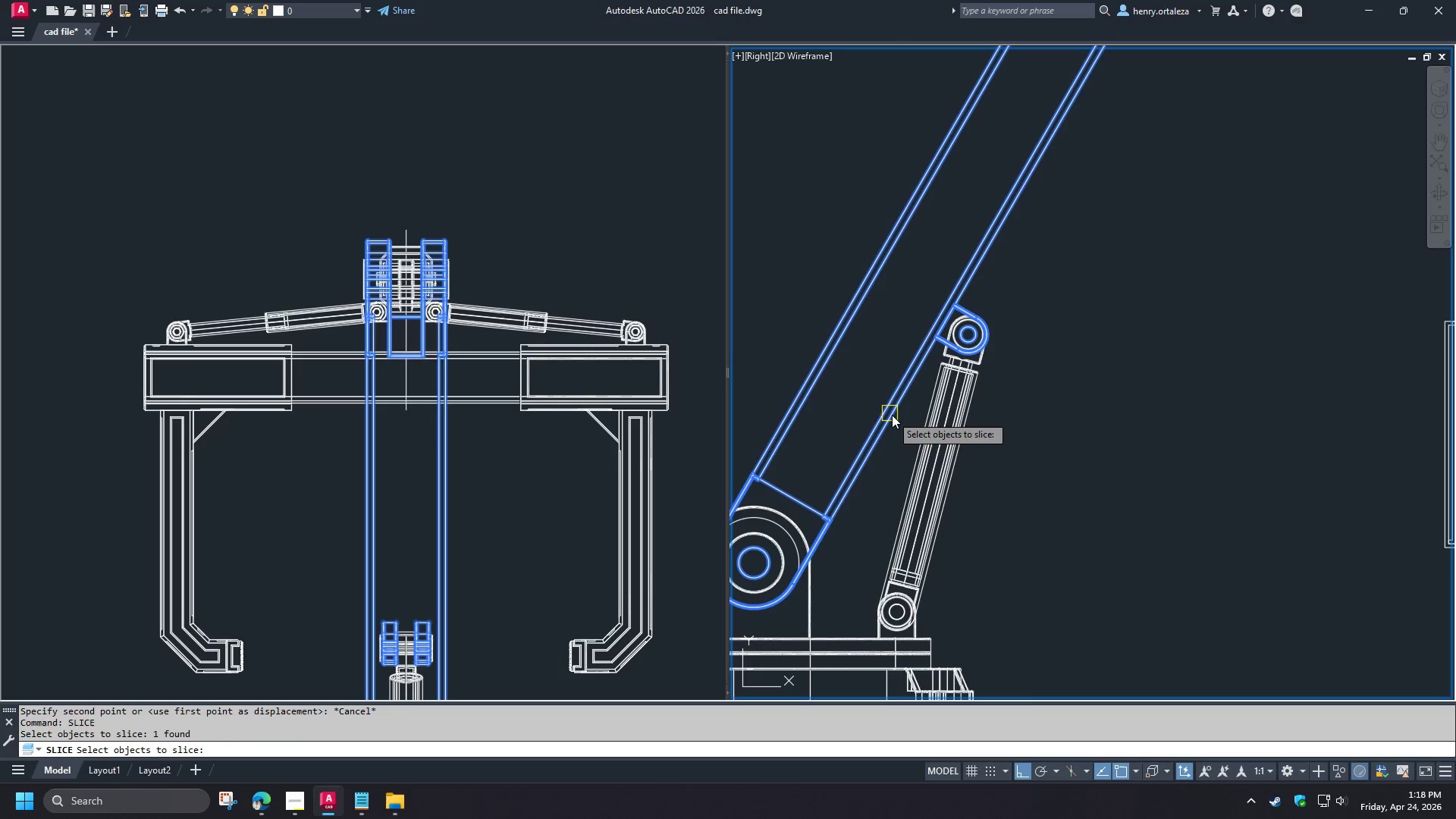 
key(Space)
 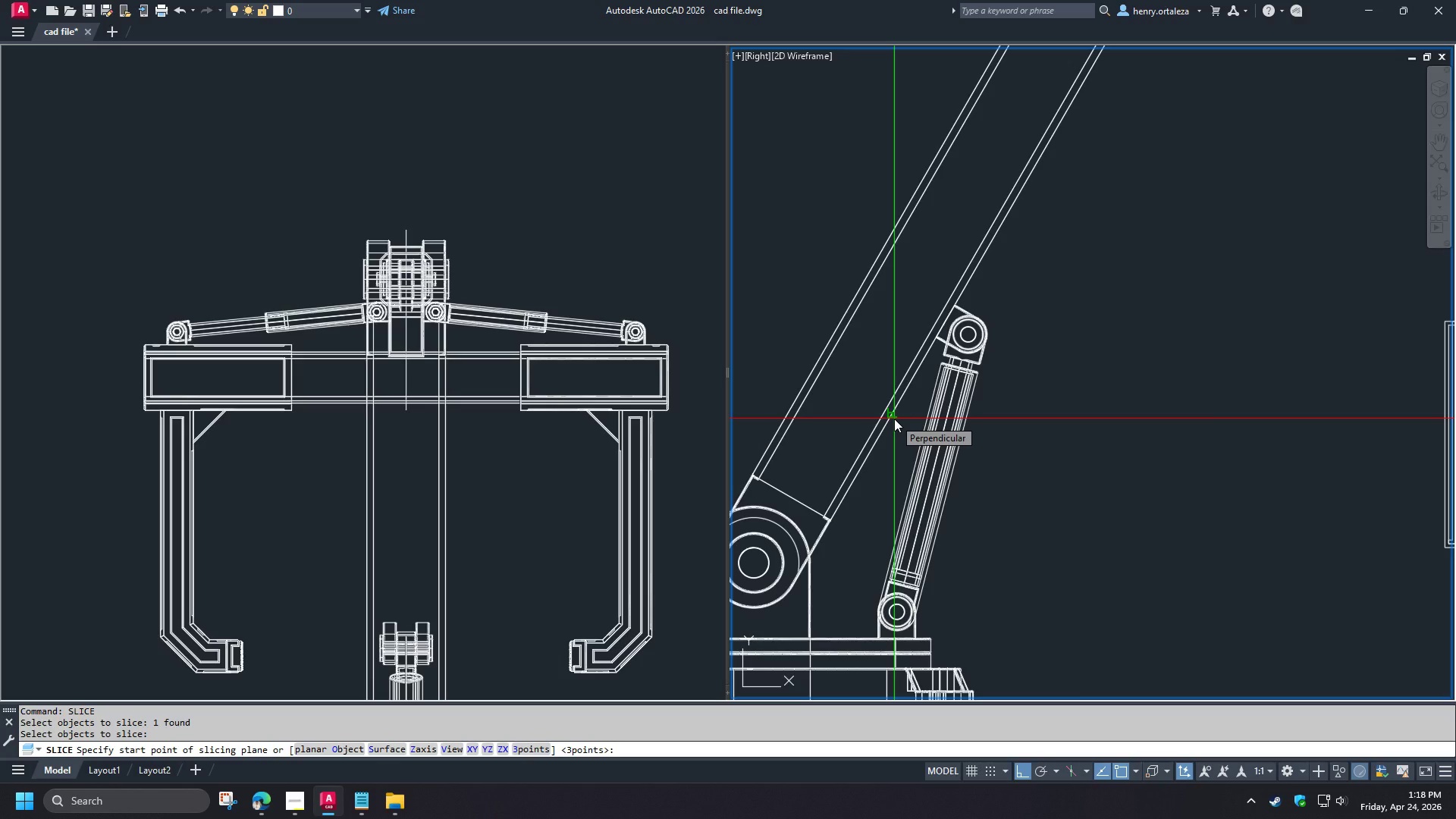 
left_click([894, 419])
 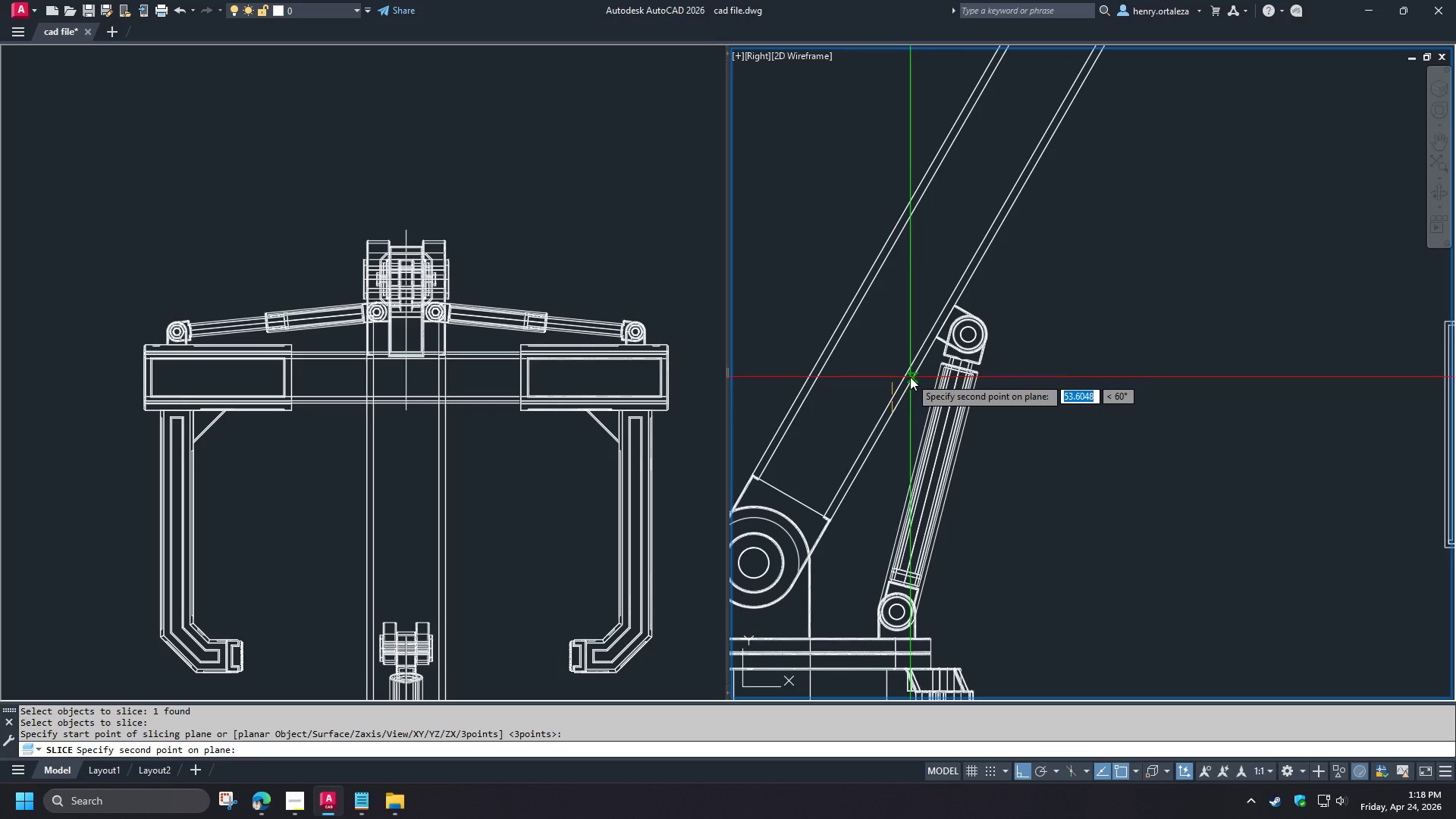 
left_click([910, 377])
 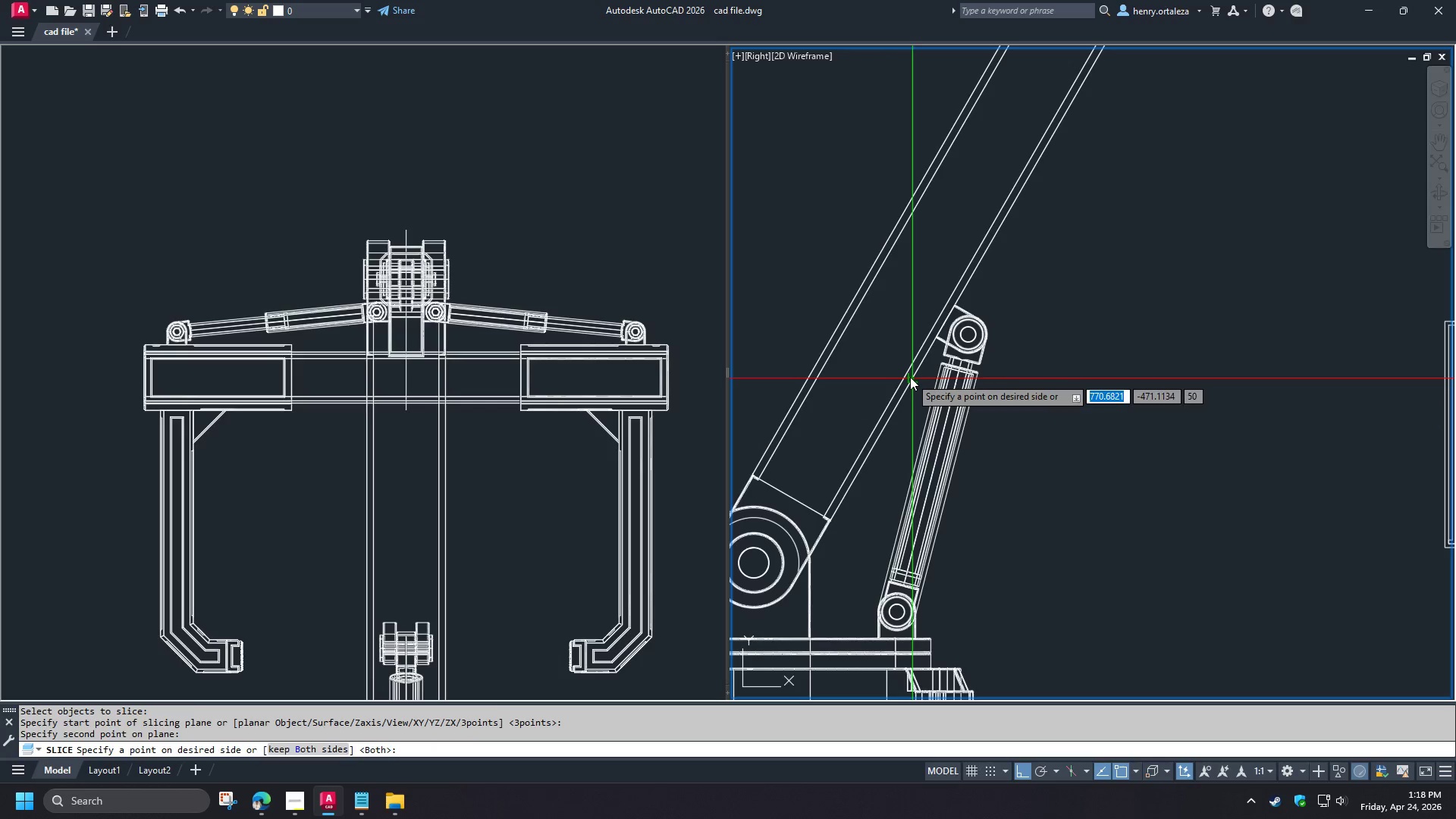 
key(Space)
 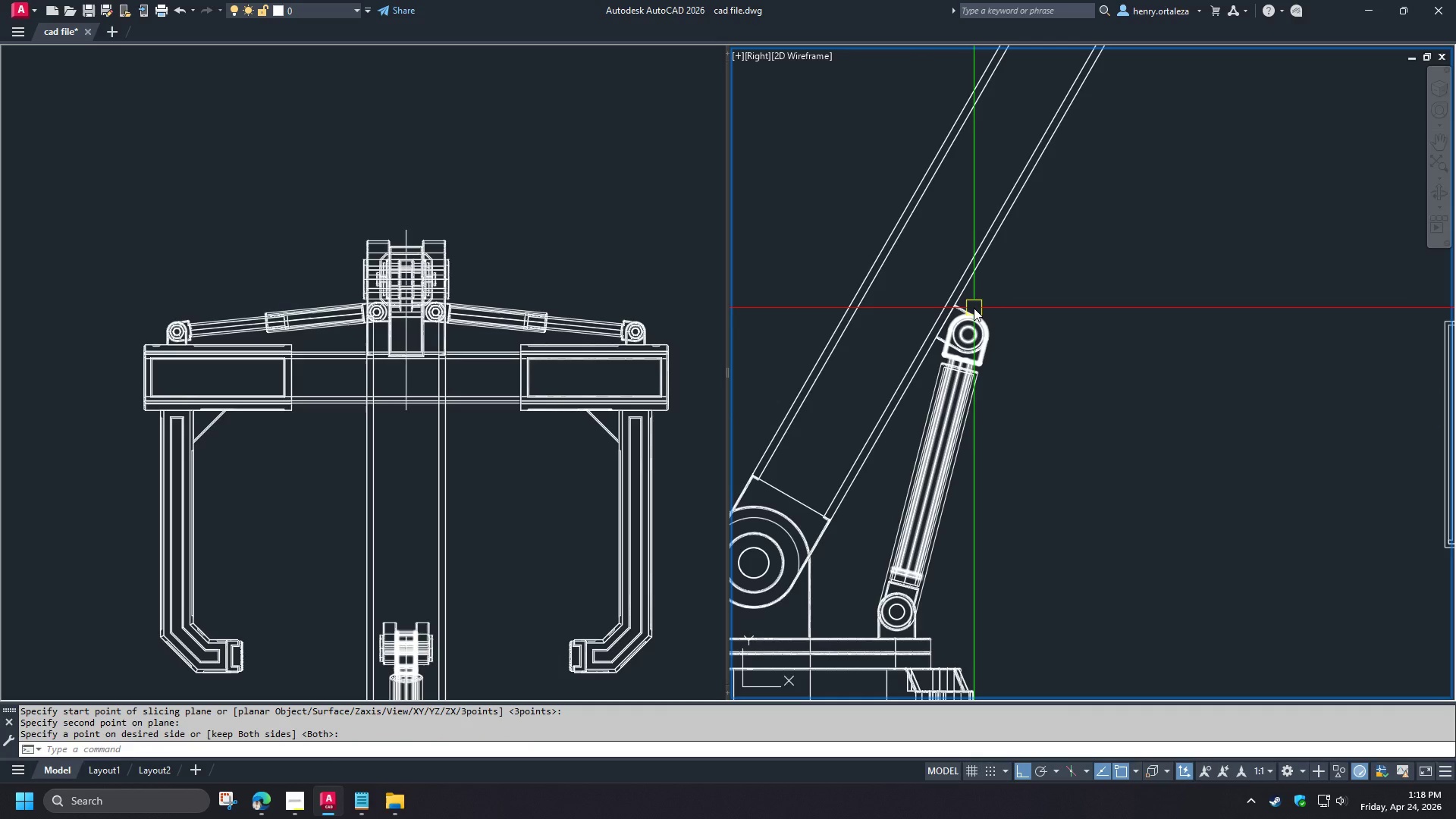 
scroll: coordinate [1003, 340], scroll_direction: down, amount: 1.0
 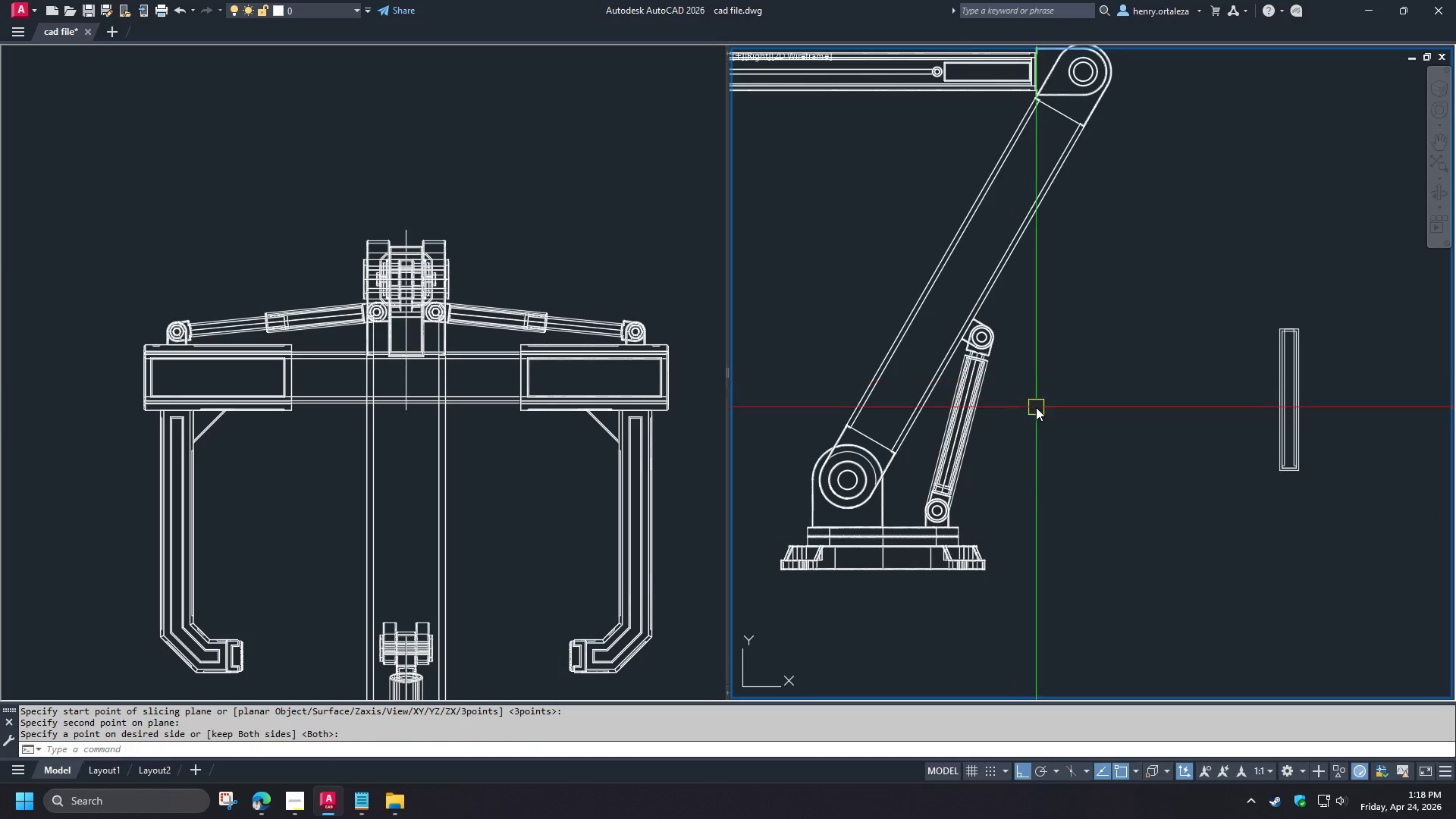 
scroll: coordinate [946, 306], scroll_direction: up, amount: 3.0
 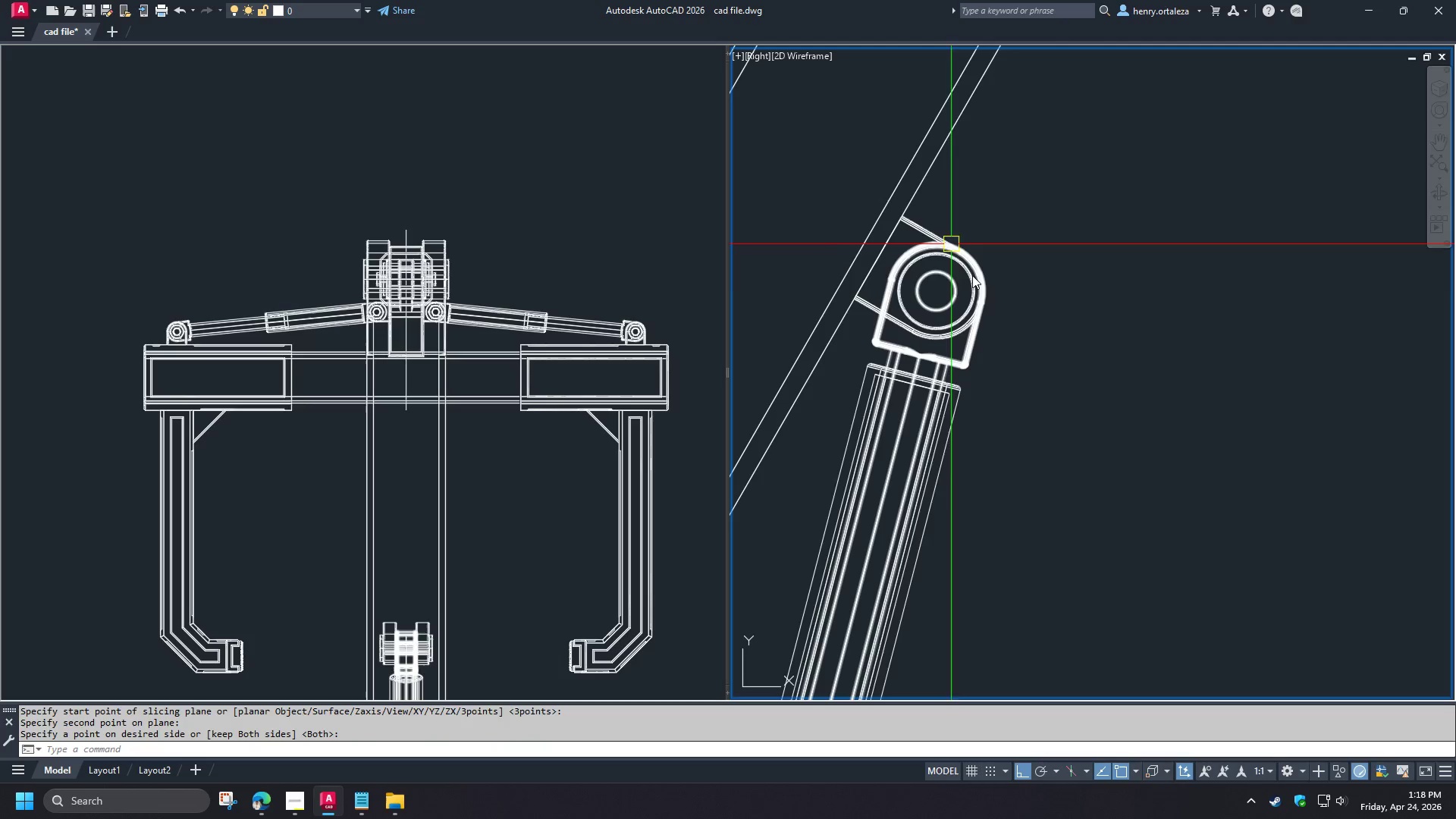 
scroll: coordinate [973, 297], scroll_direction: down, amount: 2.0
 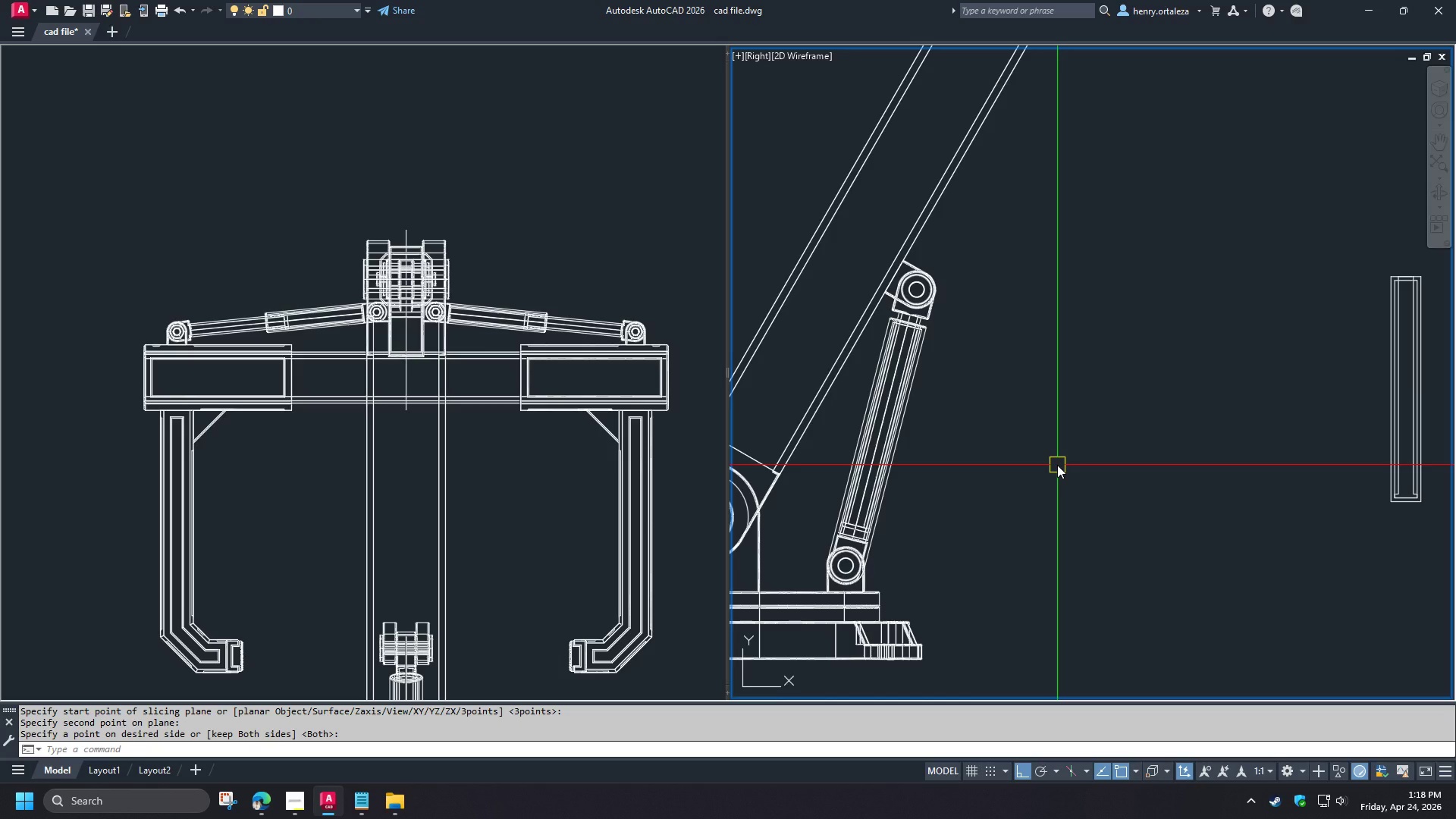 
type(pl)
 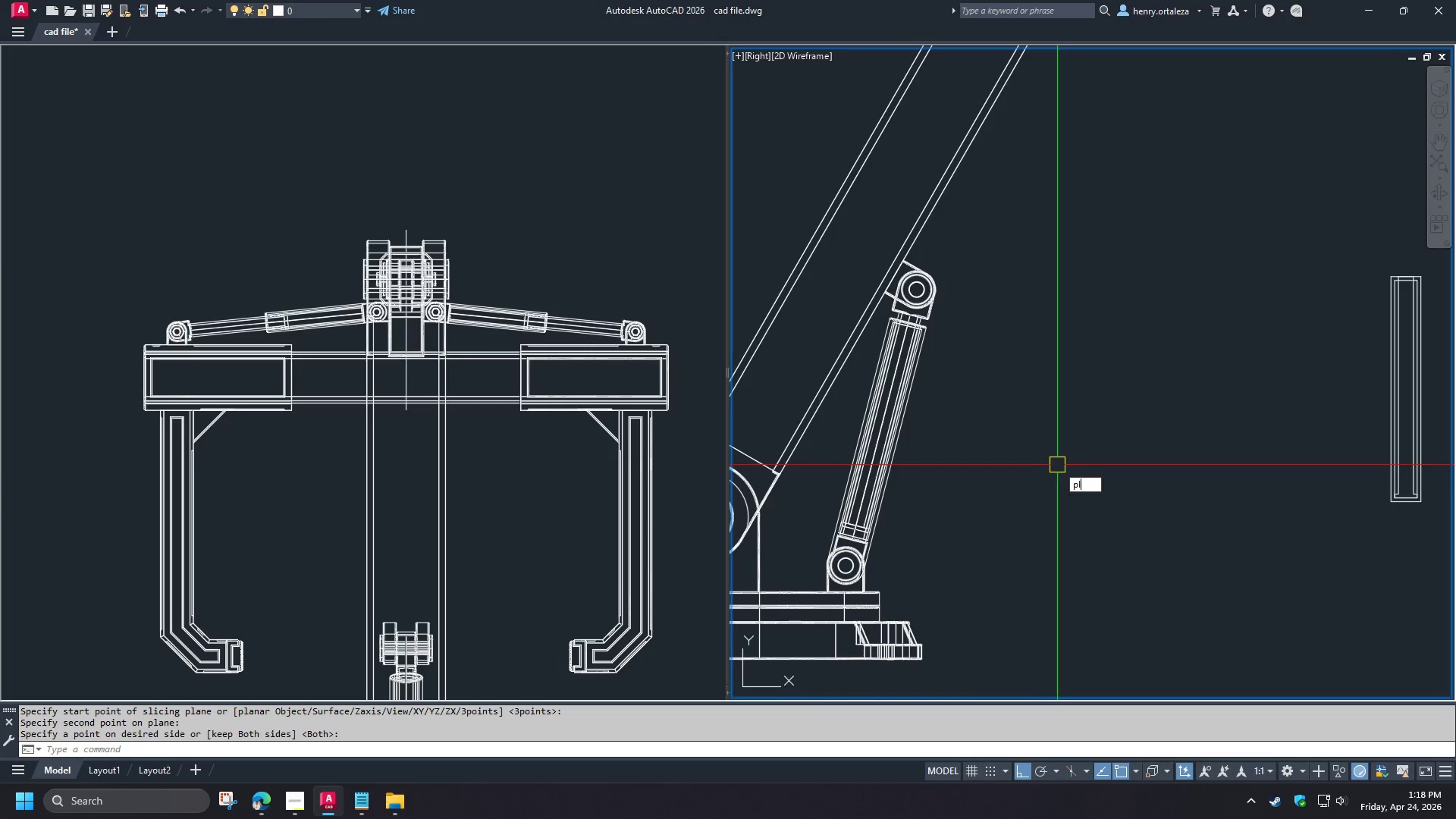 
key(Space)
 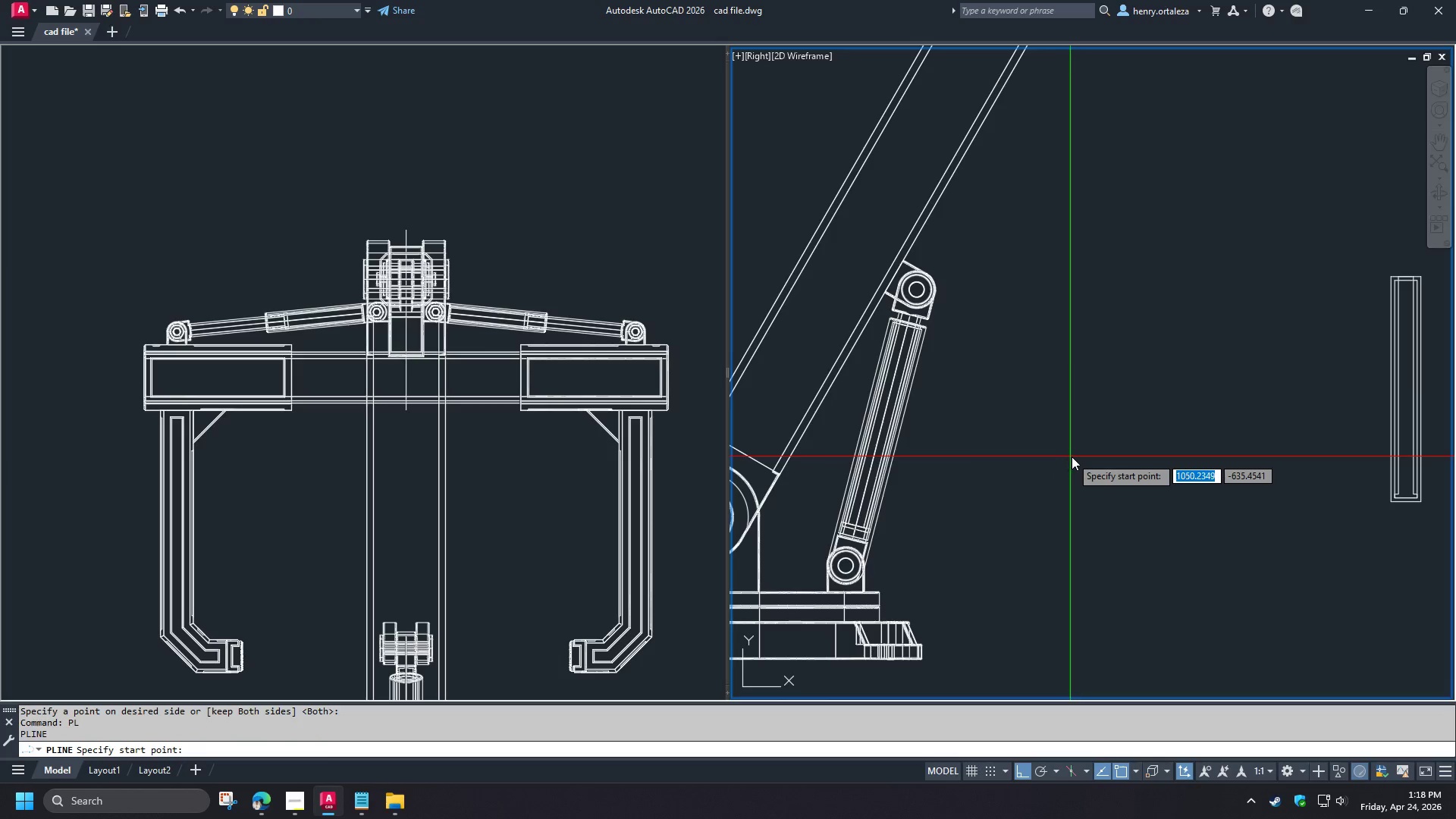 
left_click([1072, 457])
 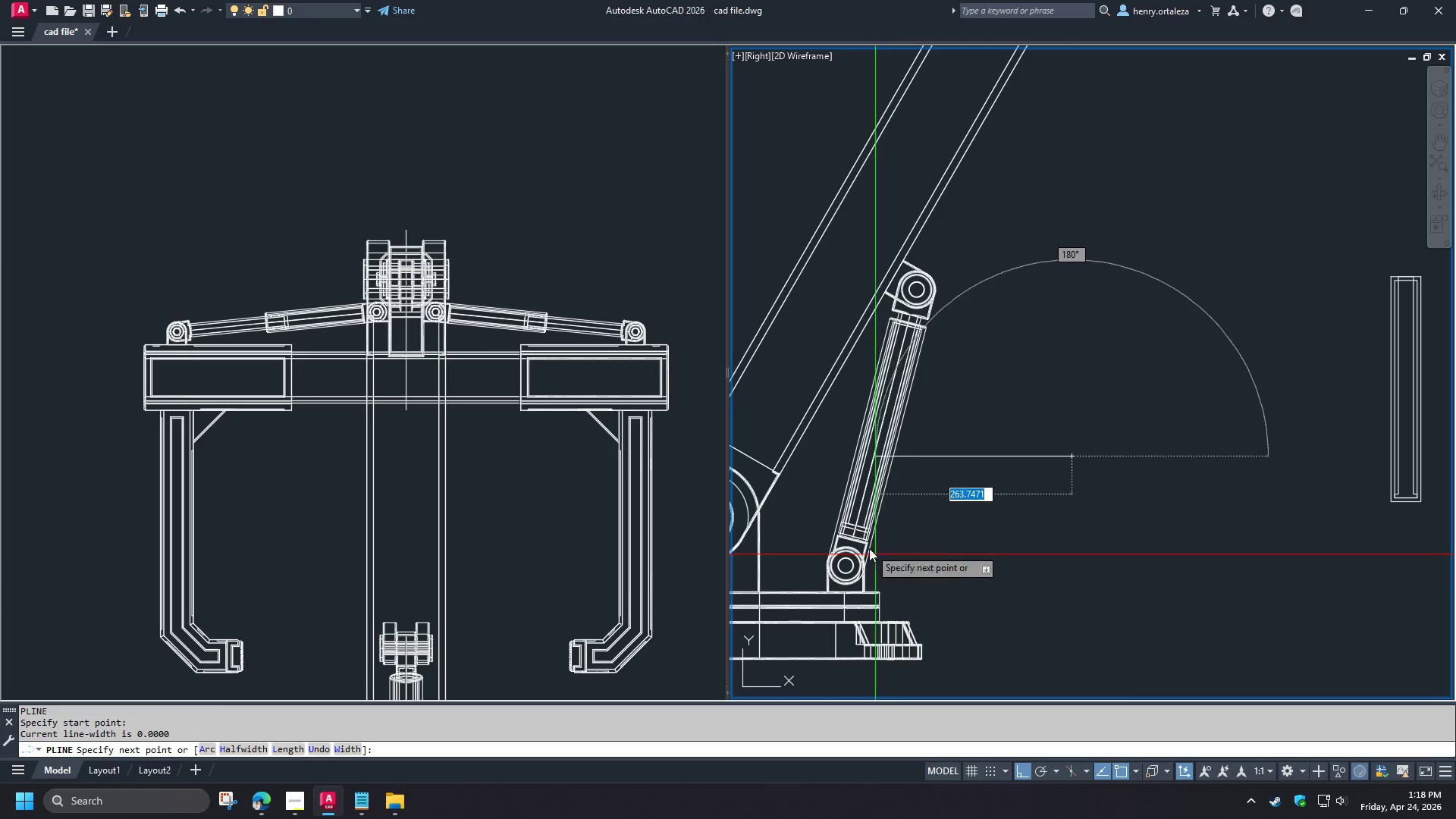 
scroll: coordinate [853, 553], scroll_direction: up, amount: 5.0
 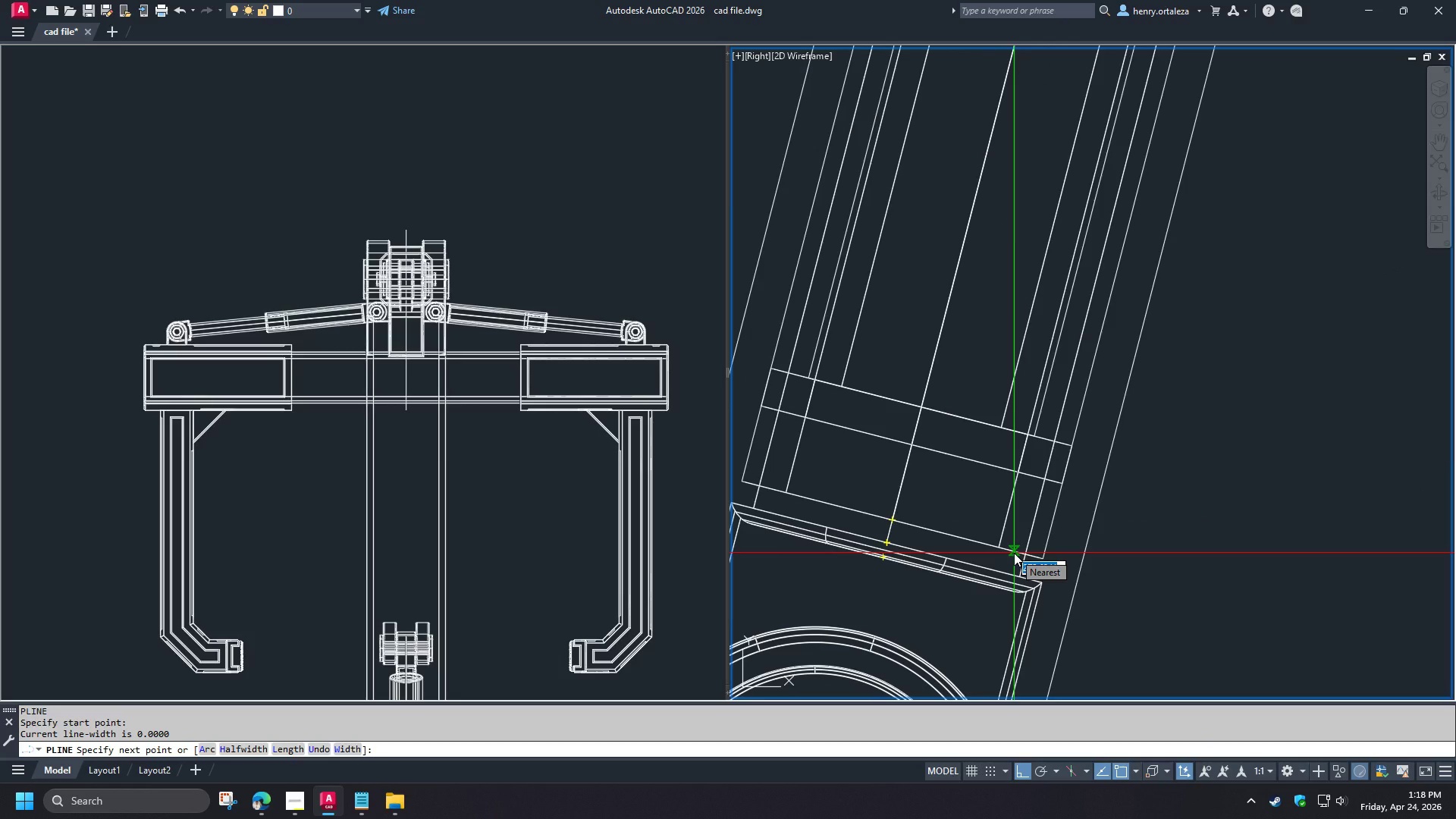 
left_click([1014, 553])
 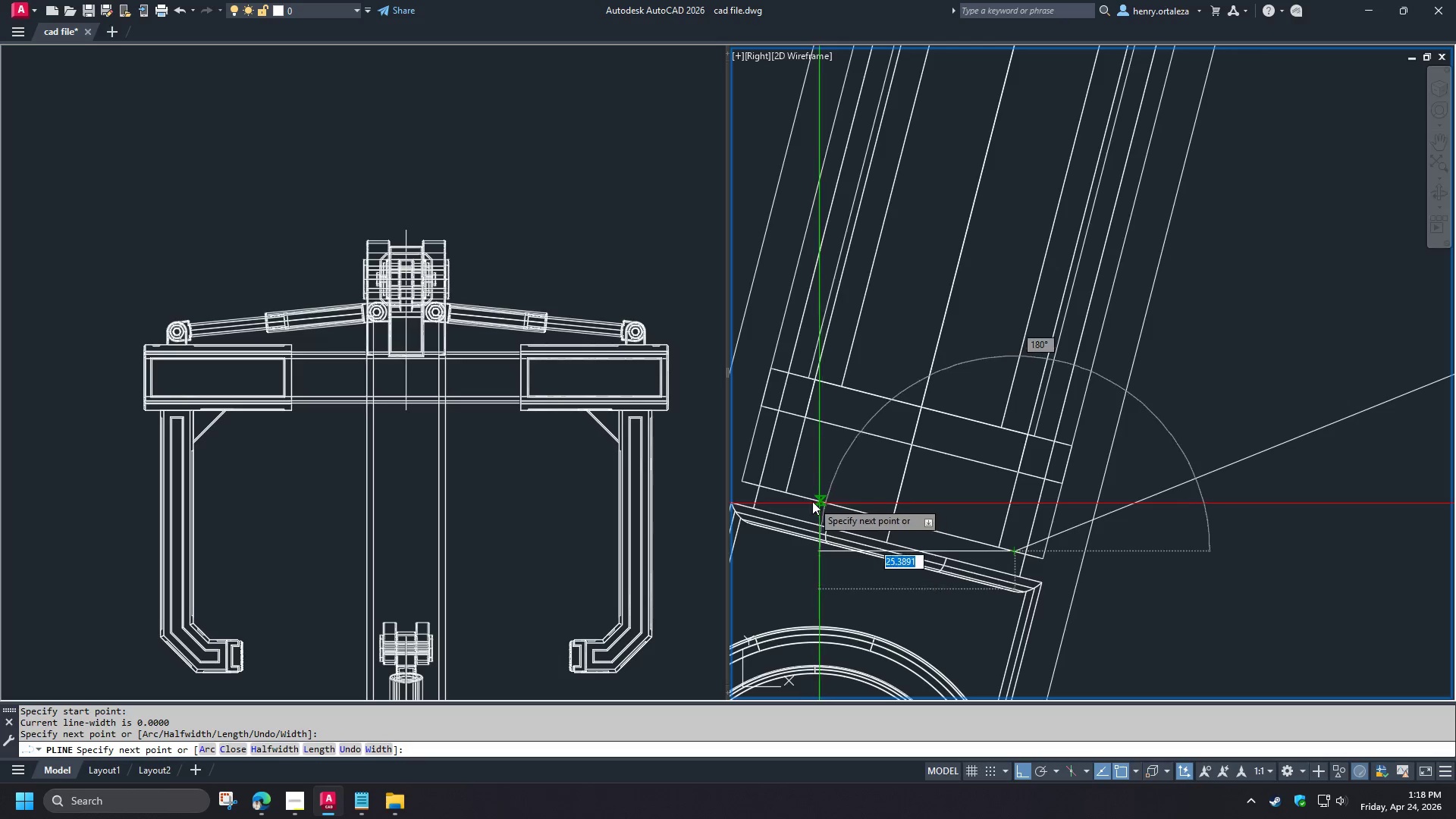 
left_click([811, 501])
 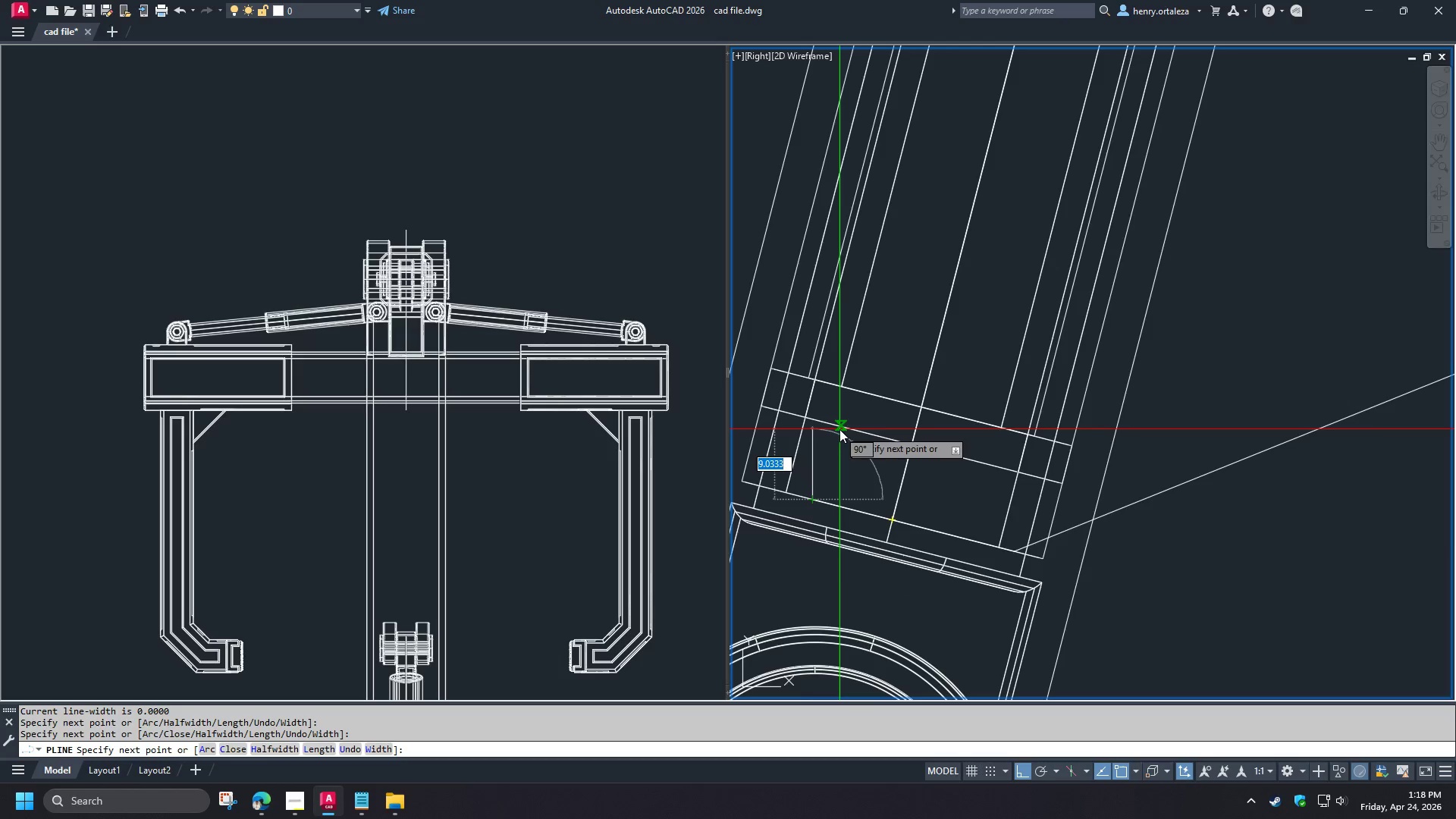 
left_click([839, 429])
 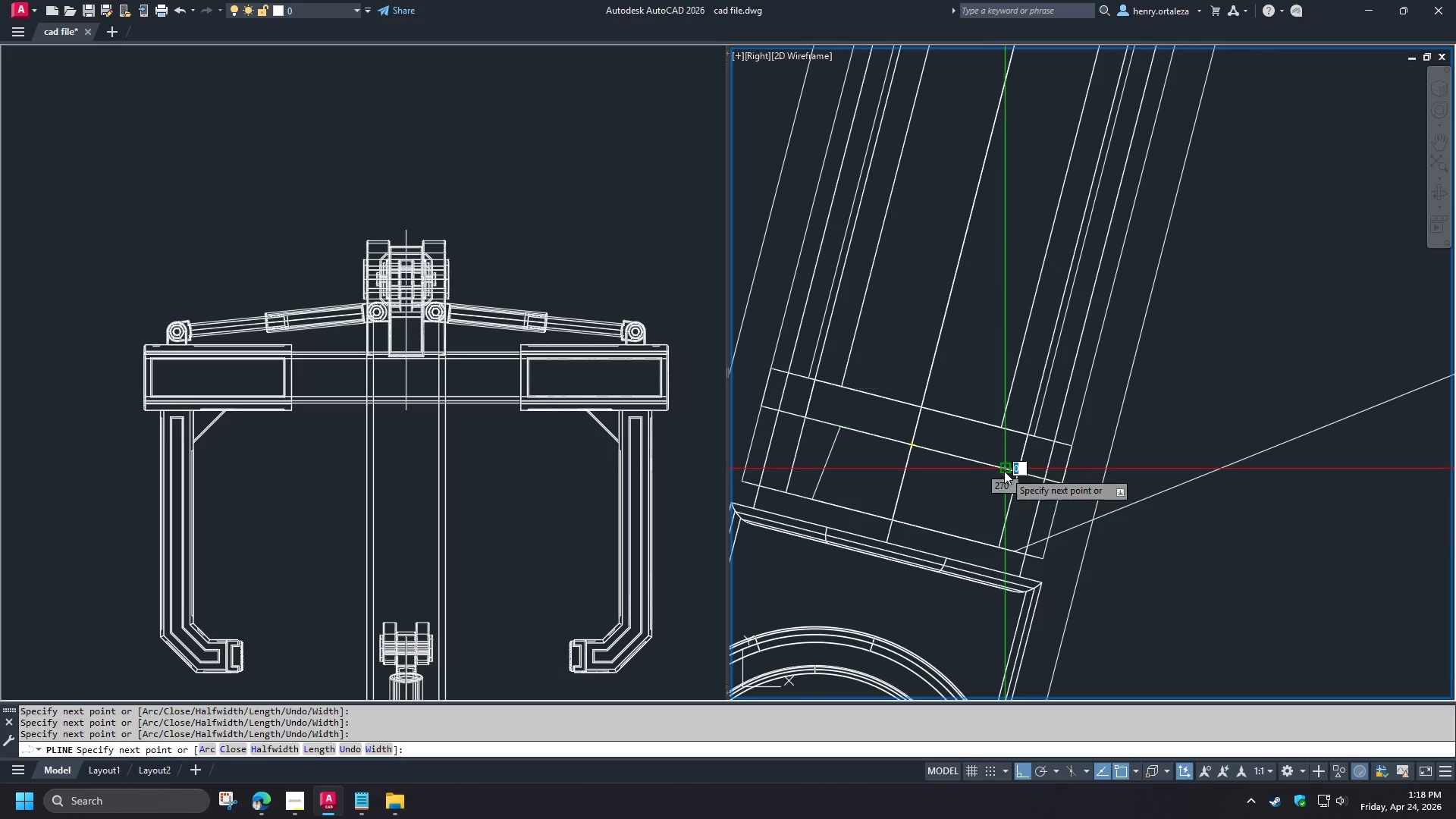 
key(Space)
 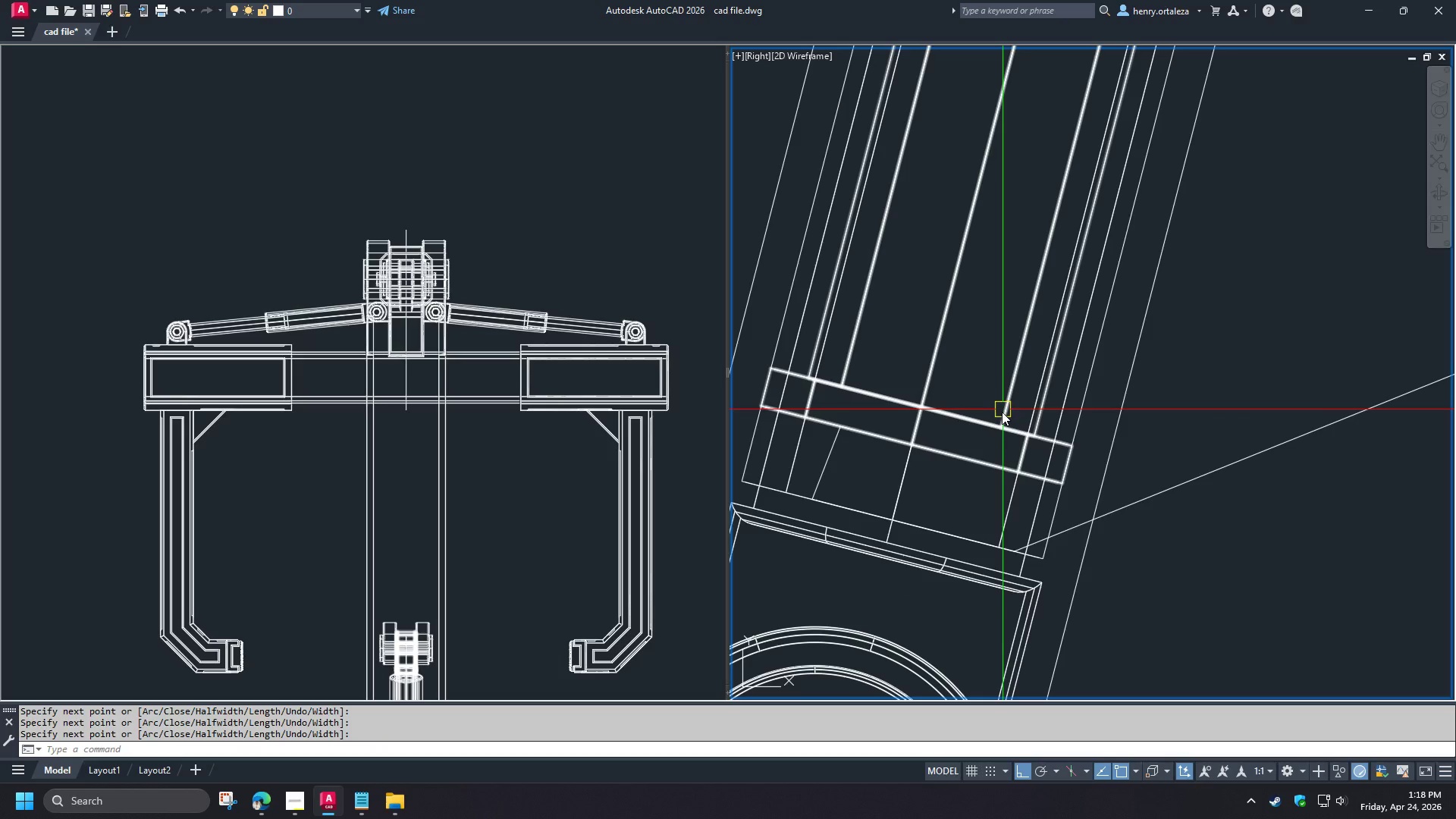 
scroll: coordinate [957, 477], scroll_direction: down, amount: 4.0
 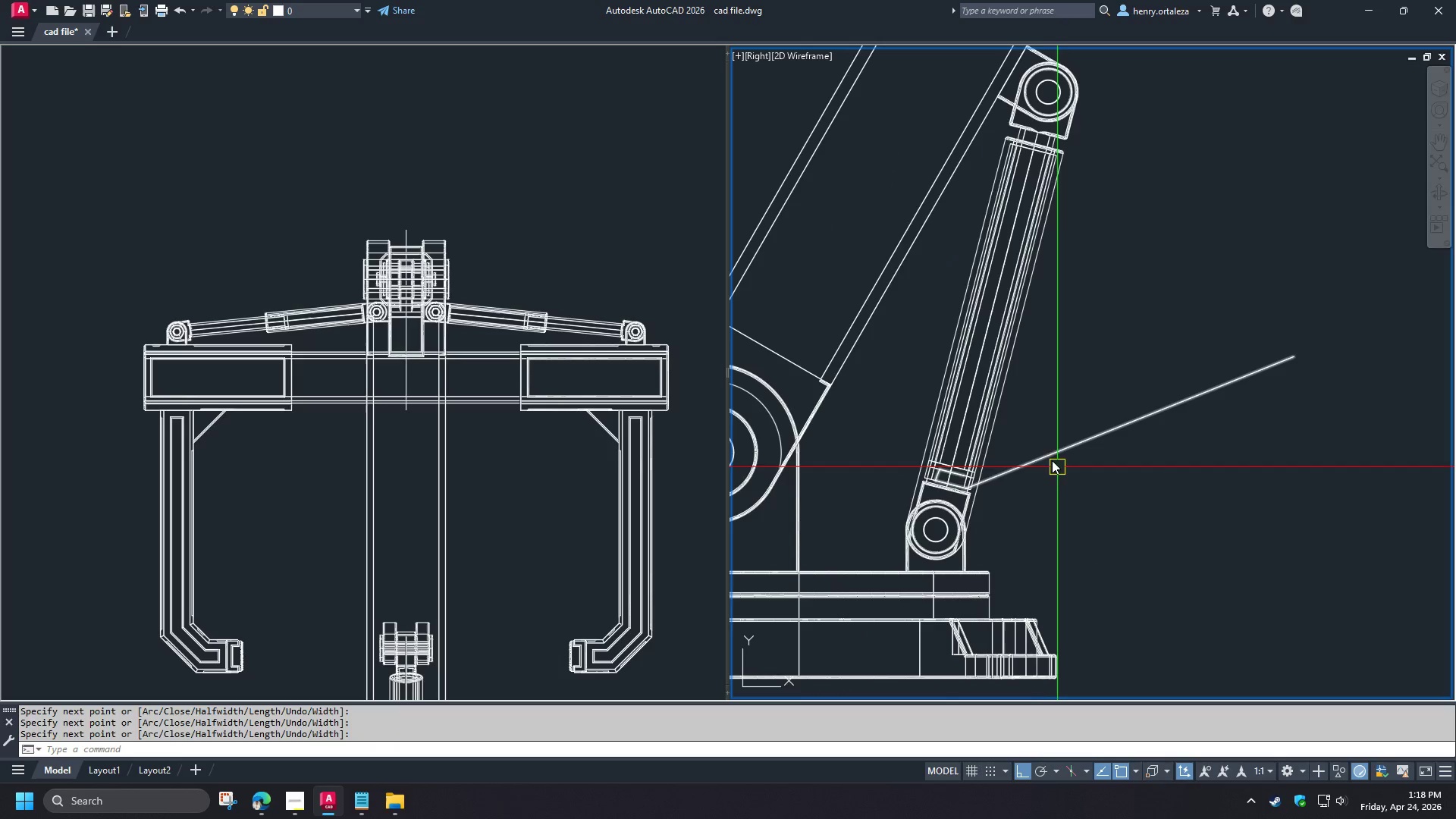 
left_click([1051, 460])
 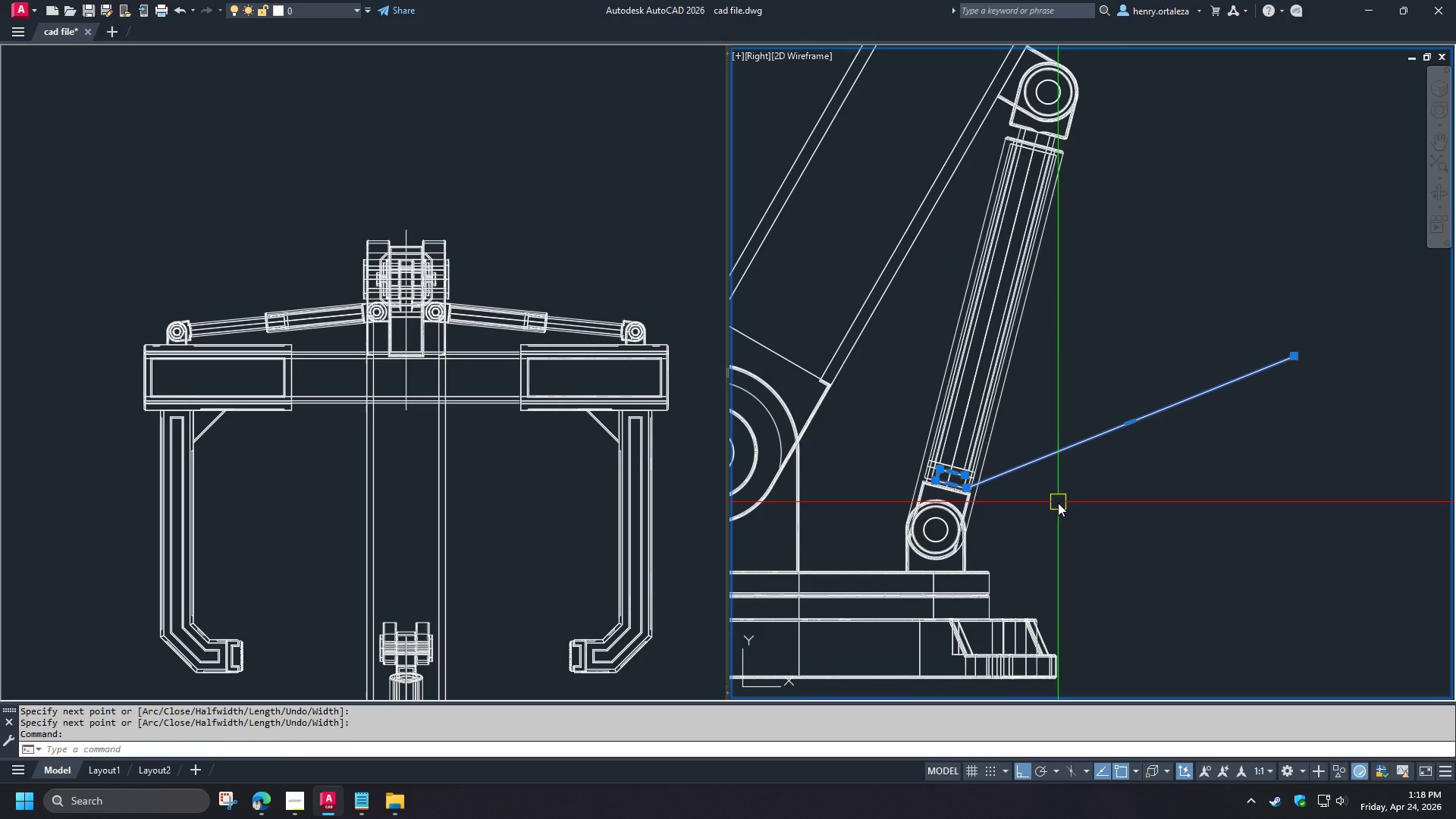 
key(M)
 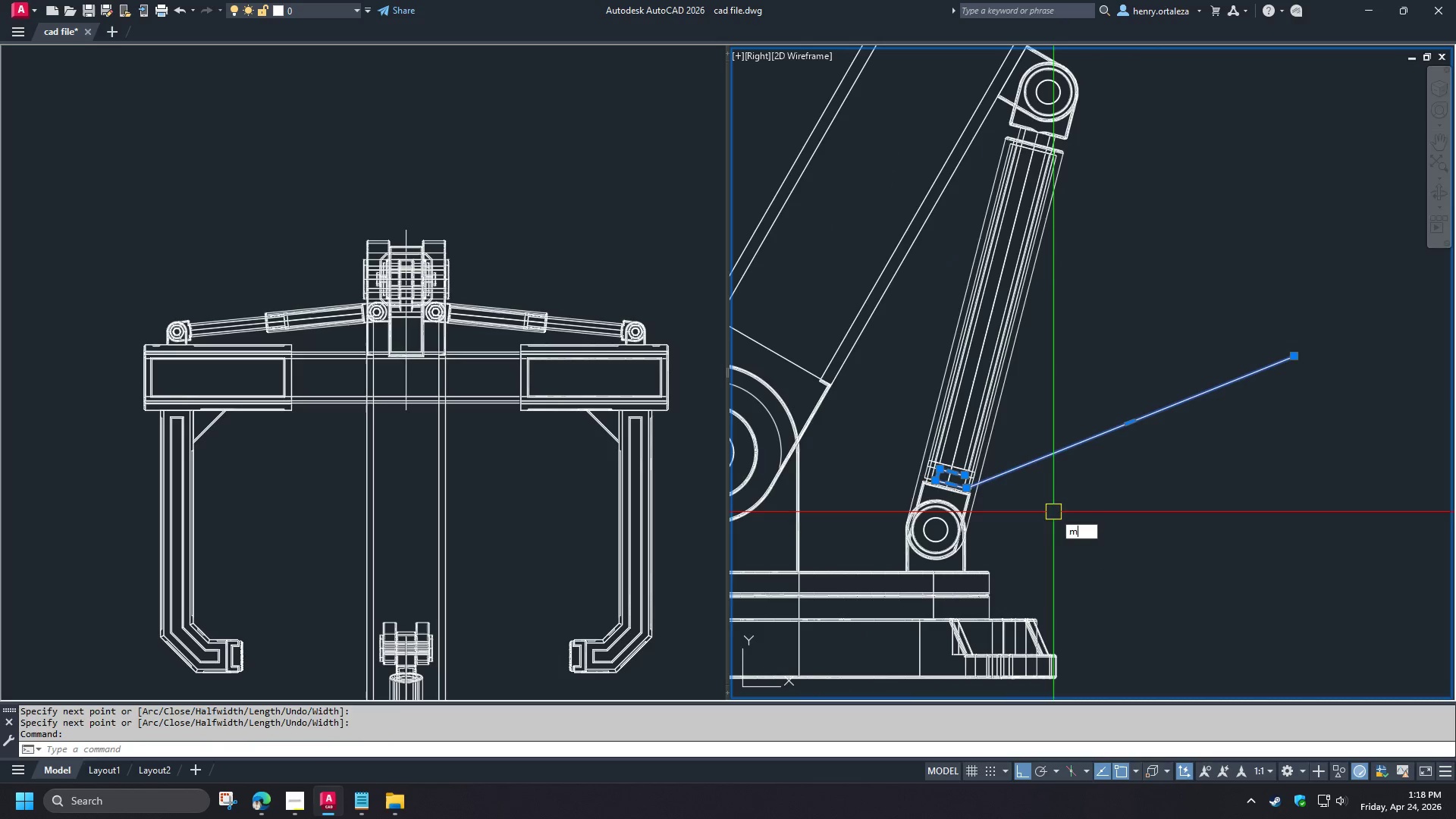 
key(Space)
 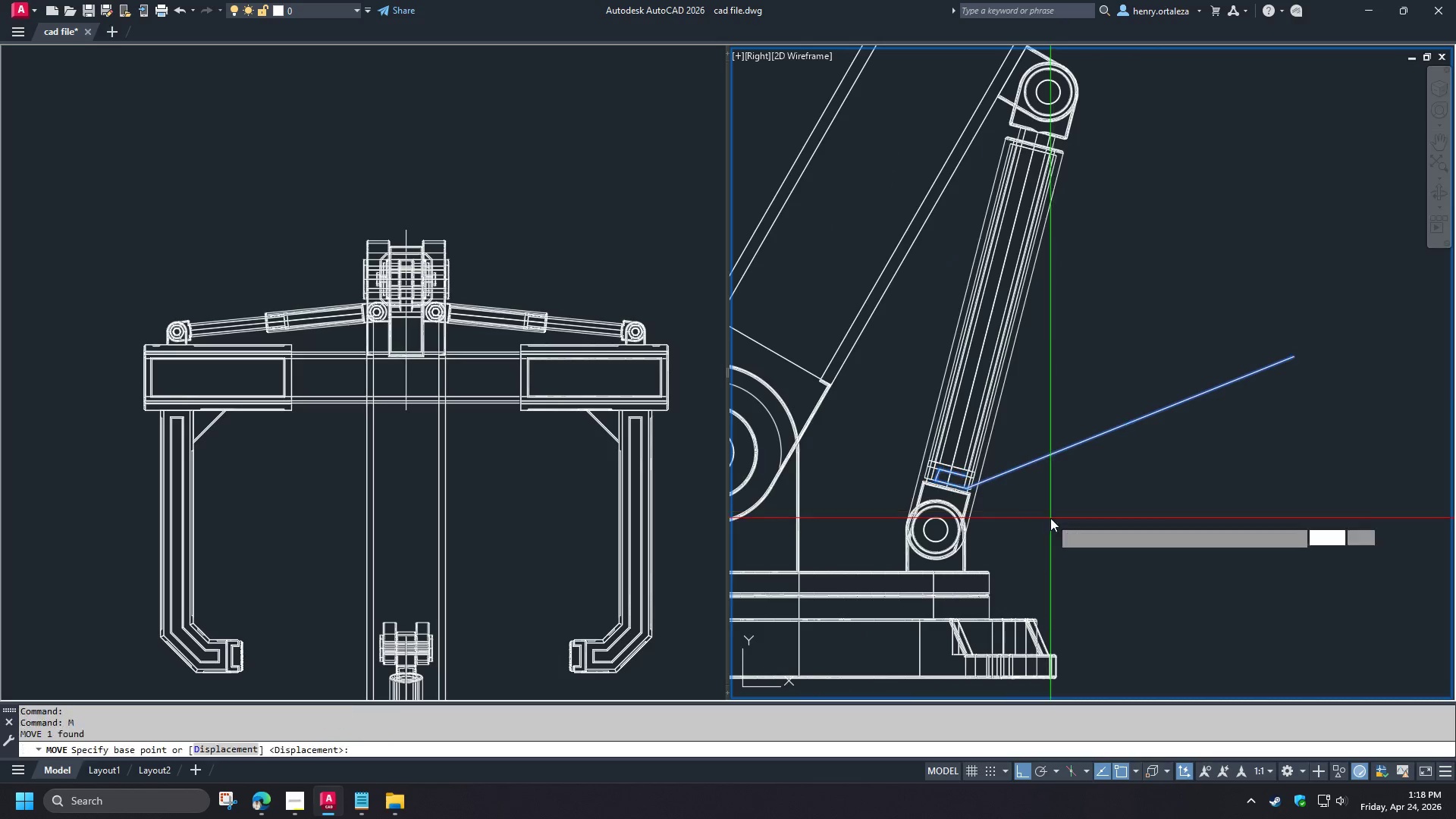 
left_click_drag(start_coordinate=[1050, 518], to_coordinate=[1059, 521])
 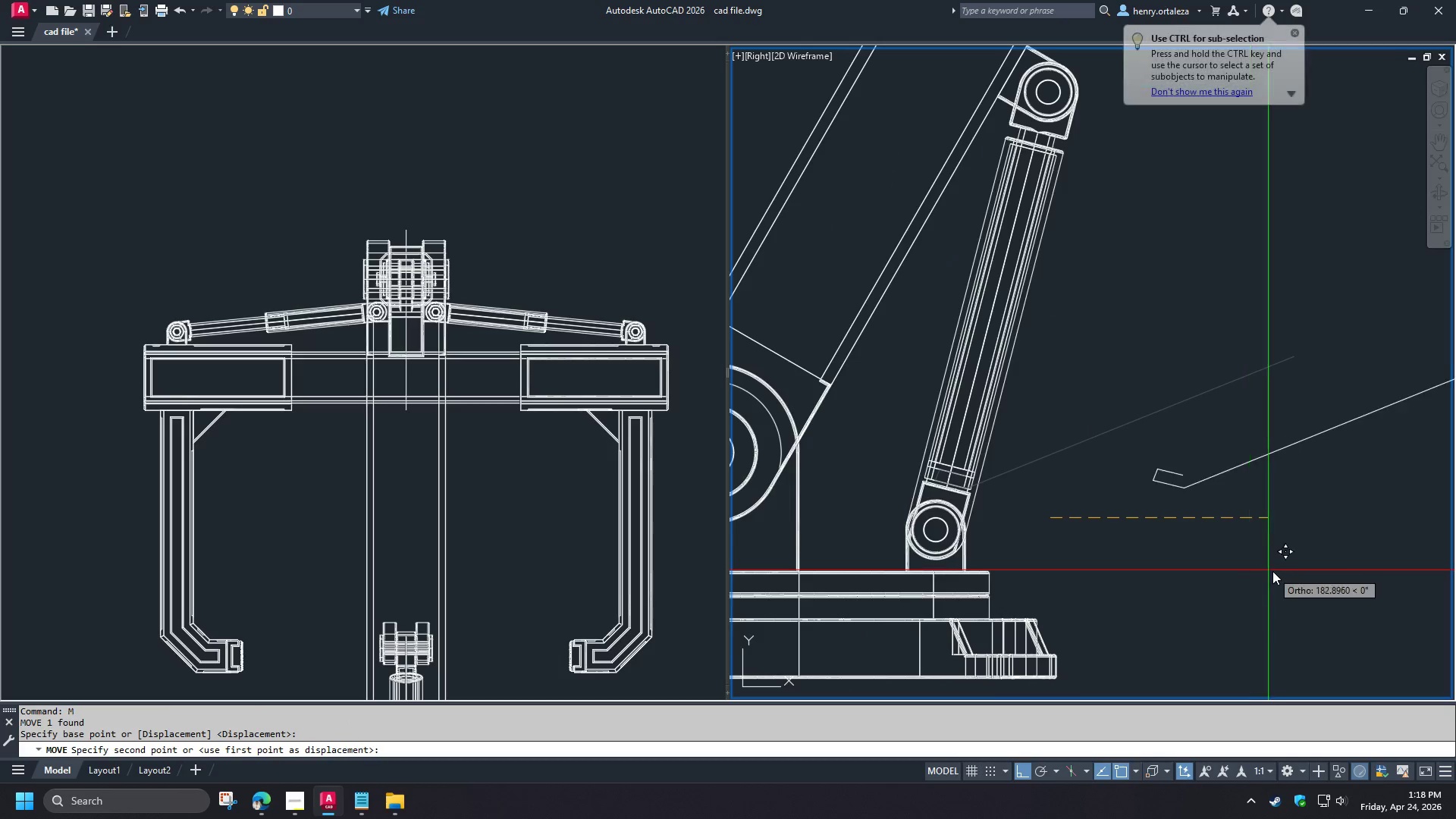 
left_click([1272, 571])
 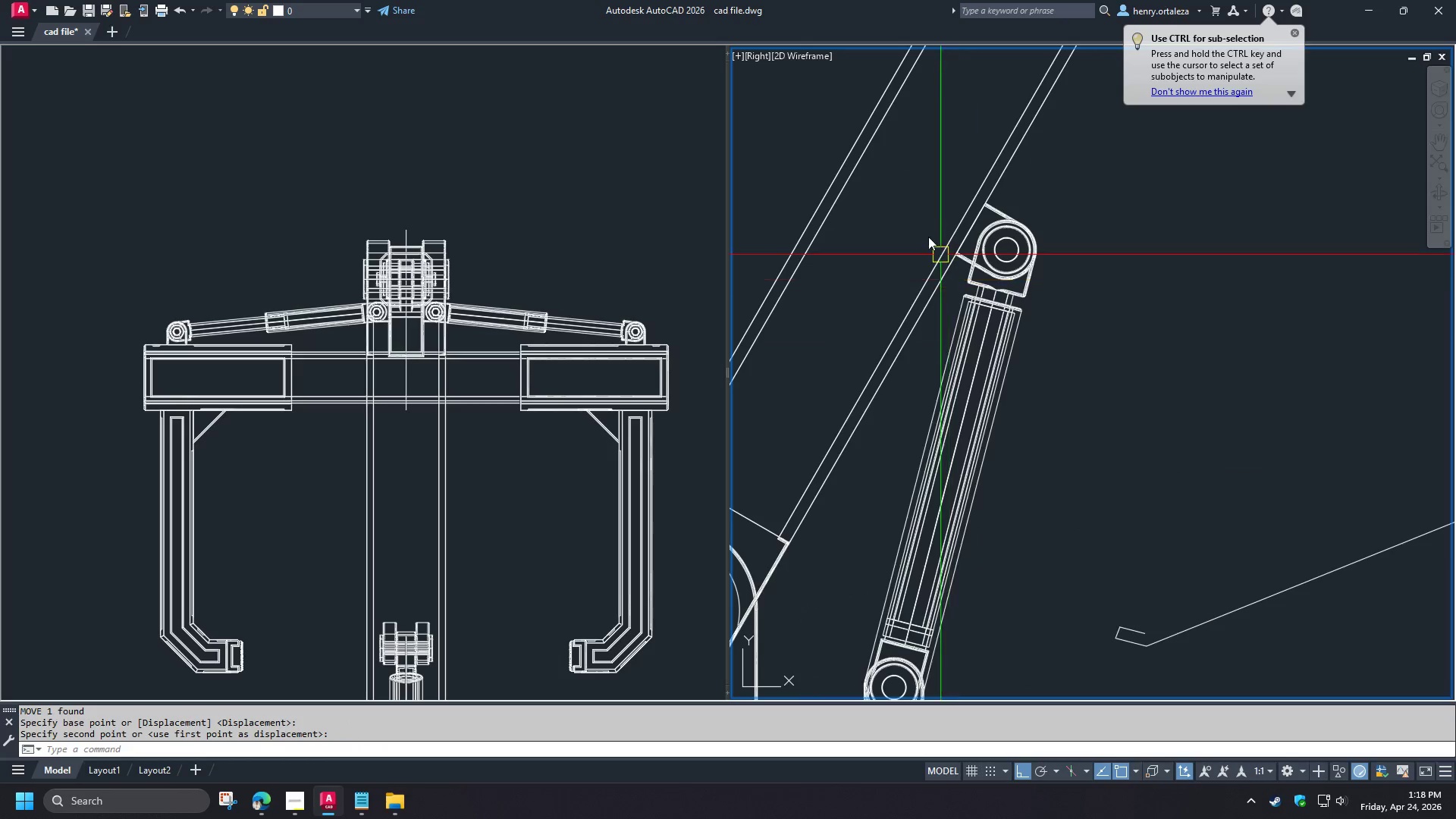 
left_click_drag(start_coordinate=[901, 174], to_coordinate=[905, 187])
 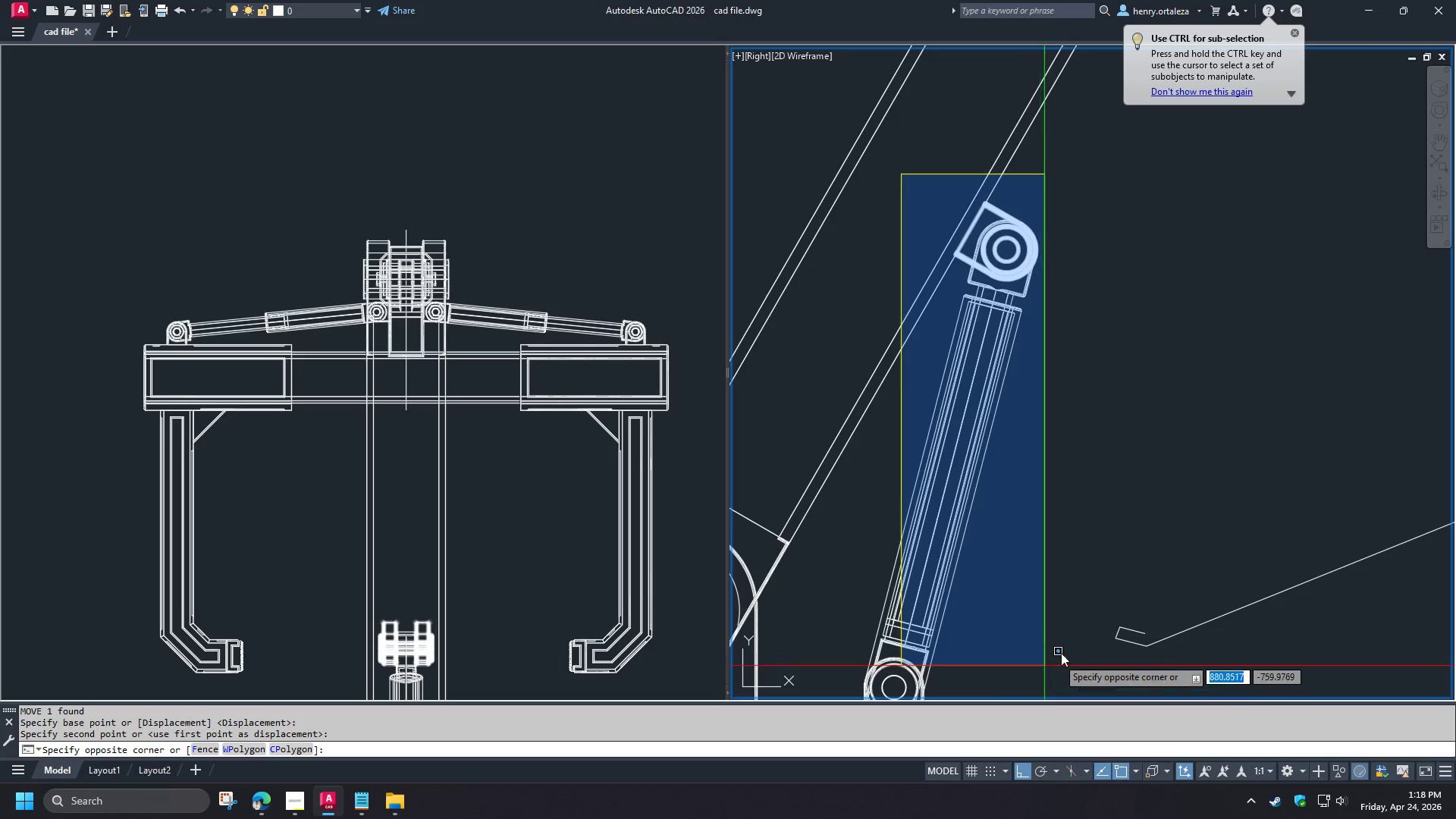 
left_click([1068, 596])
 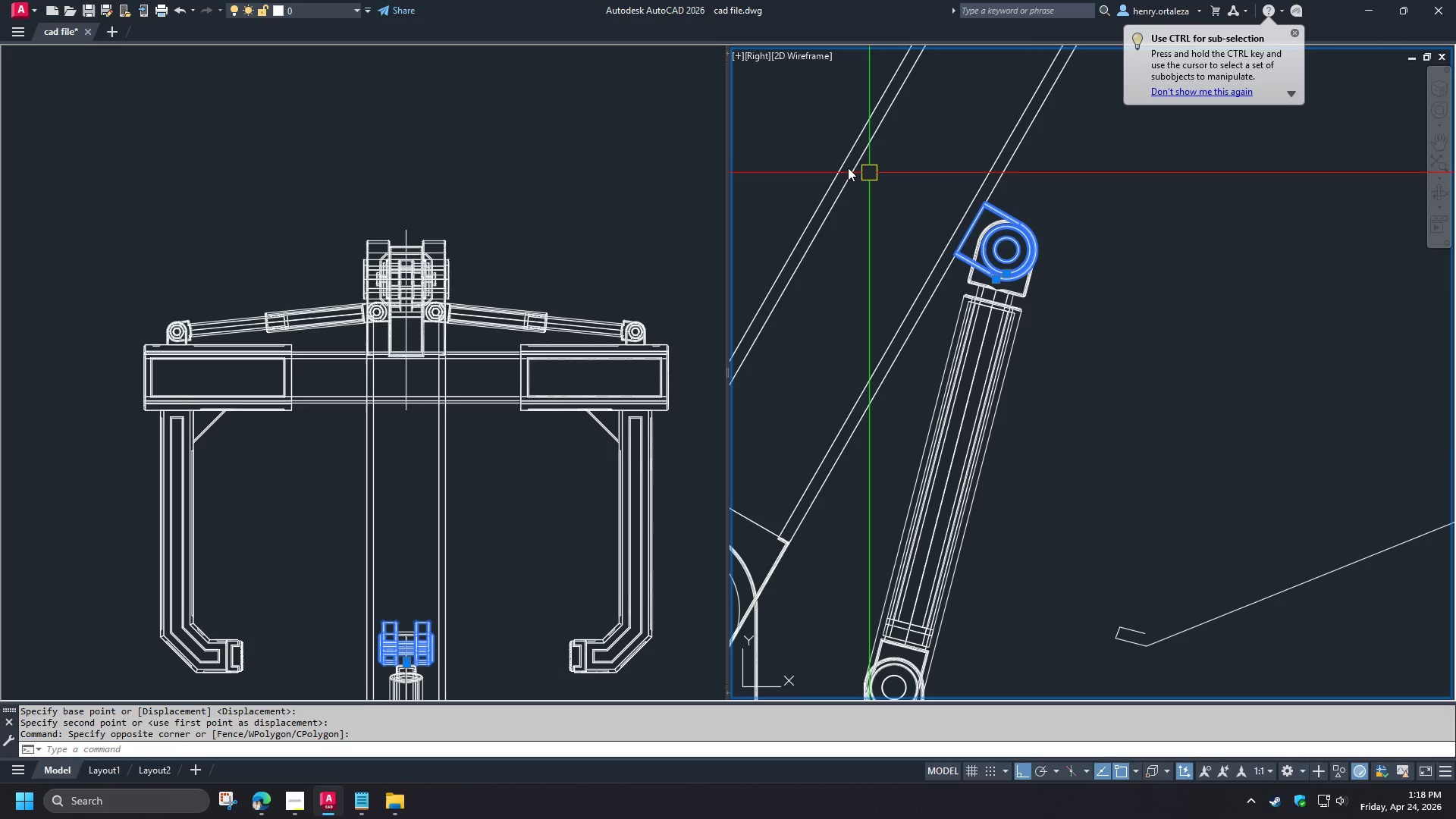 
left_click_drag(start_coordinate=[798, 140], to_coordinate=[803, 147])
 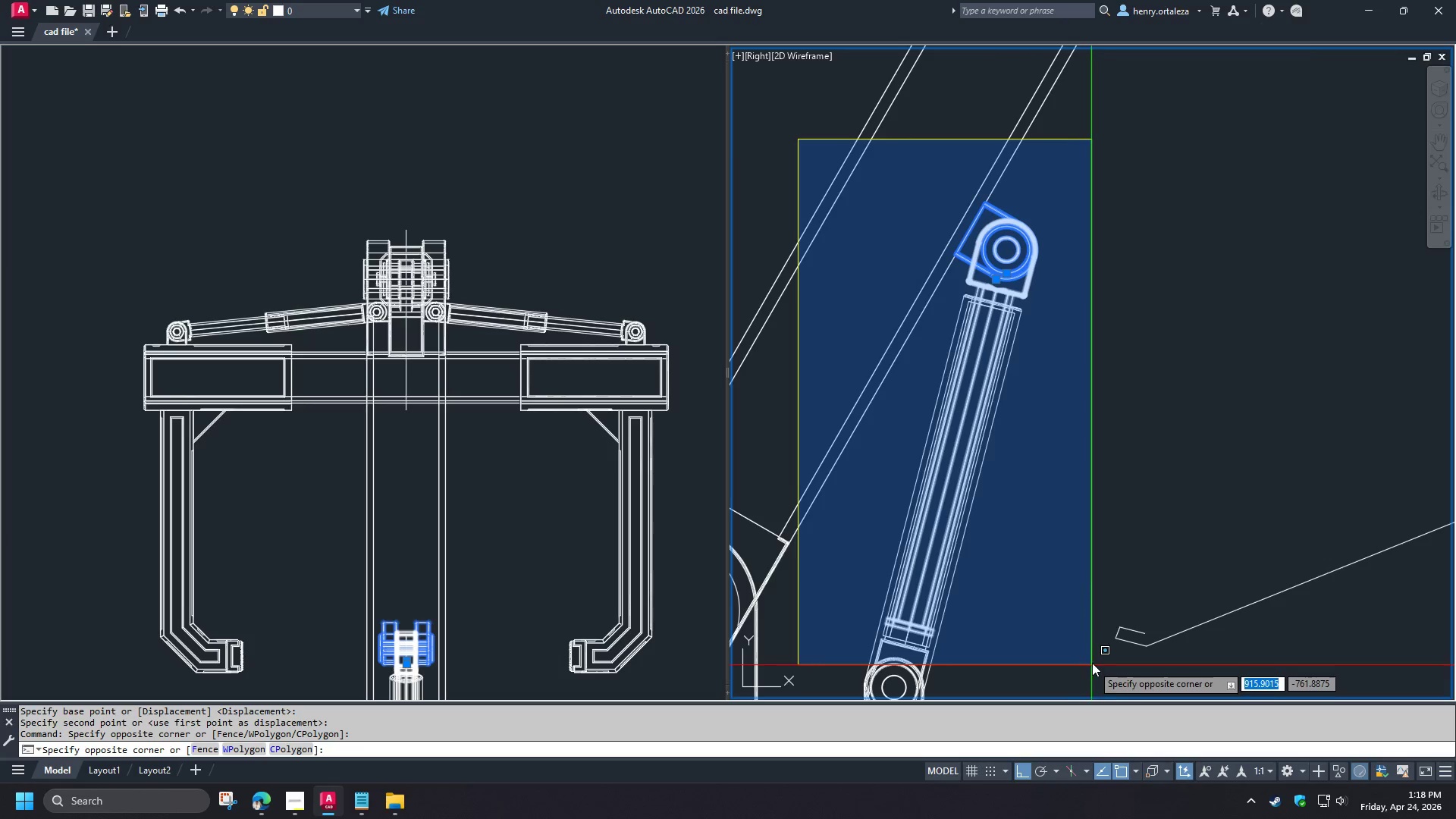 
left_click([1092, 657])
 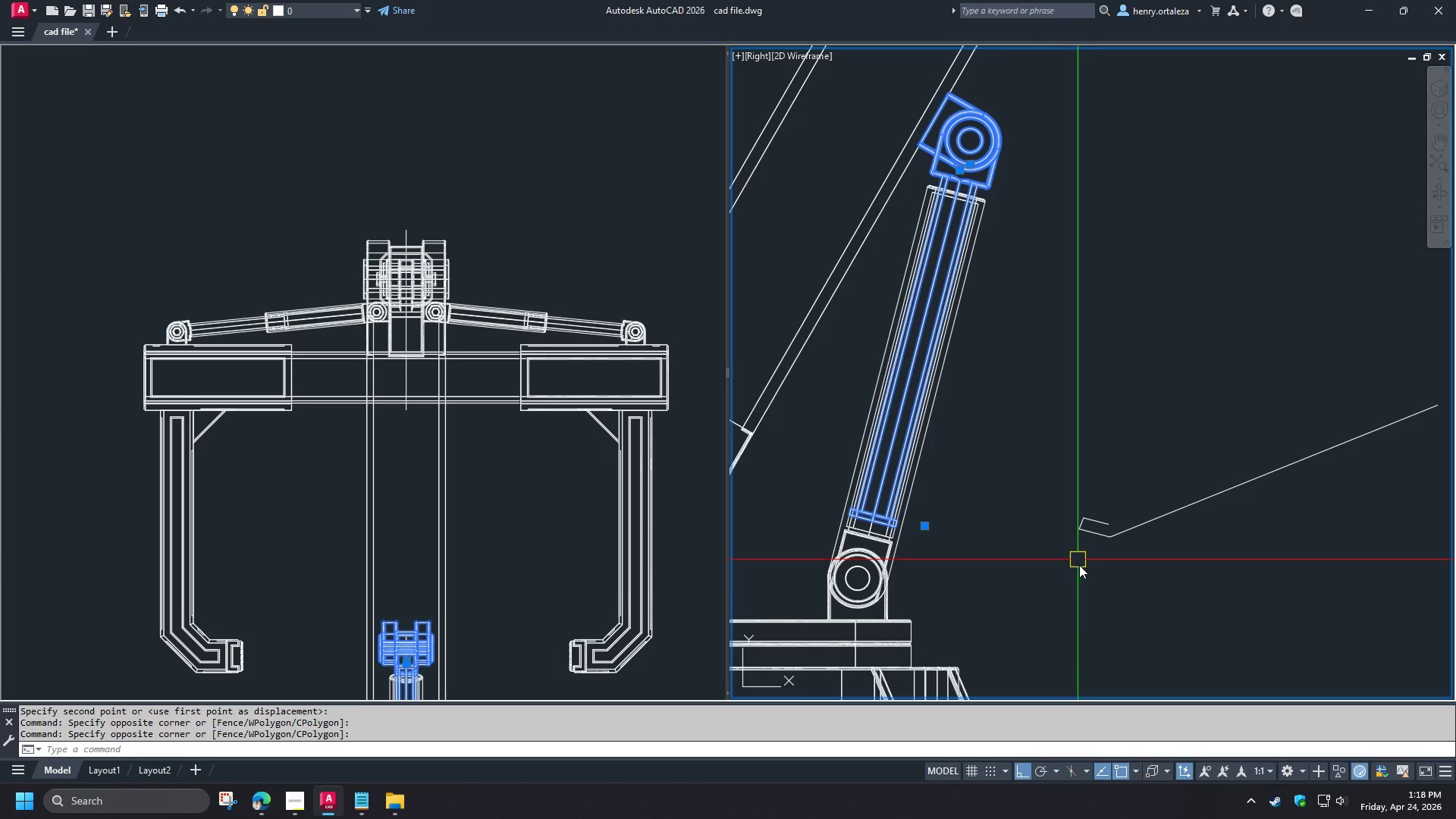 
key(M)
 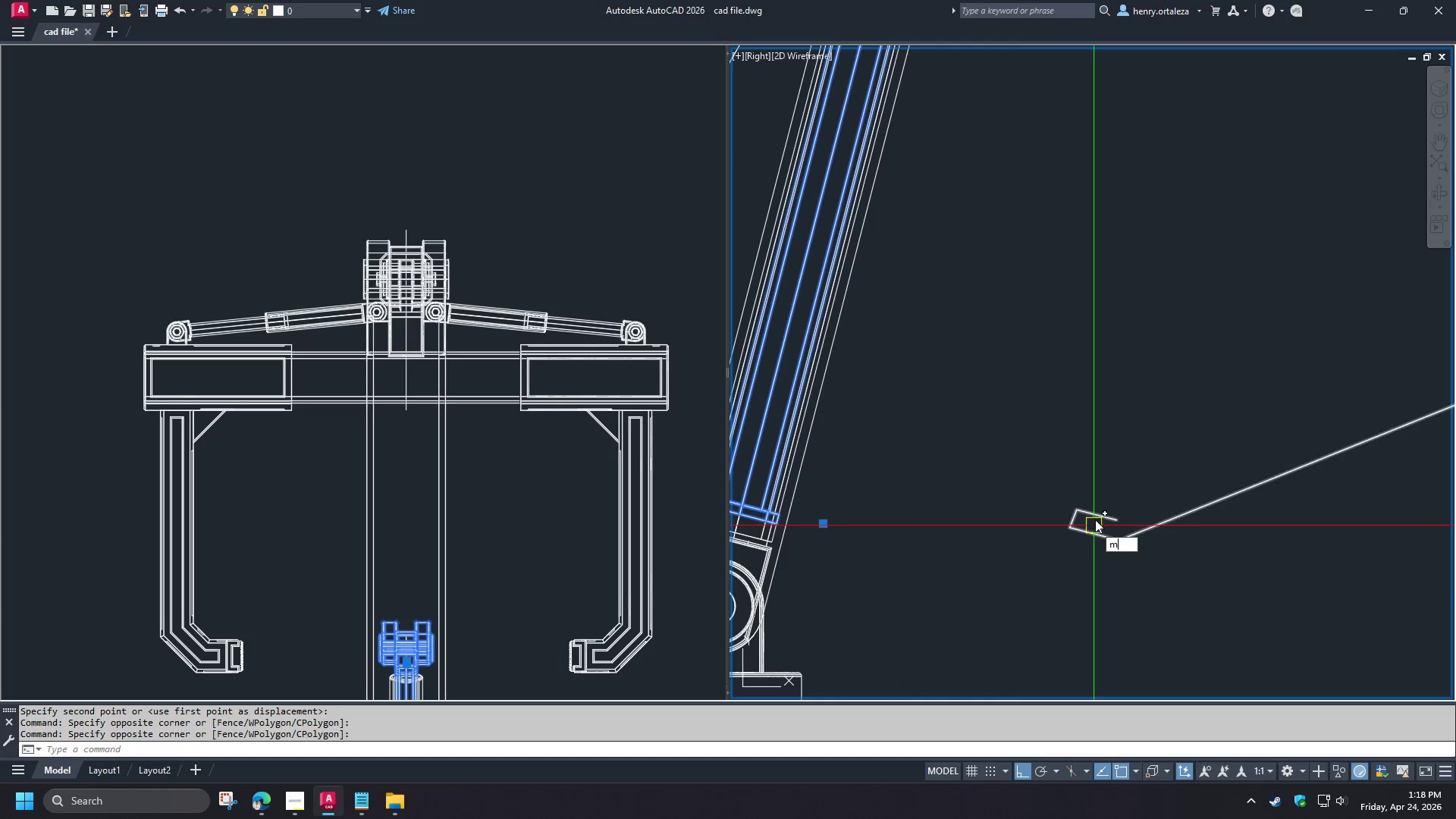 
key(Space)
 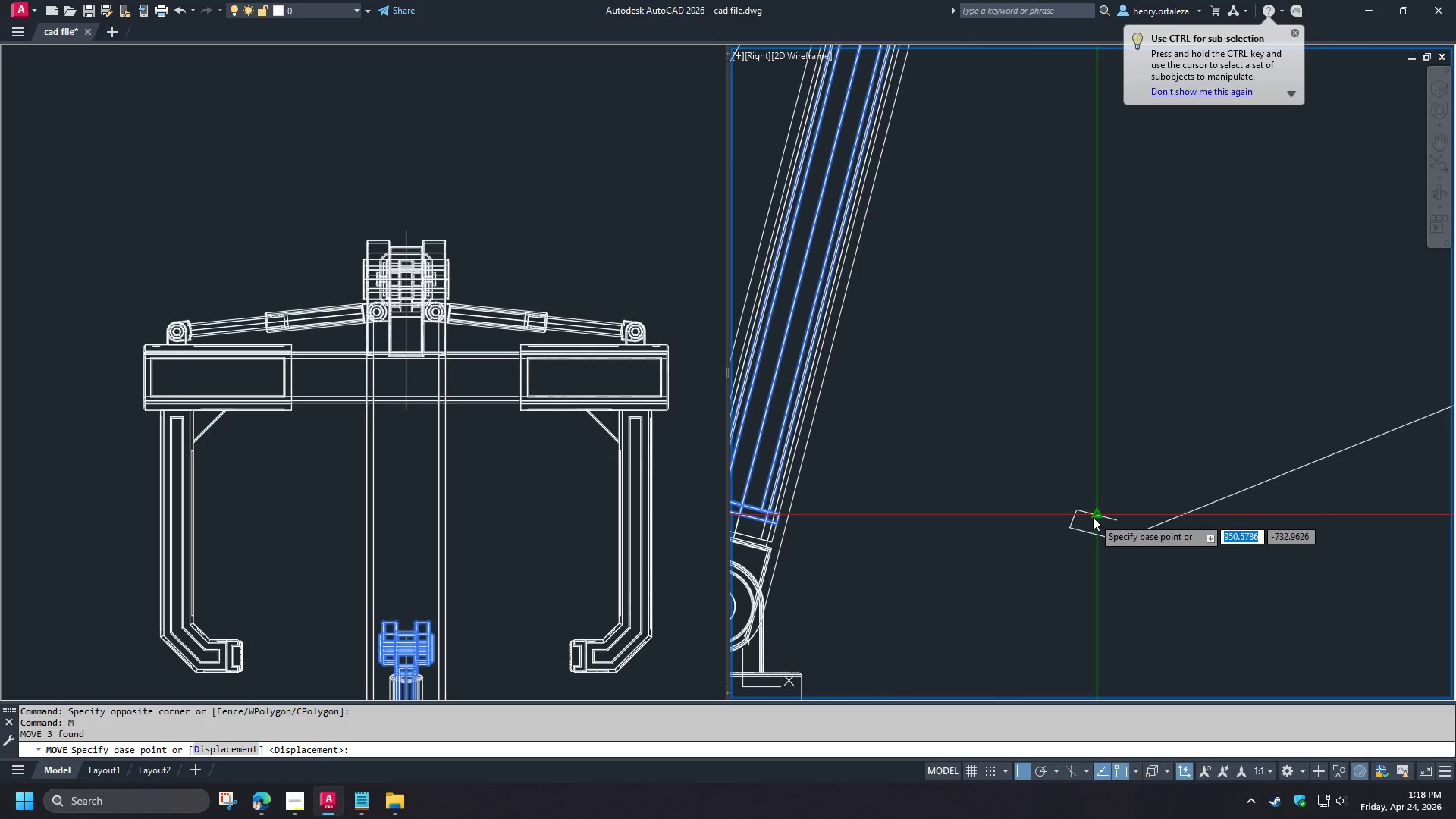 
scroll: coordinate [1086, 516], scroll_direction: up, amount: 4.0
 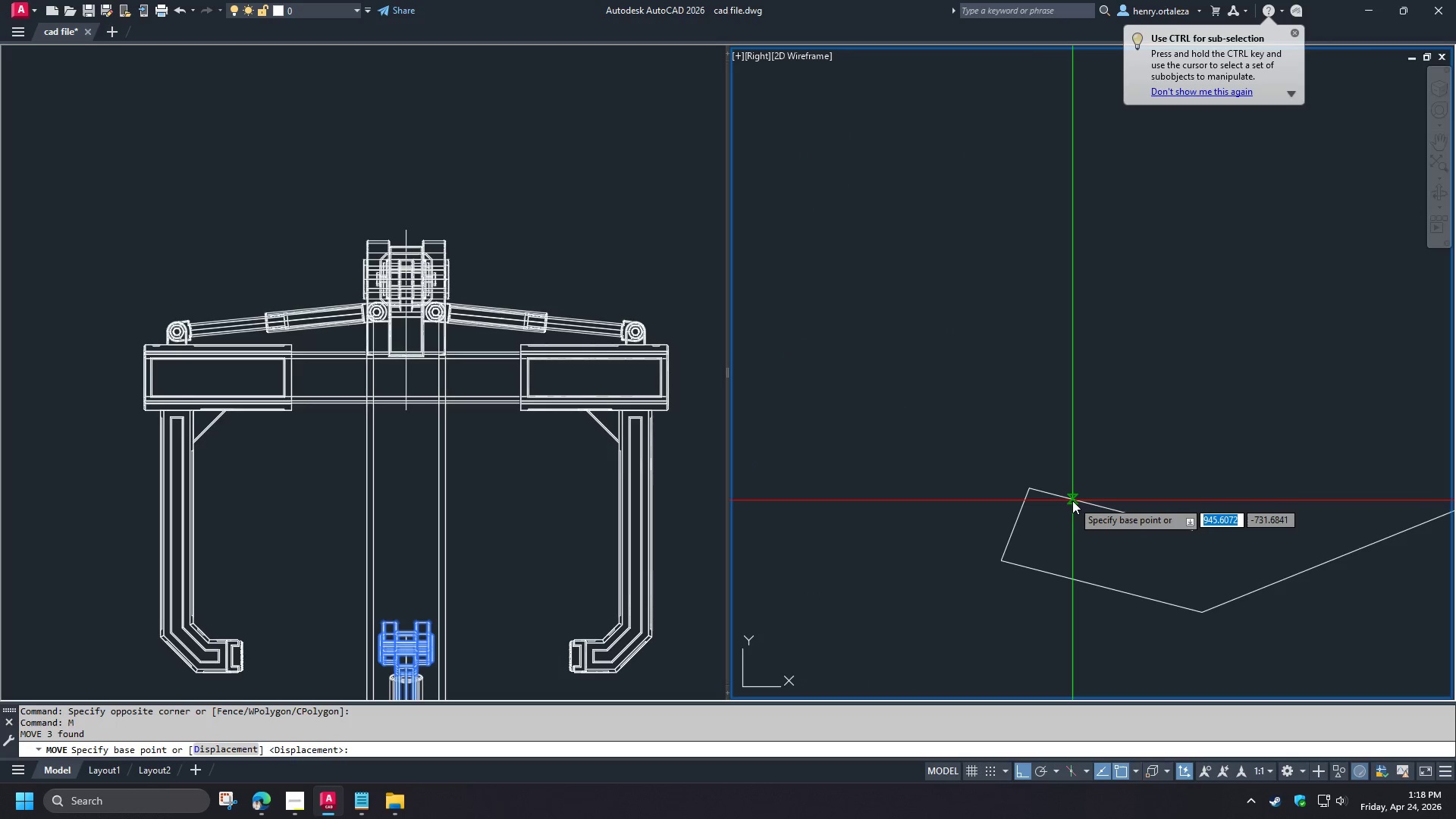 
left_click([1072, 500])
 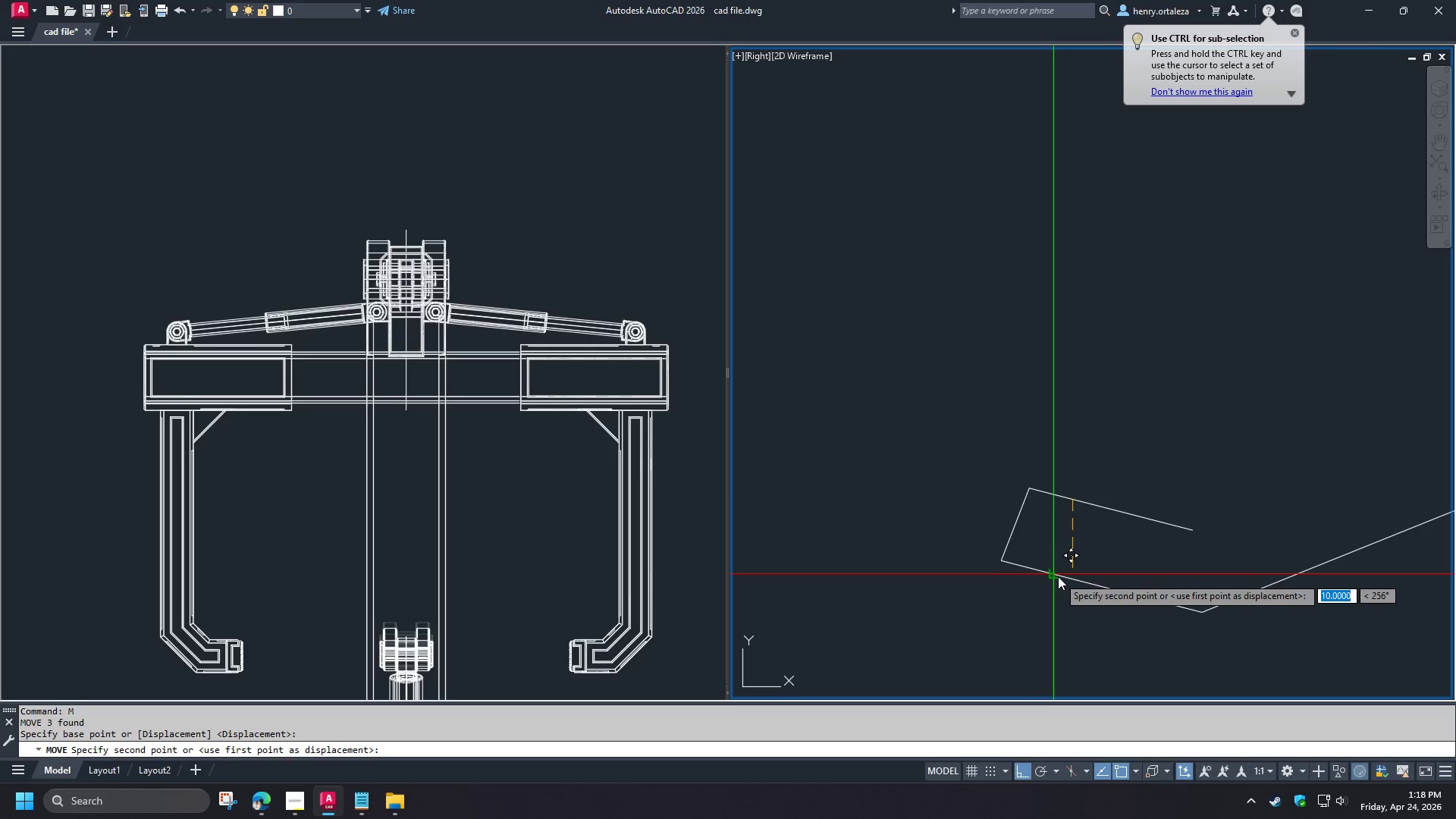 
left_click([1058, 576])
 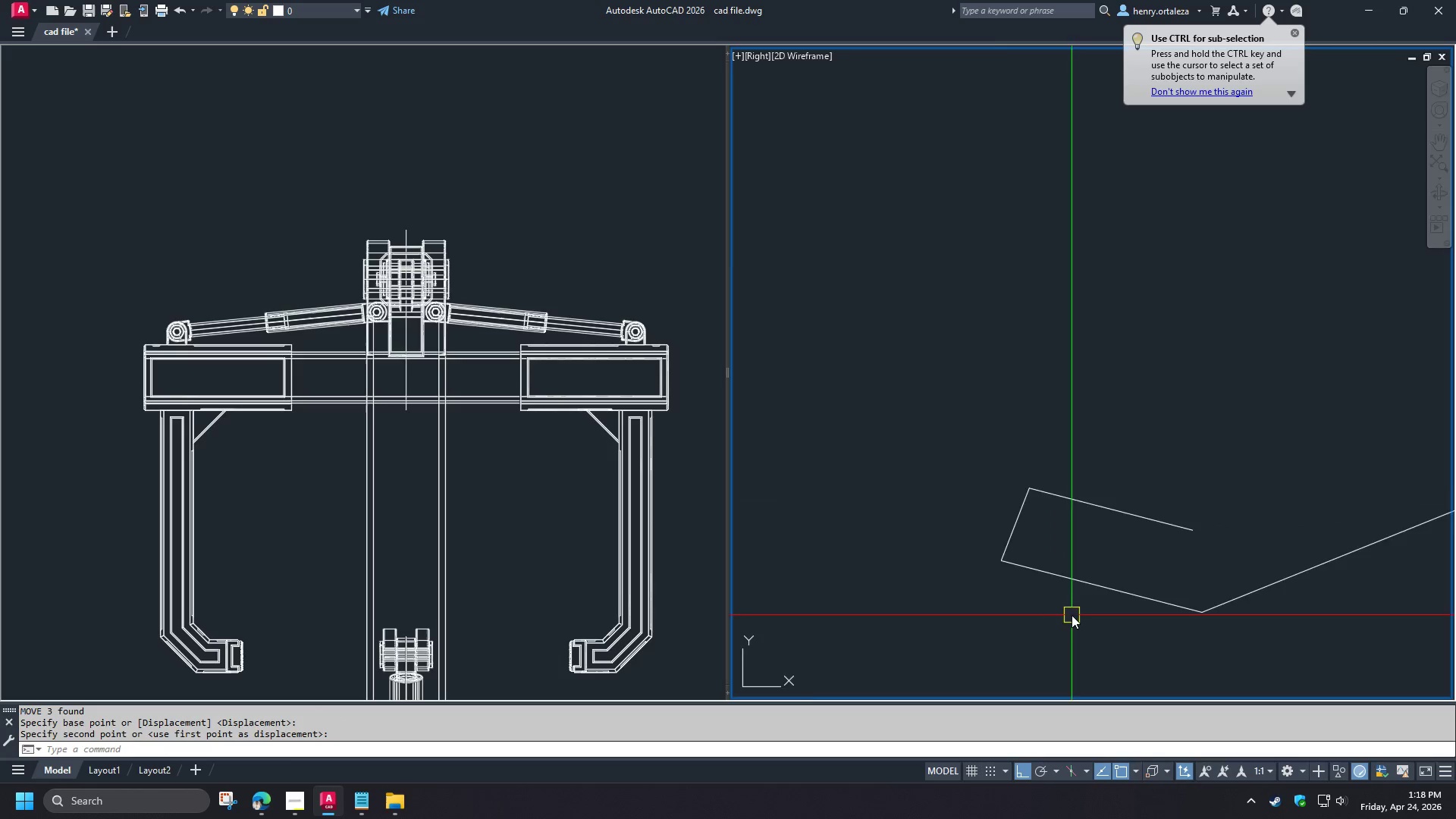 
scroll: coordinate [1072, 616], scroll_direction: down, amount: 4.0
 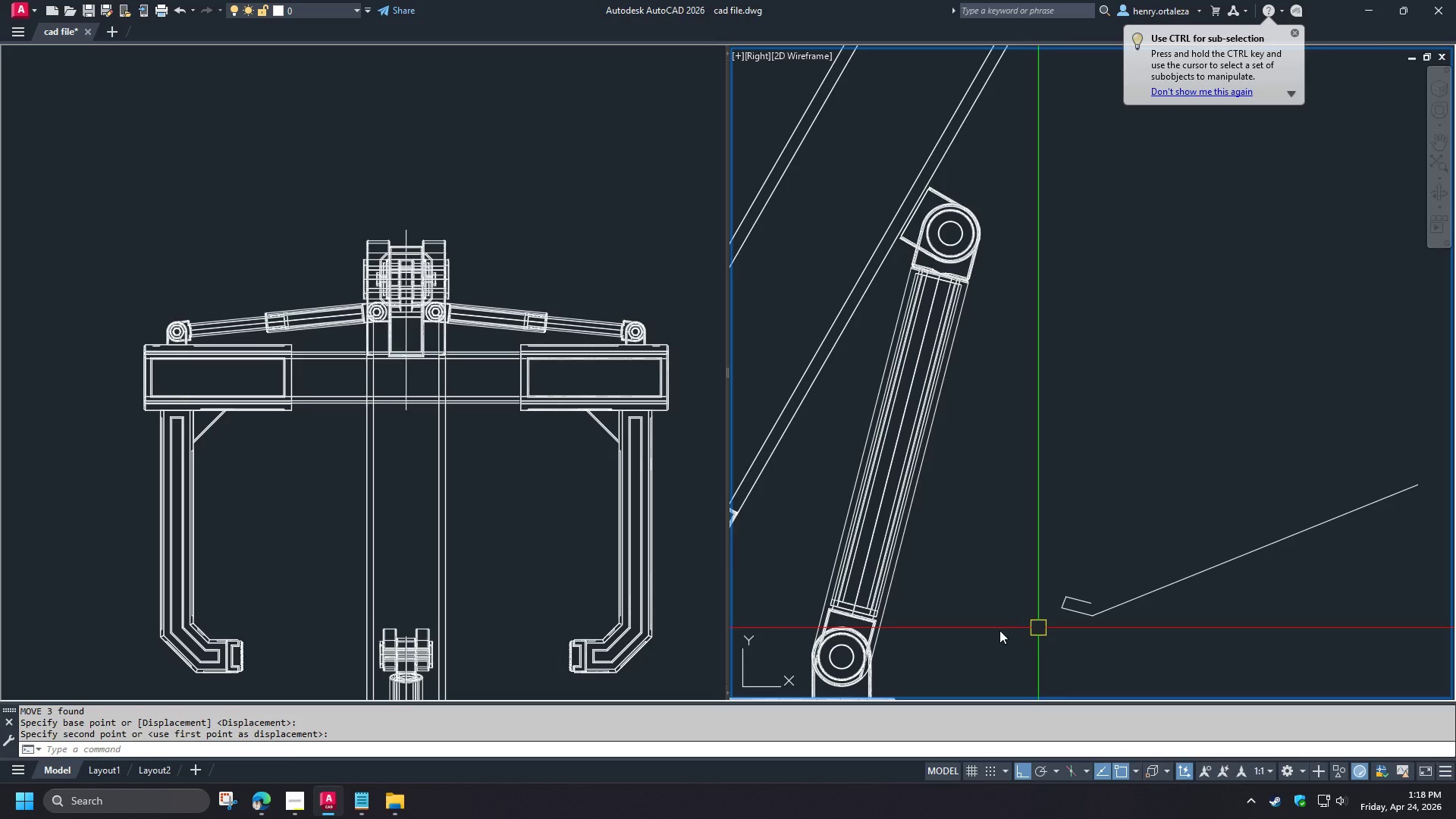 
scroll: coordinate [856, 618], scroll_direction: up, amount: 4.0
 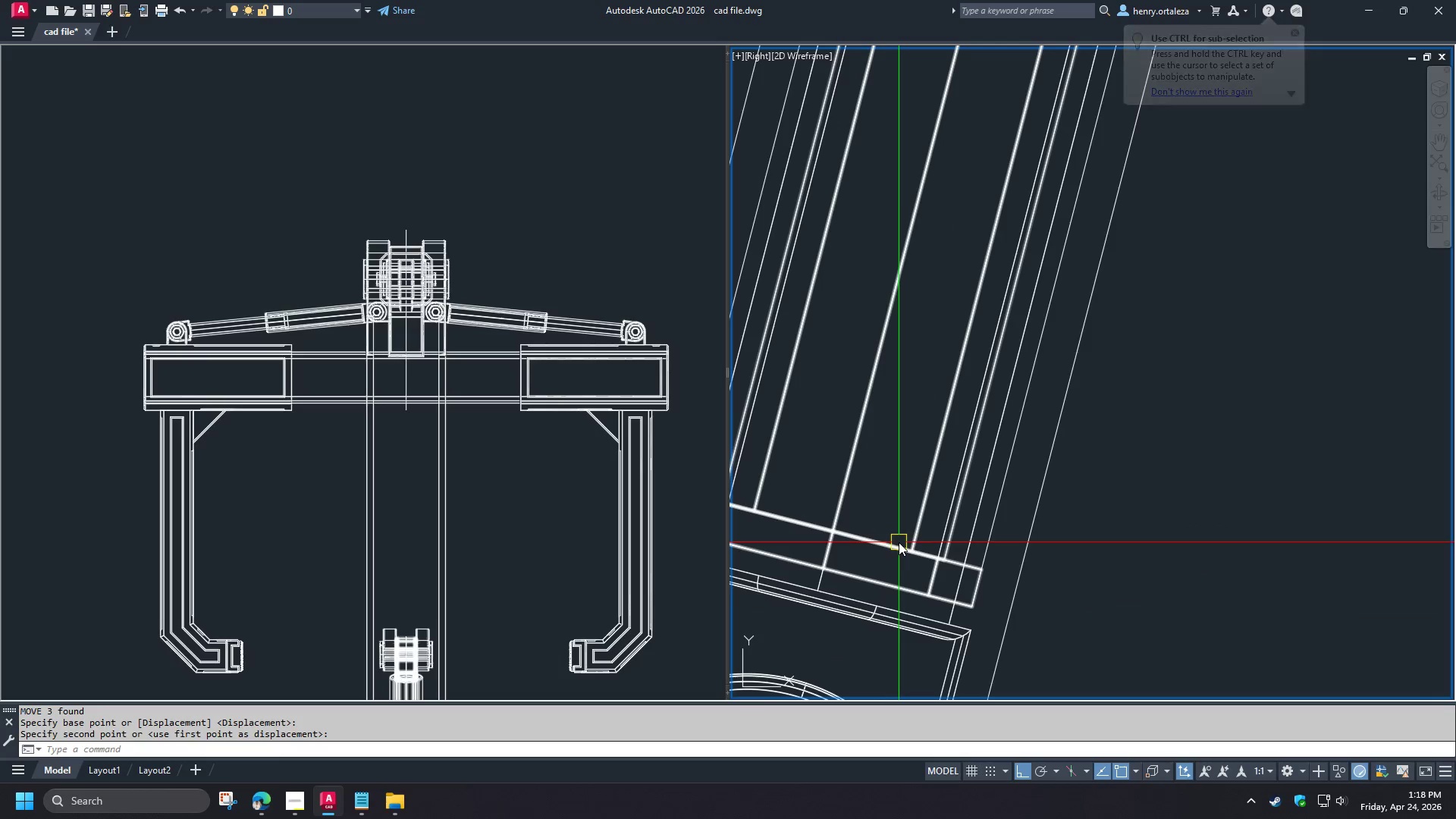 
scroll: coordinate [963, 595], scroll_direction: down, amount: 5.0
 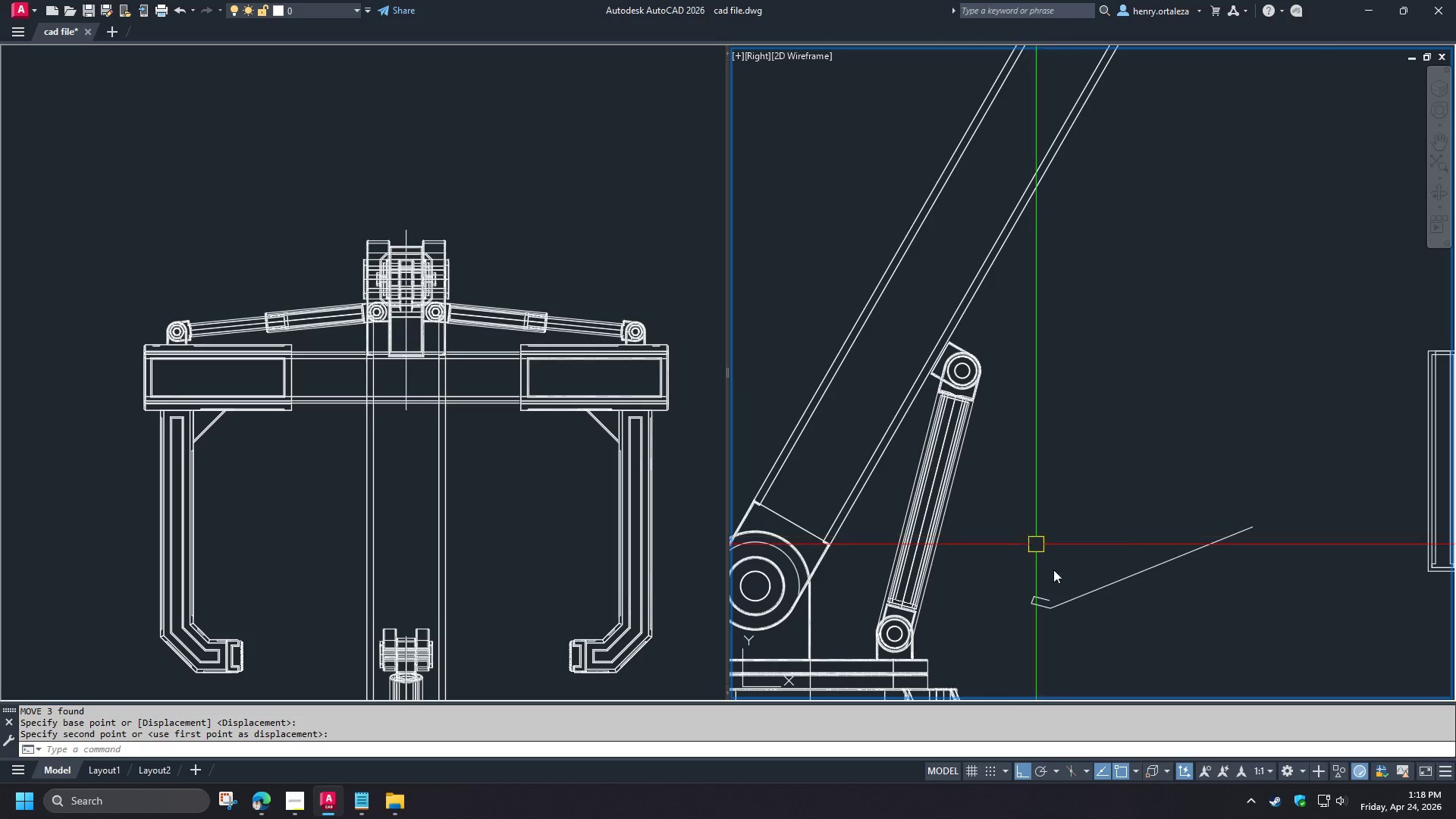 
double_click([1014, 561])
 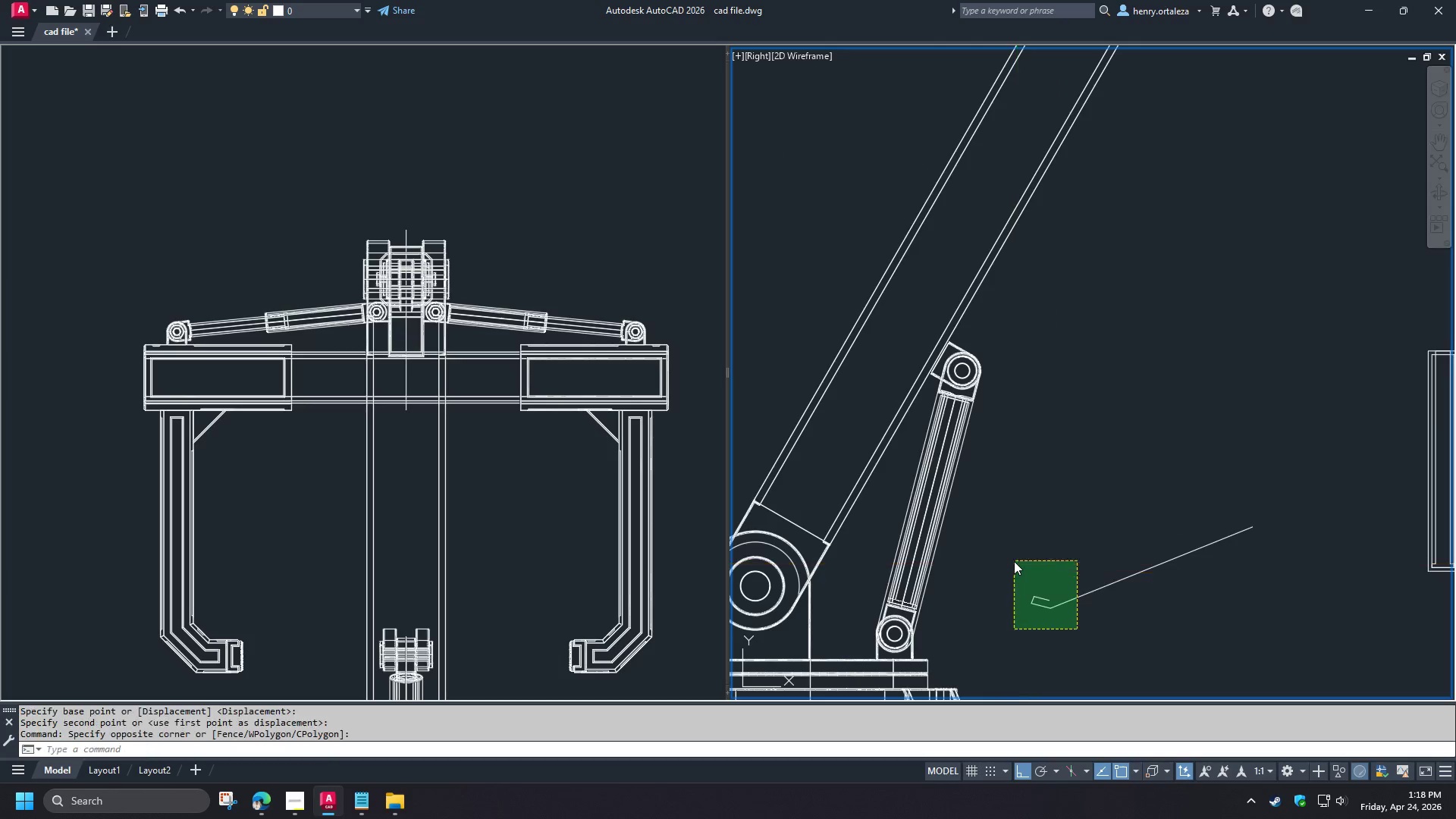 
key(E)
 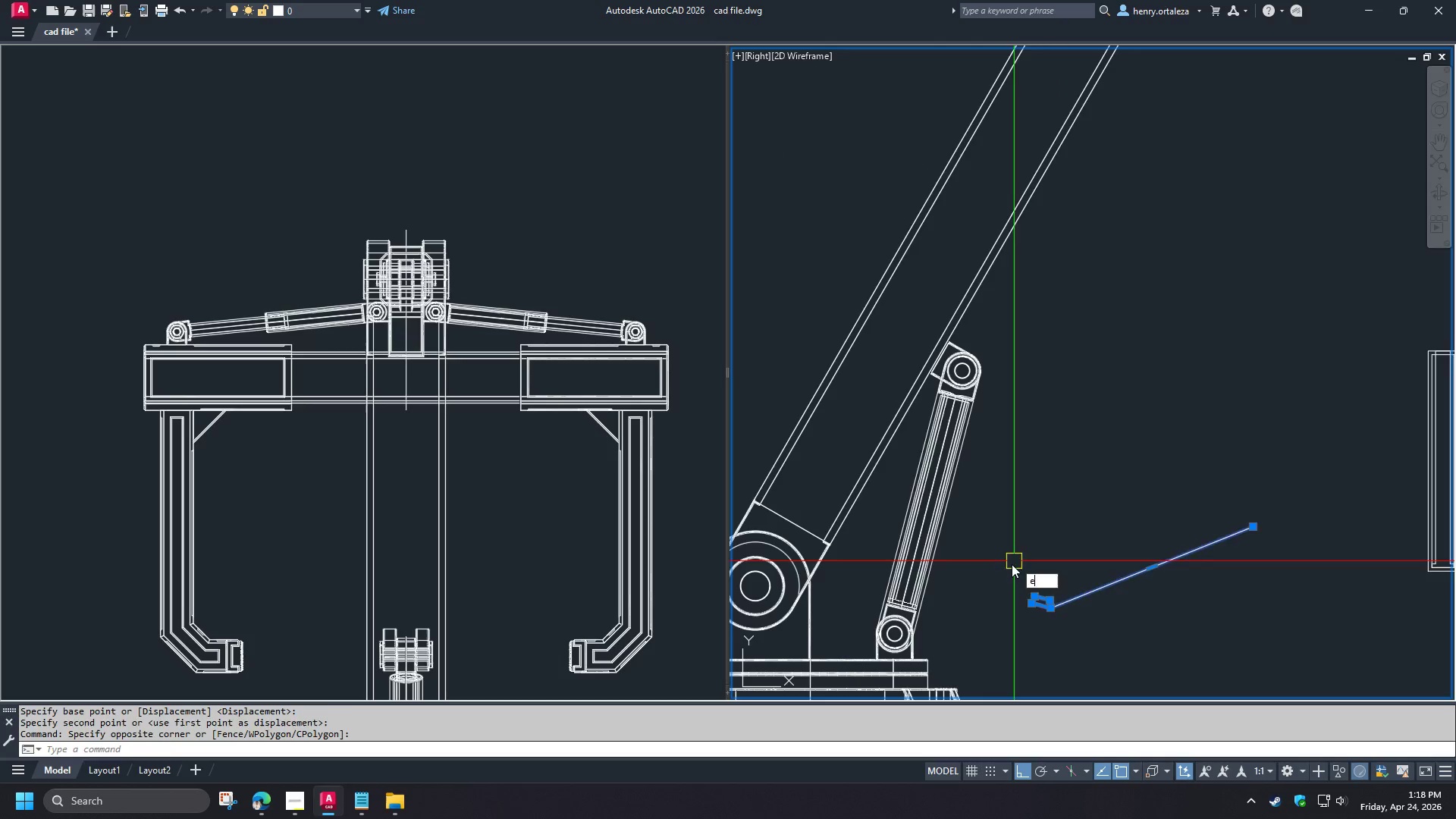 
key(Space)
 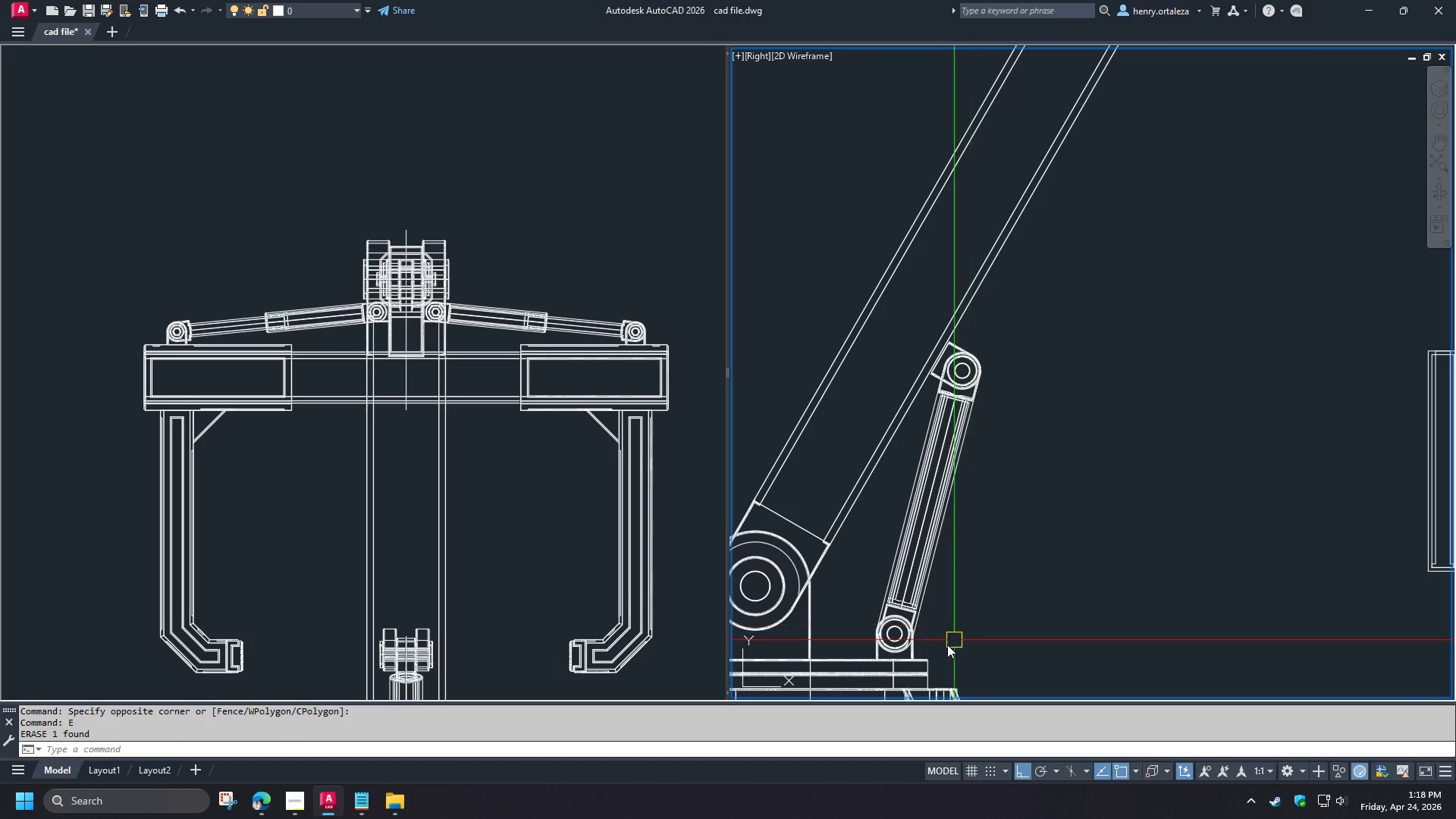 
key(C)
 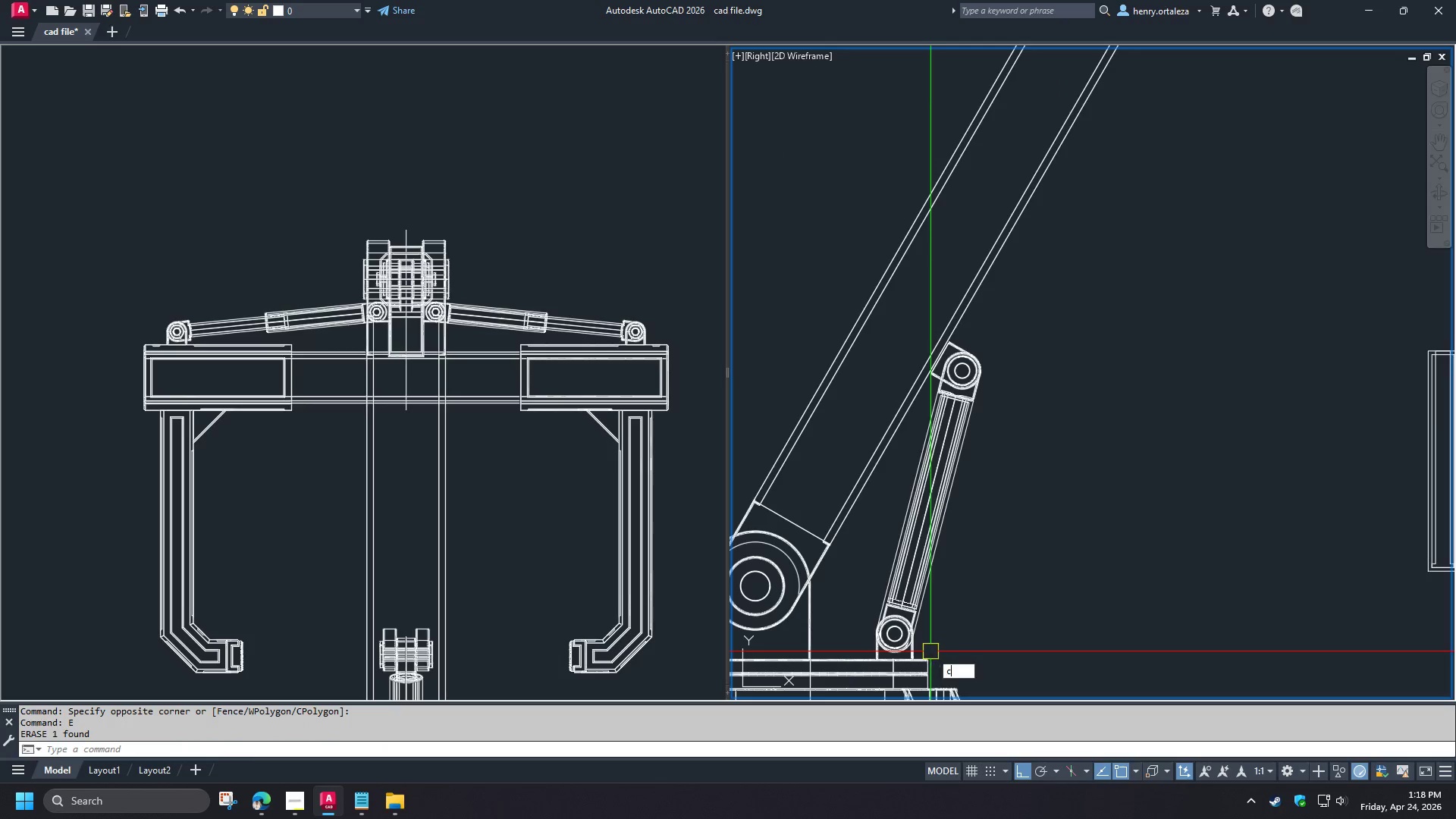 
key(Space)
 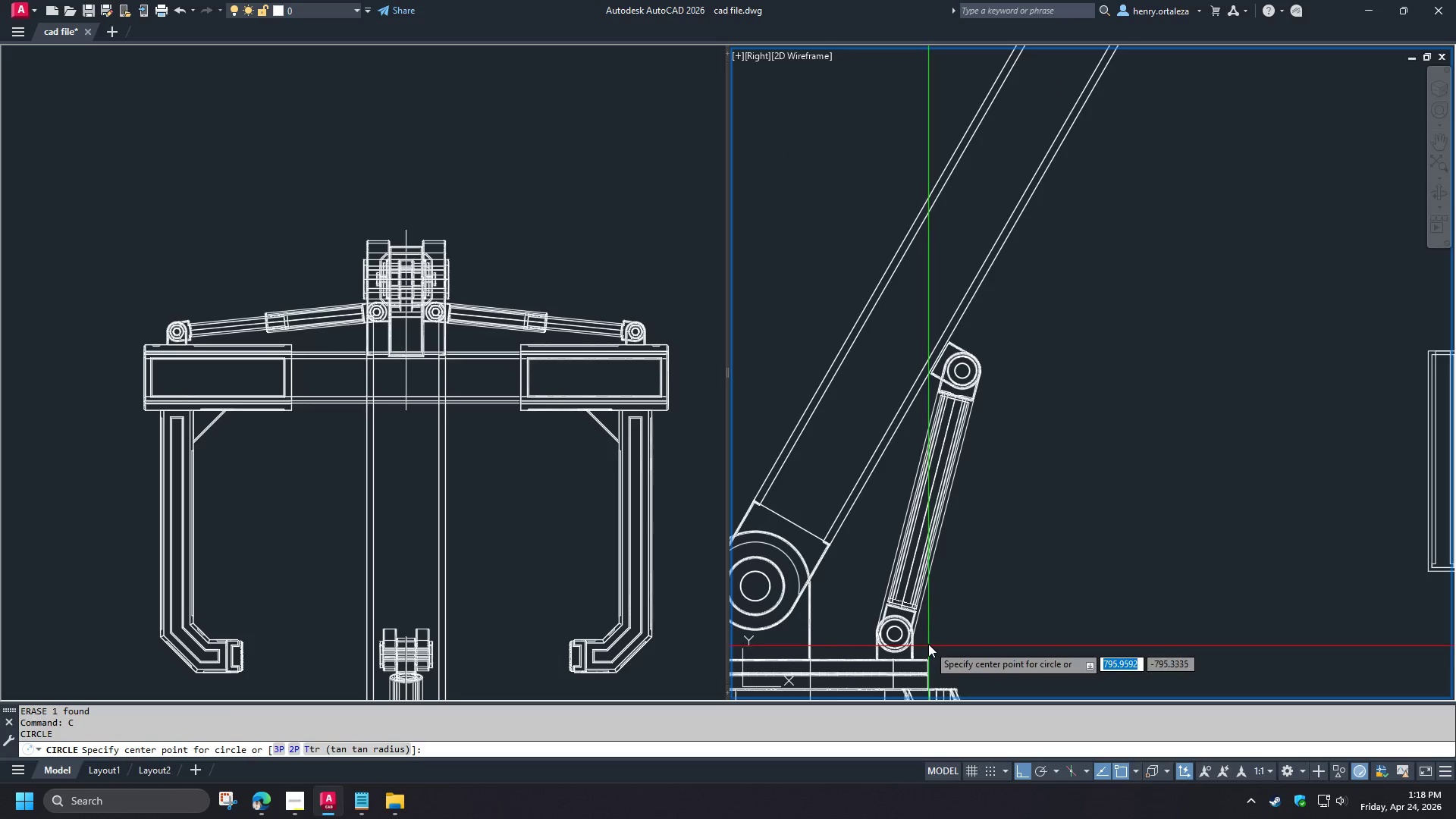 
scroll: coordinate [928, 642], scroll_direction: up, amount: 1.0
 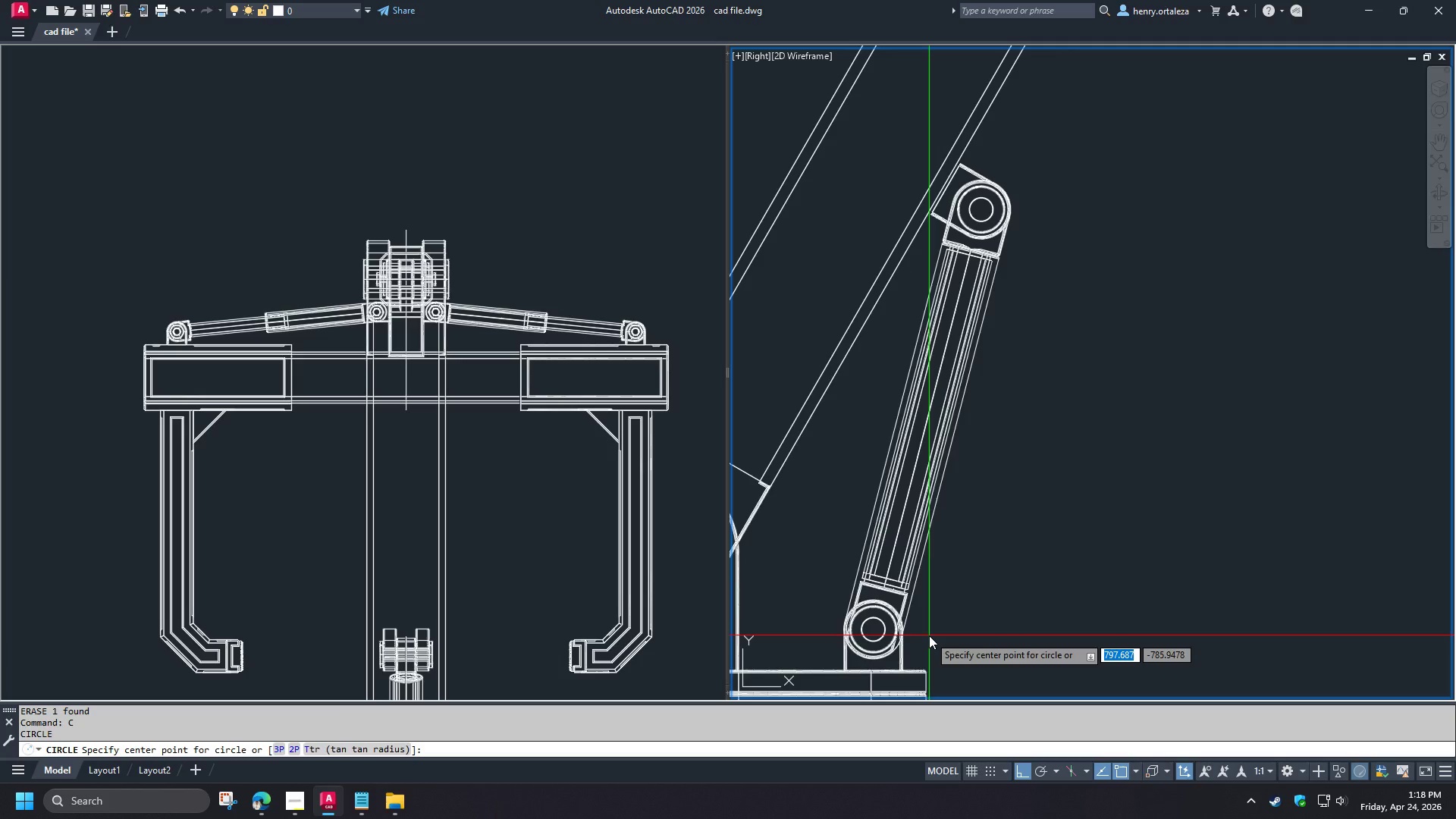 
type(cen )
 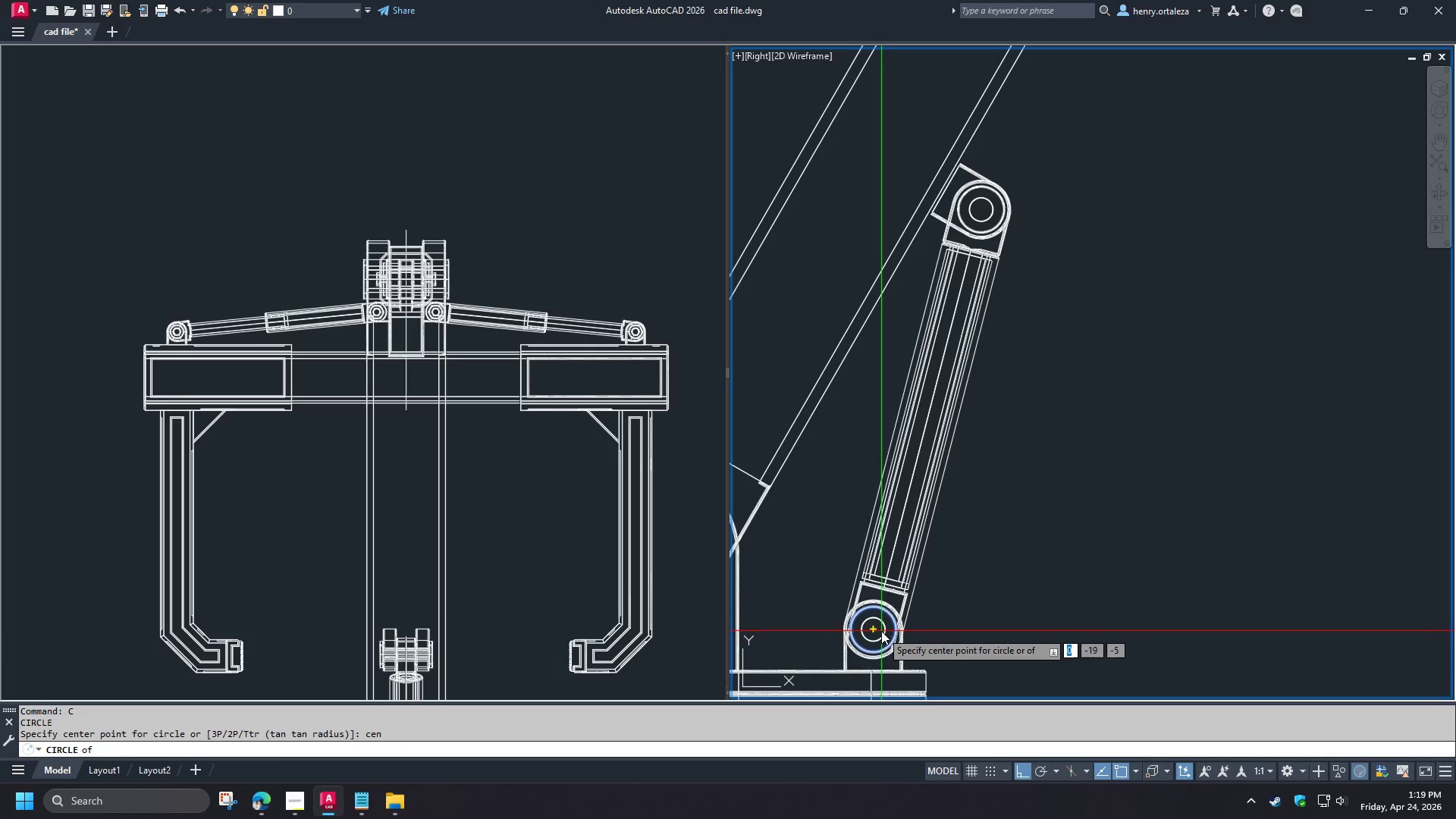 
type(cen )
key(Escape)
 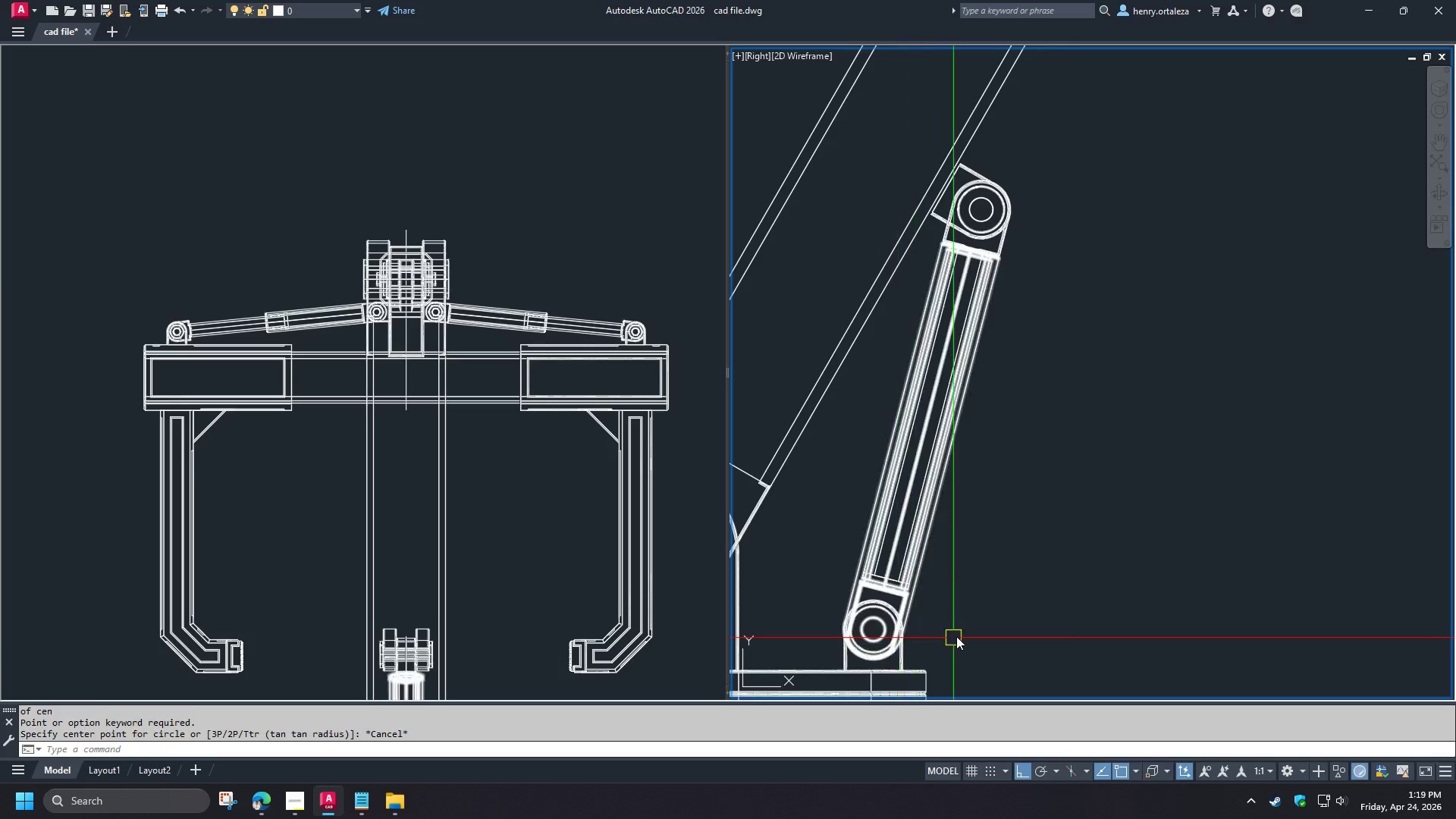 
key(Escape)
type(pl cen cen   c)
key(Escape)
type(c end)
 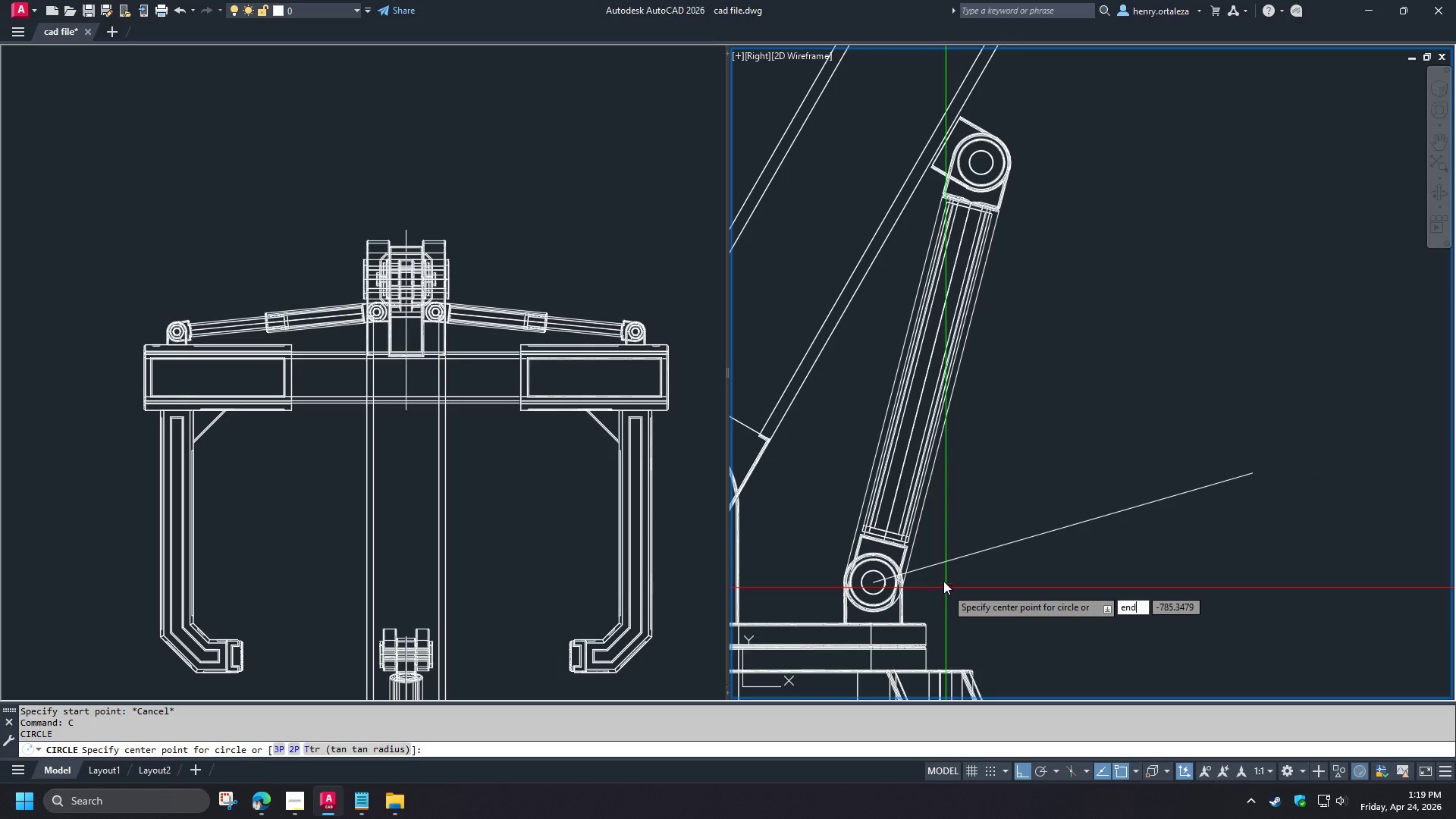 
key(Space)
 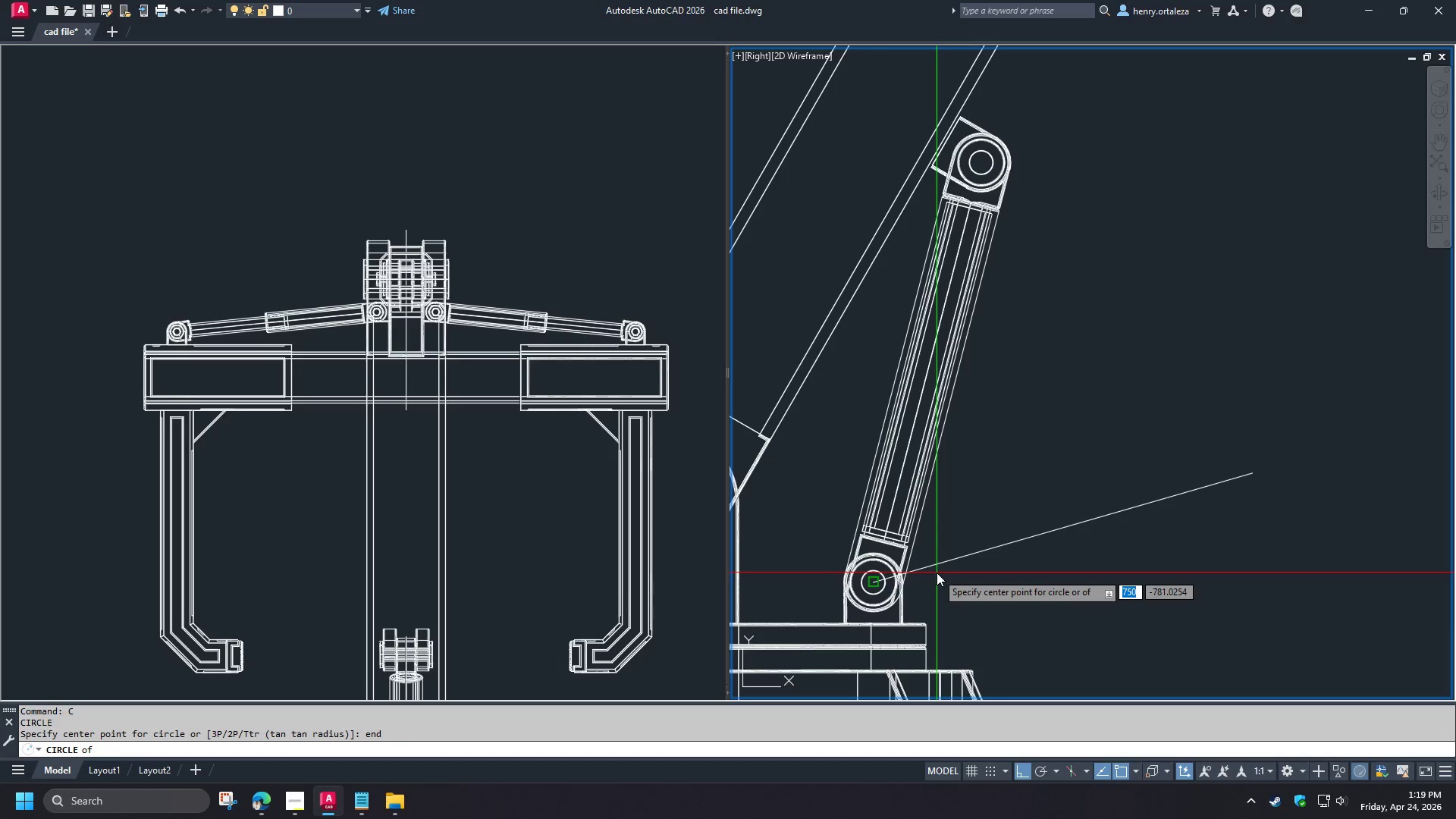 
left_click([937, 573])
 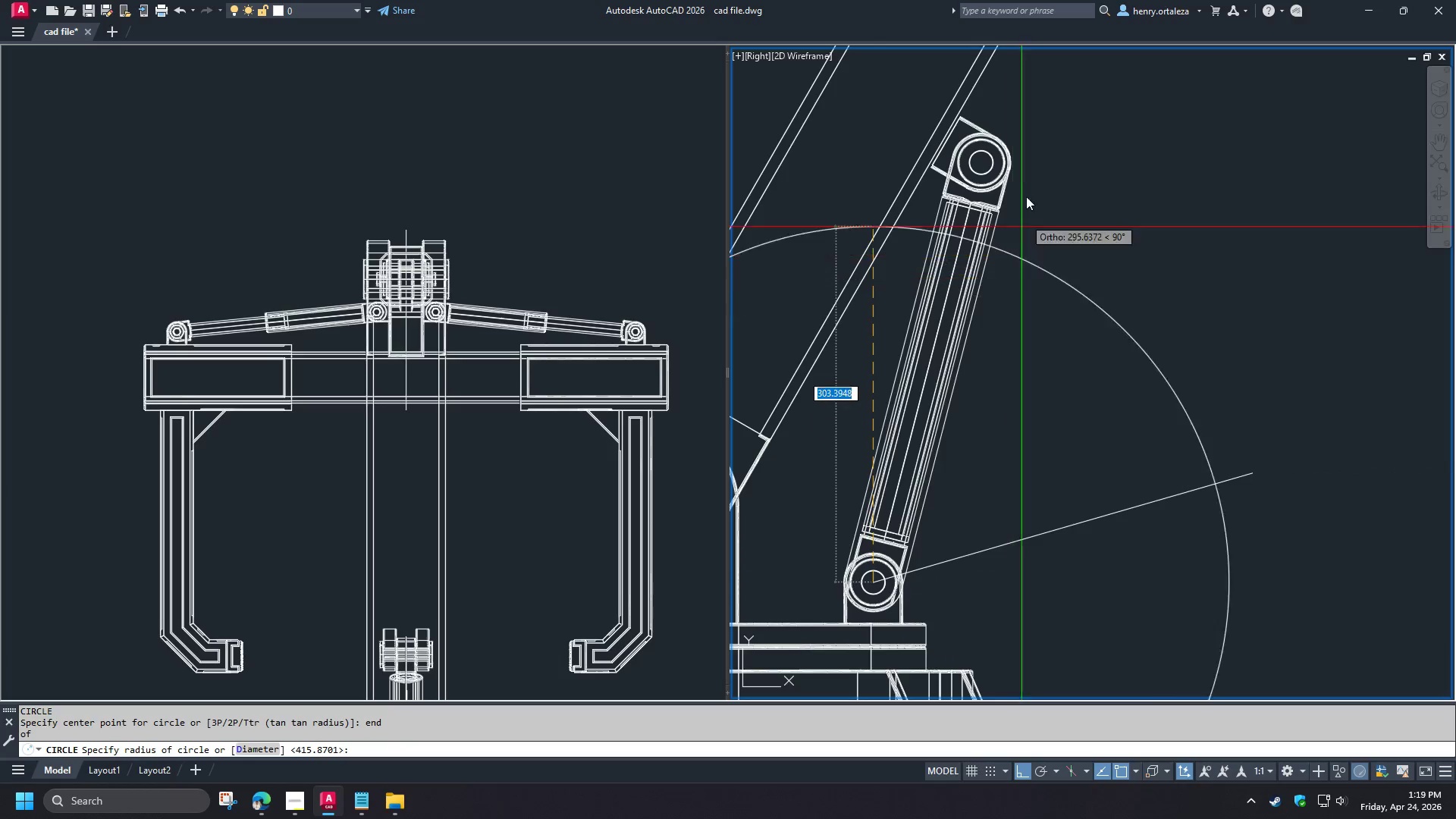 
type(cen )
 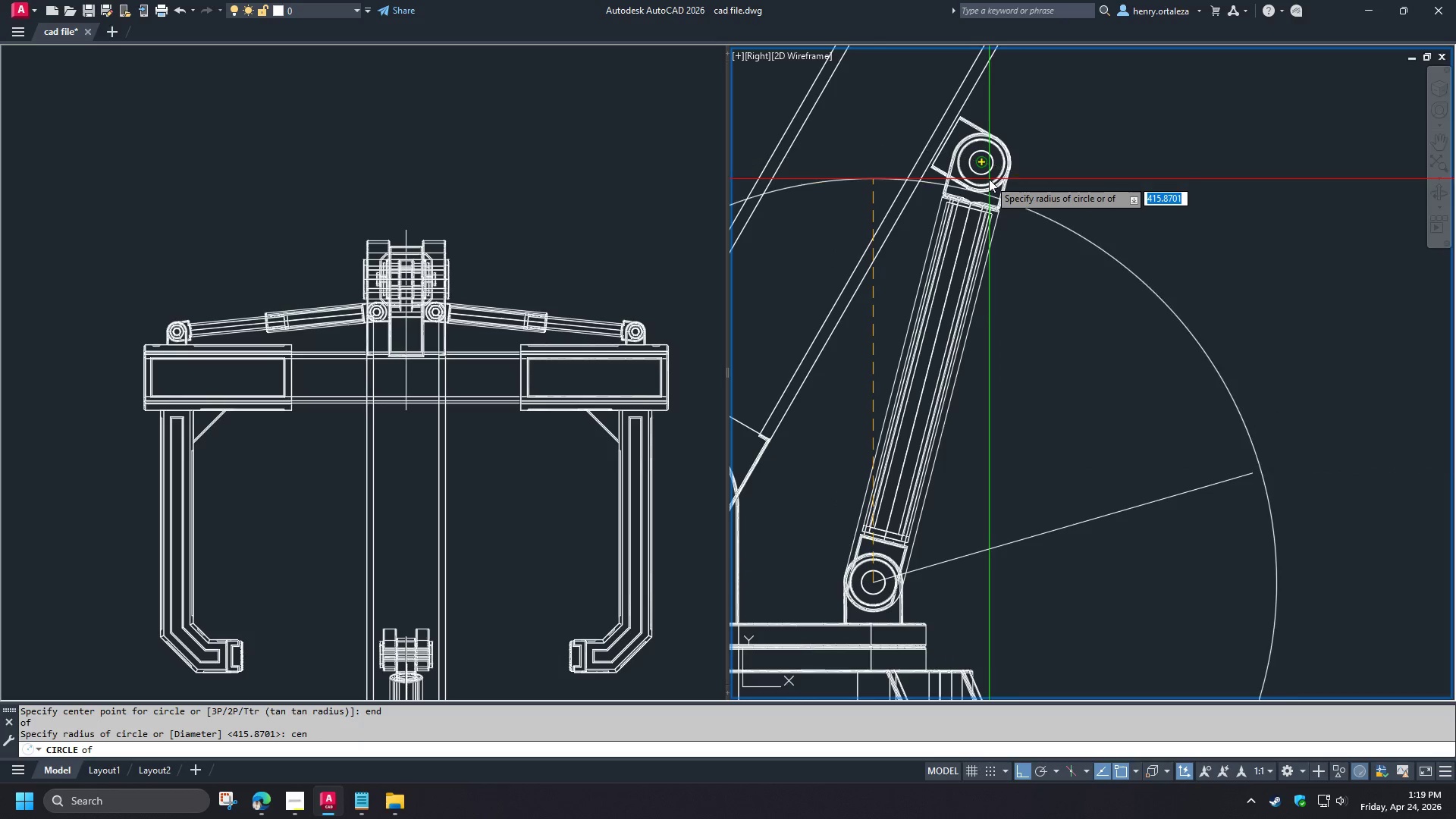 
left_click([989, 179])
 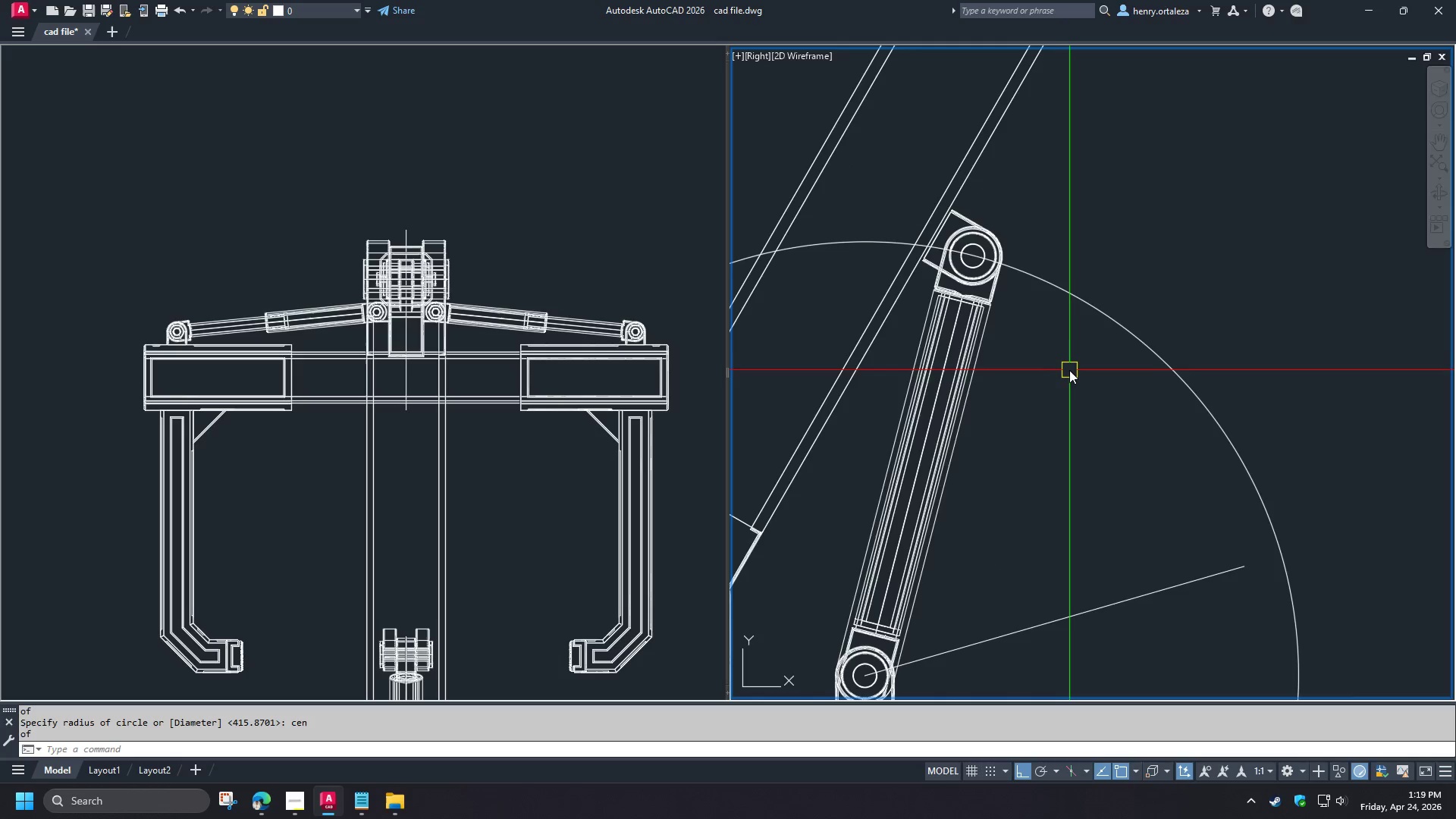 
scroll: coordinate [1069, 364], scroll_direction: down, amount: 1.0
 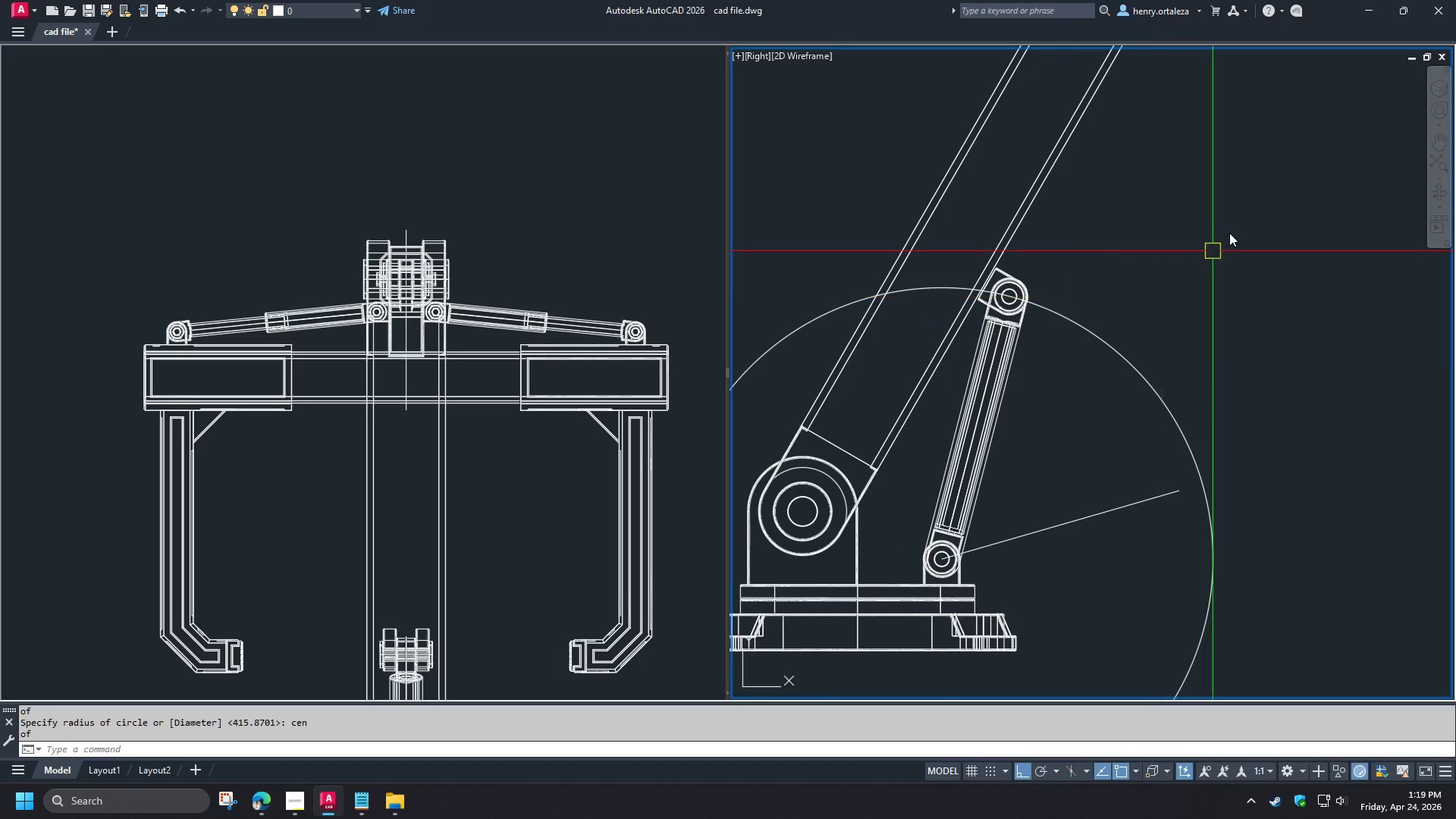 
type(pl )
 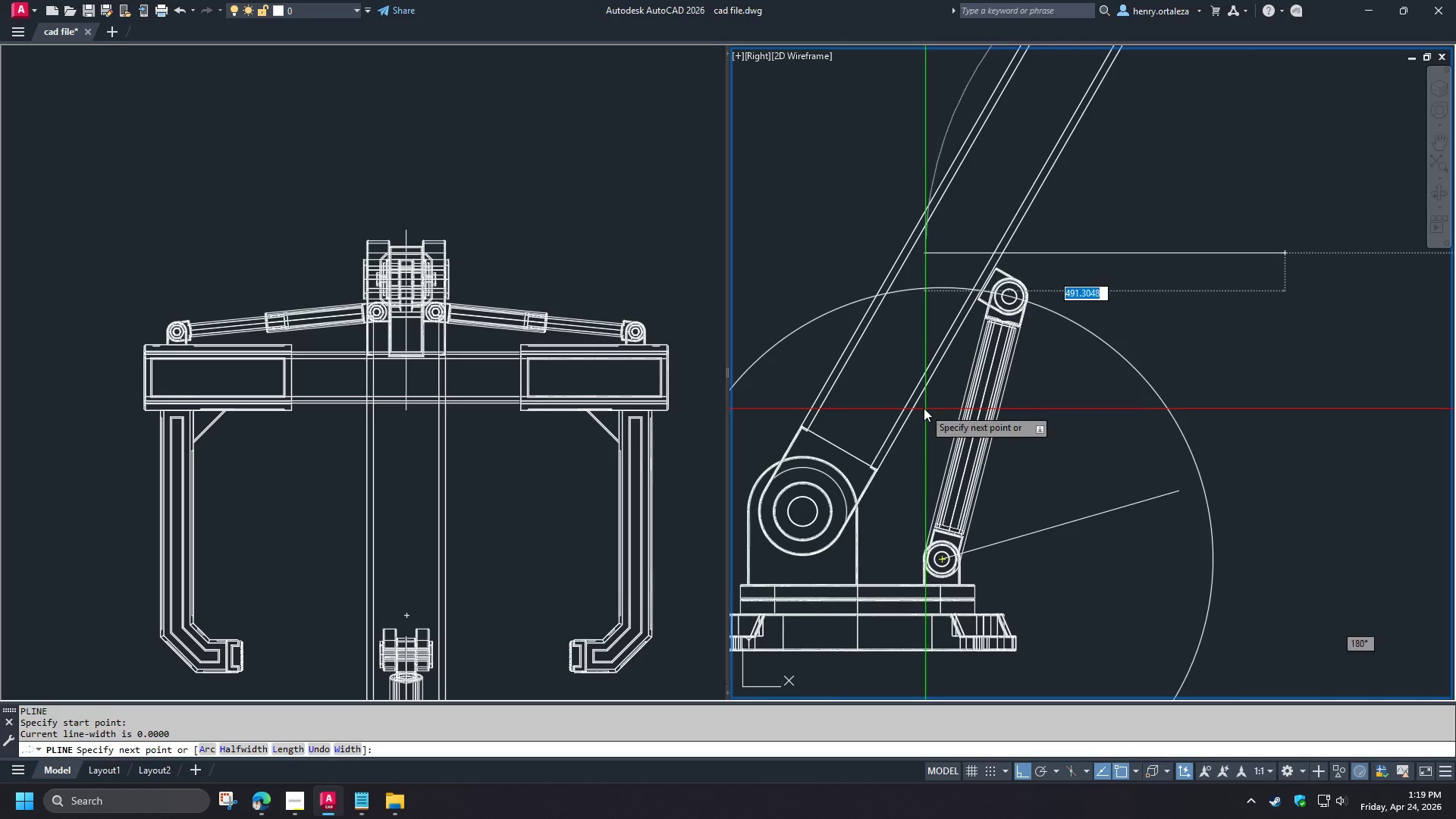 
left_click([922, 408])
 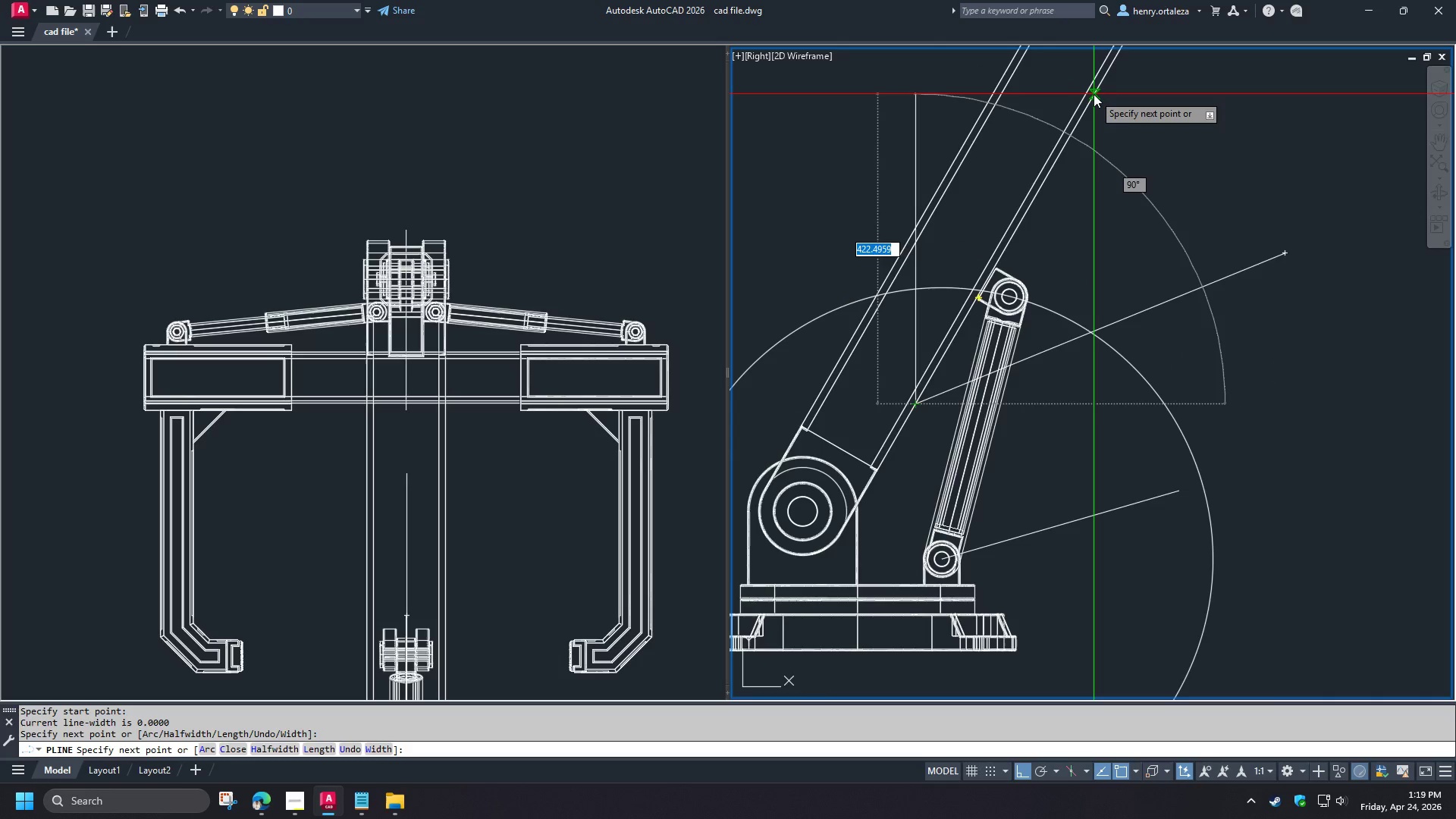 
left_click([1094, 94])
 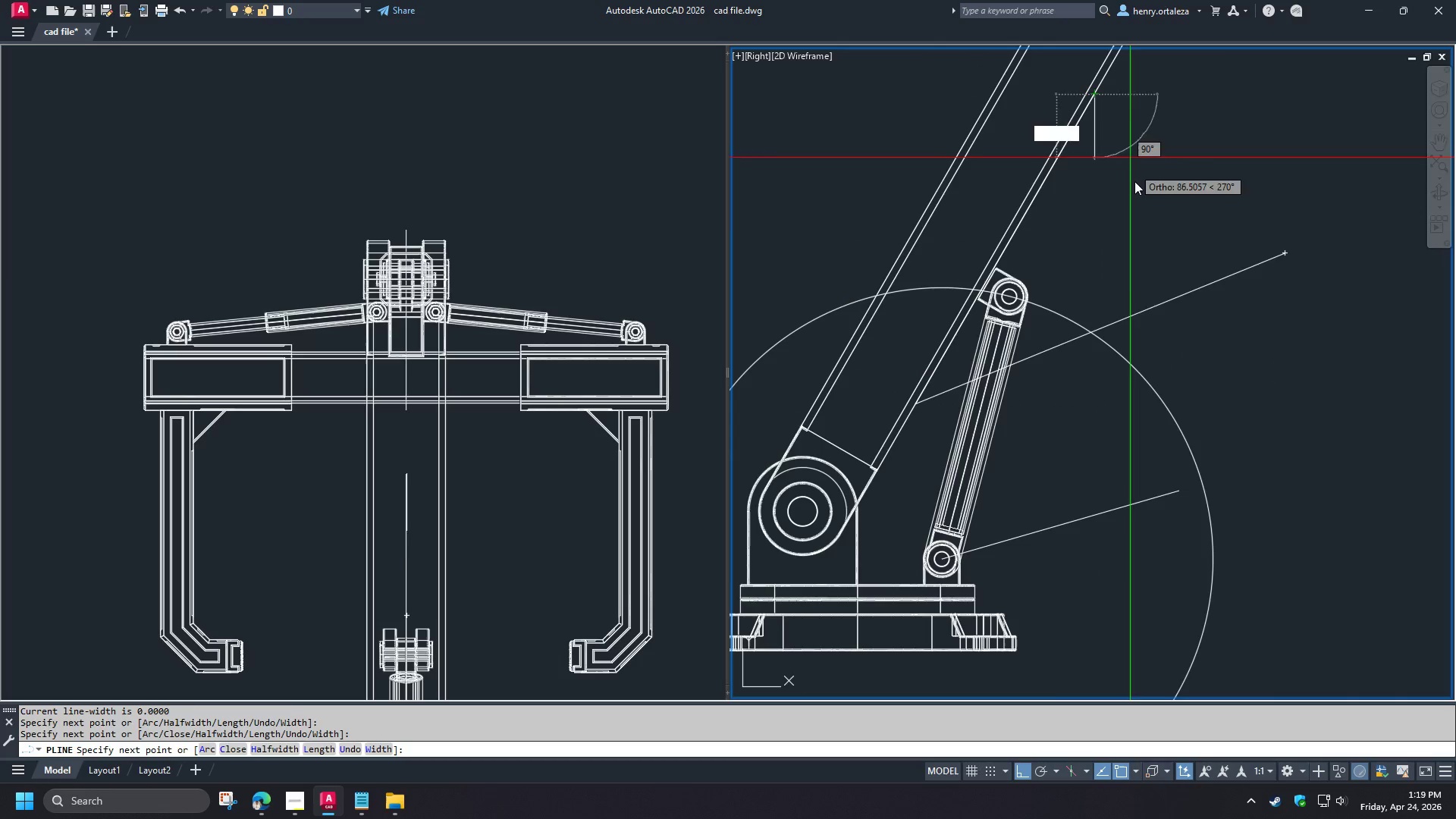 
key(Space)
 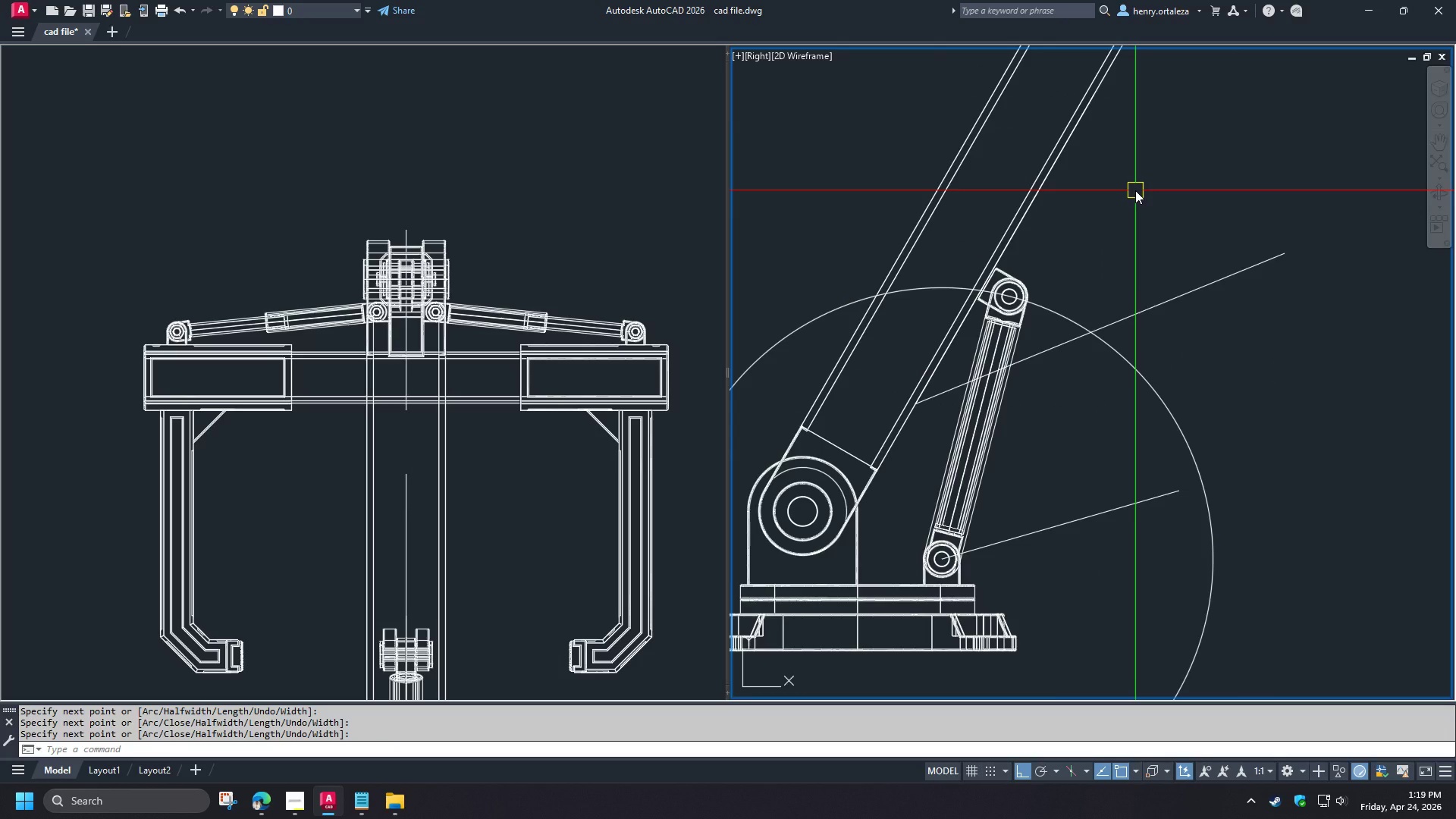 
key(O)
 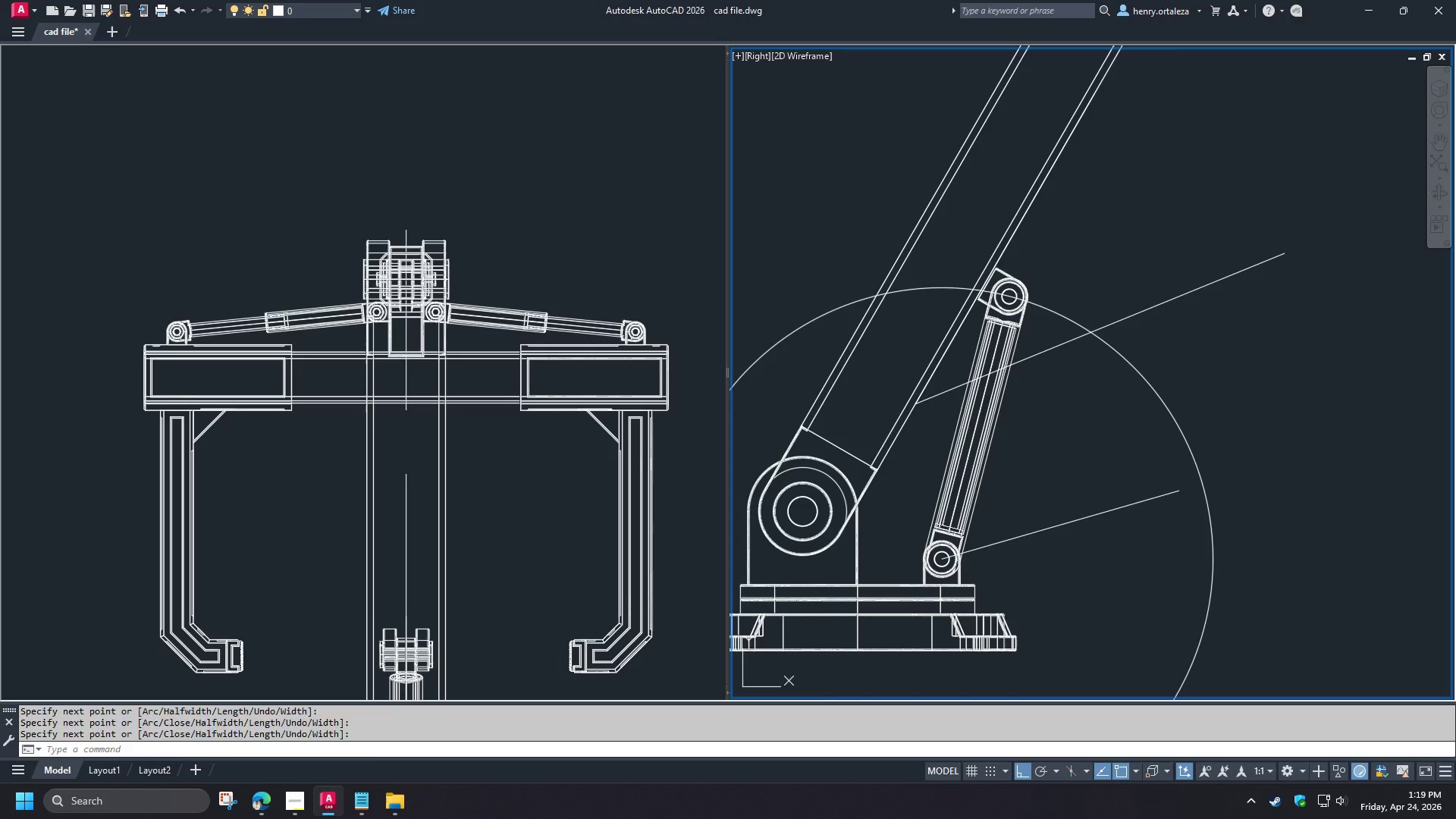 
key(Space)
 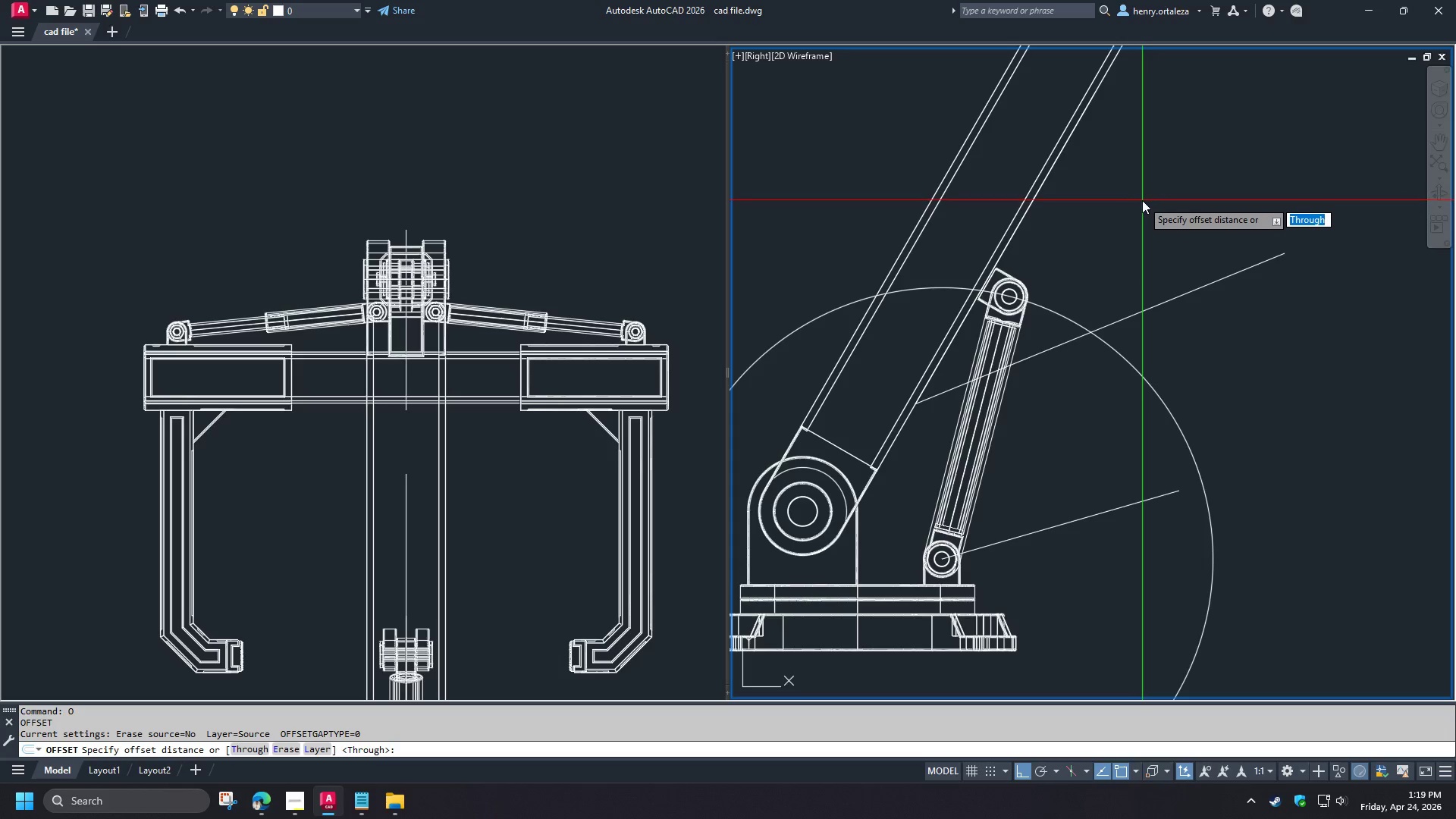 
key(Numpad3)
 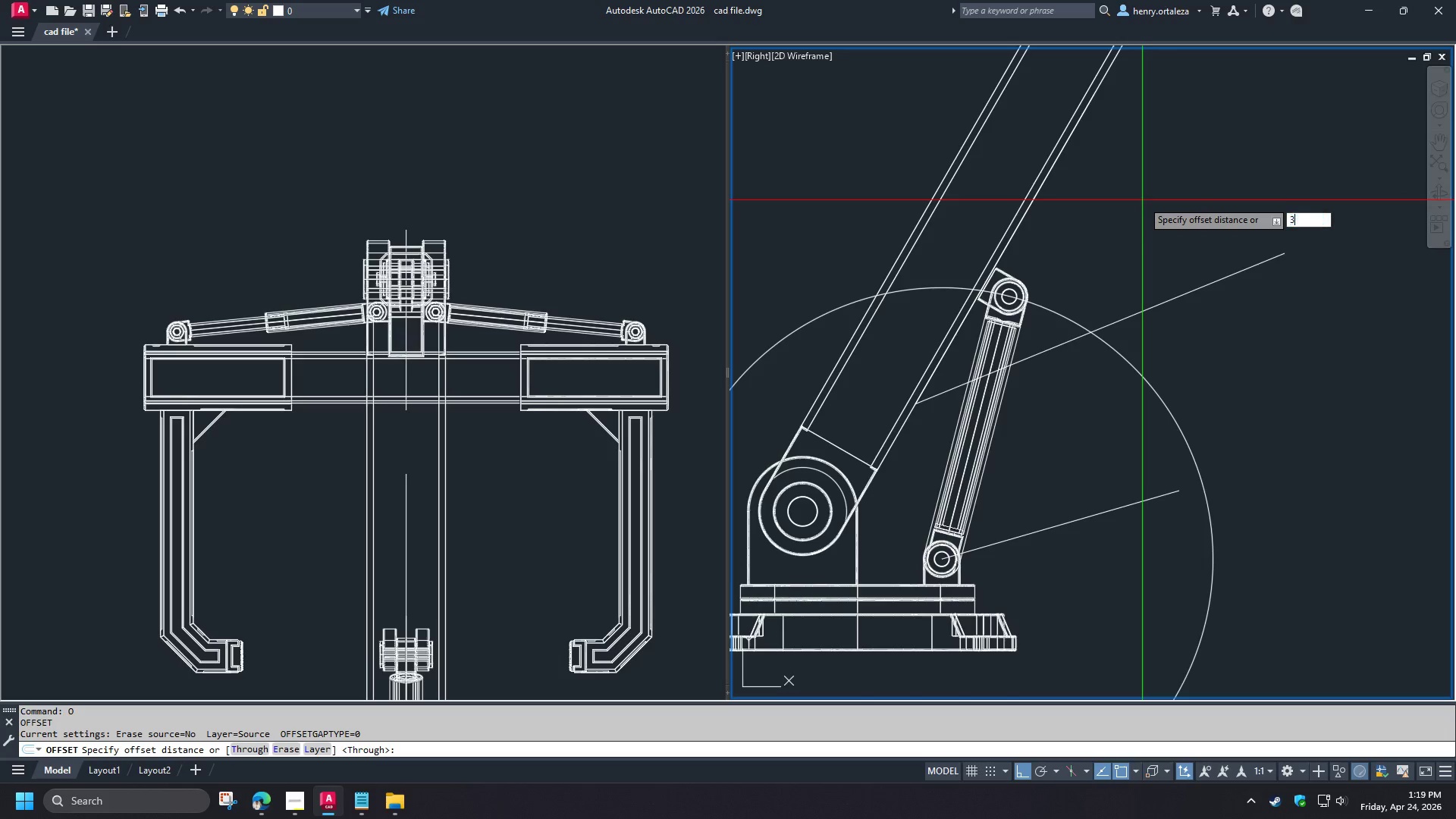 
key(Numpad5)
 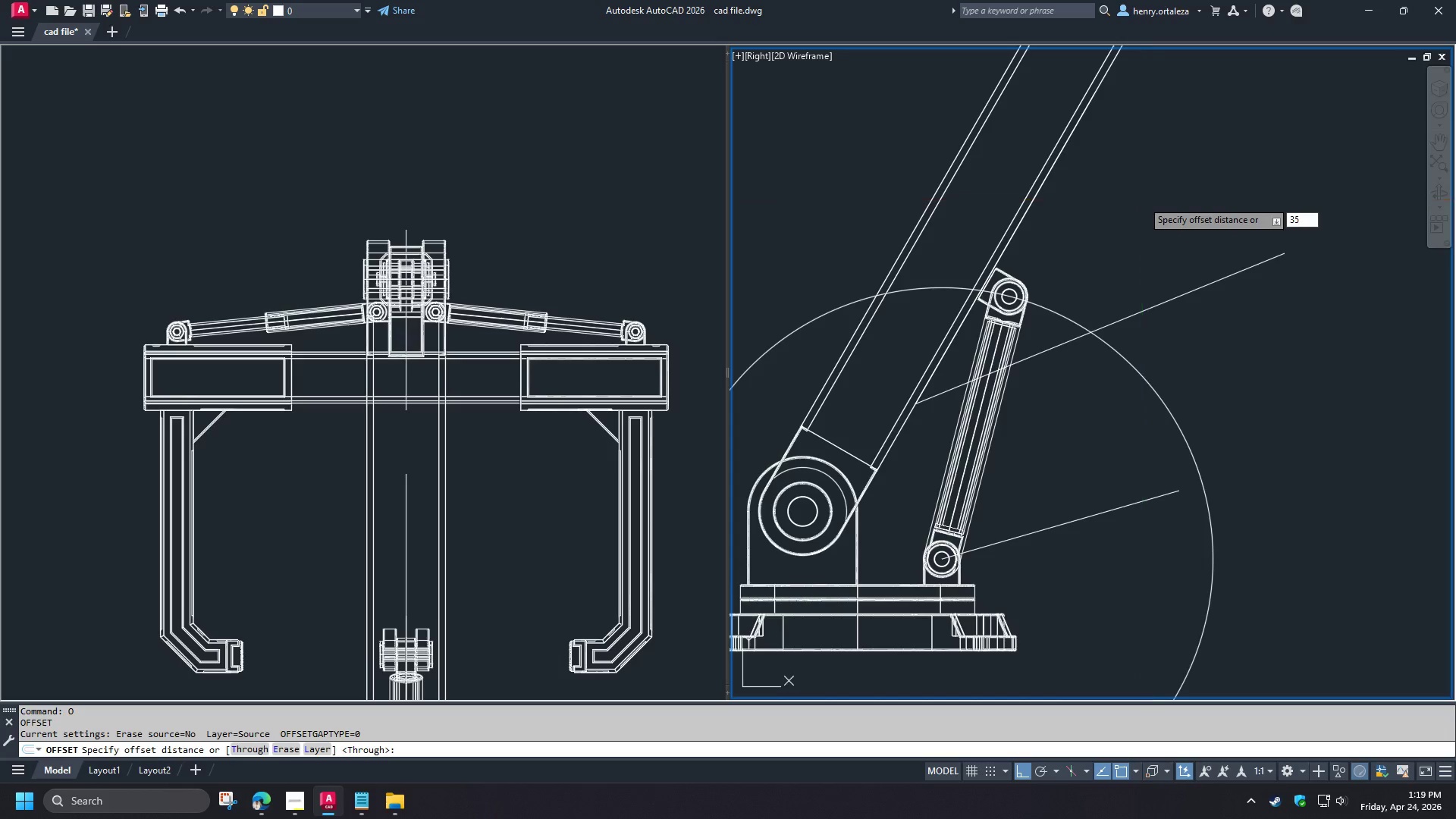 
key(NumpadEnter)
 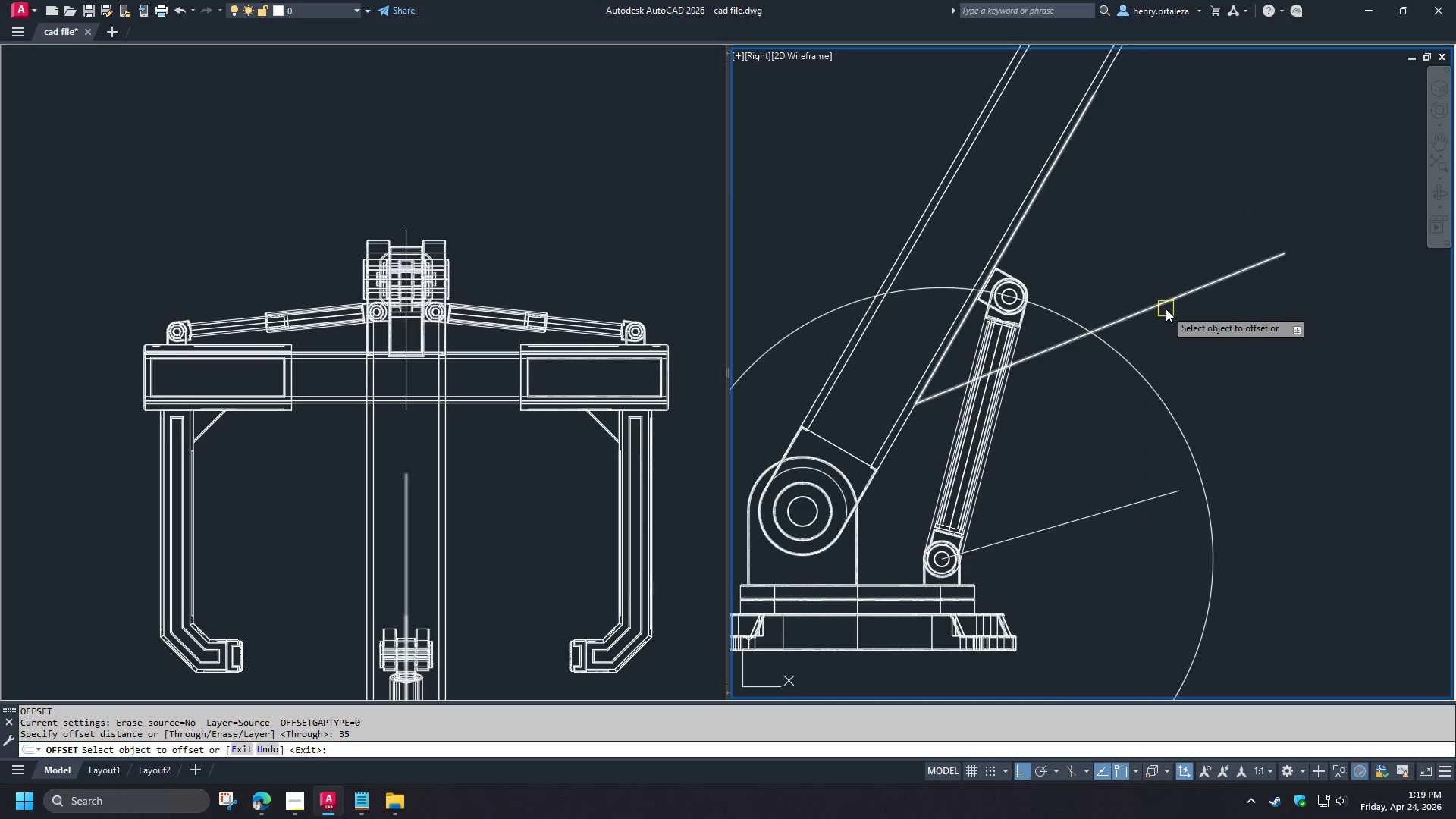 
left_click([1166, 309])
 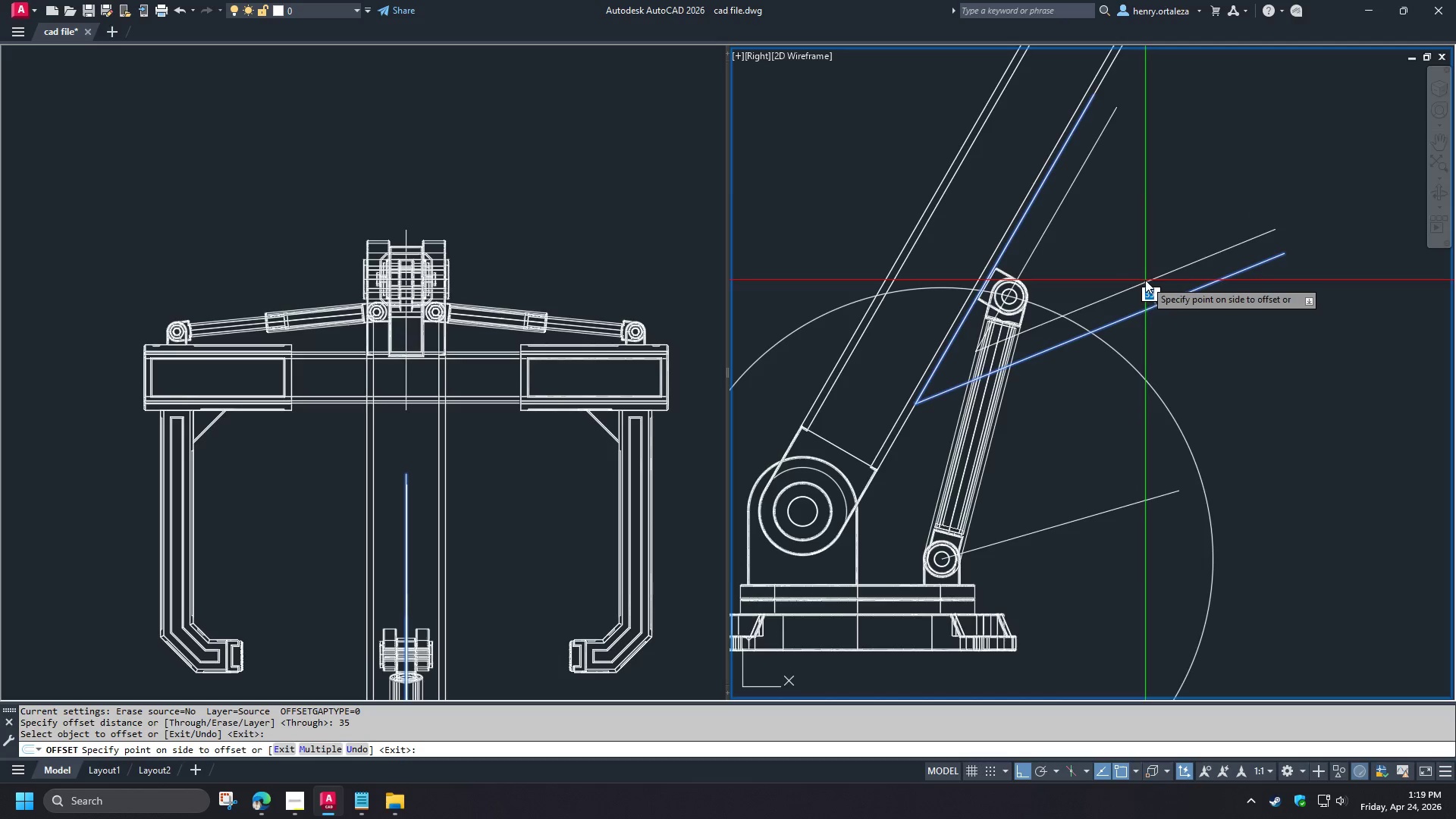 
left_click([1144, 278])
 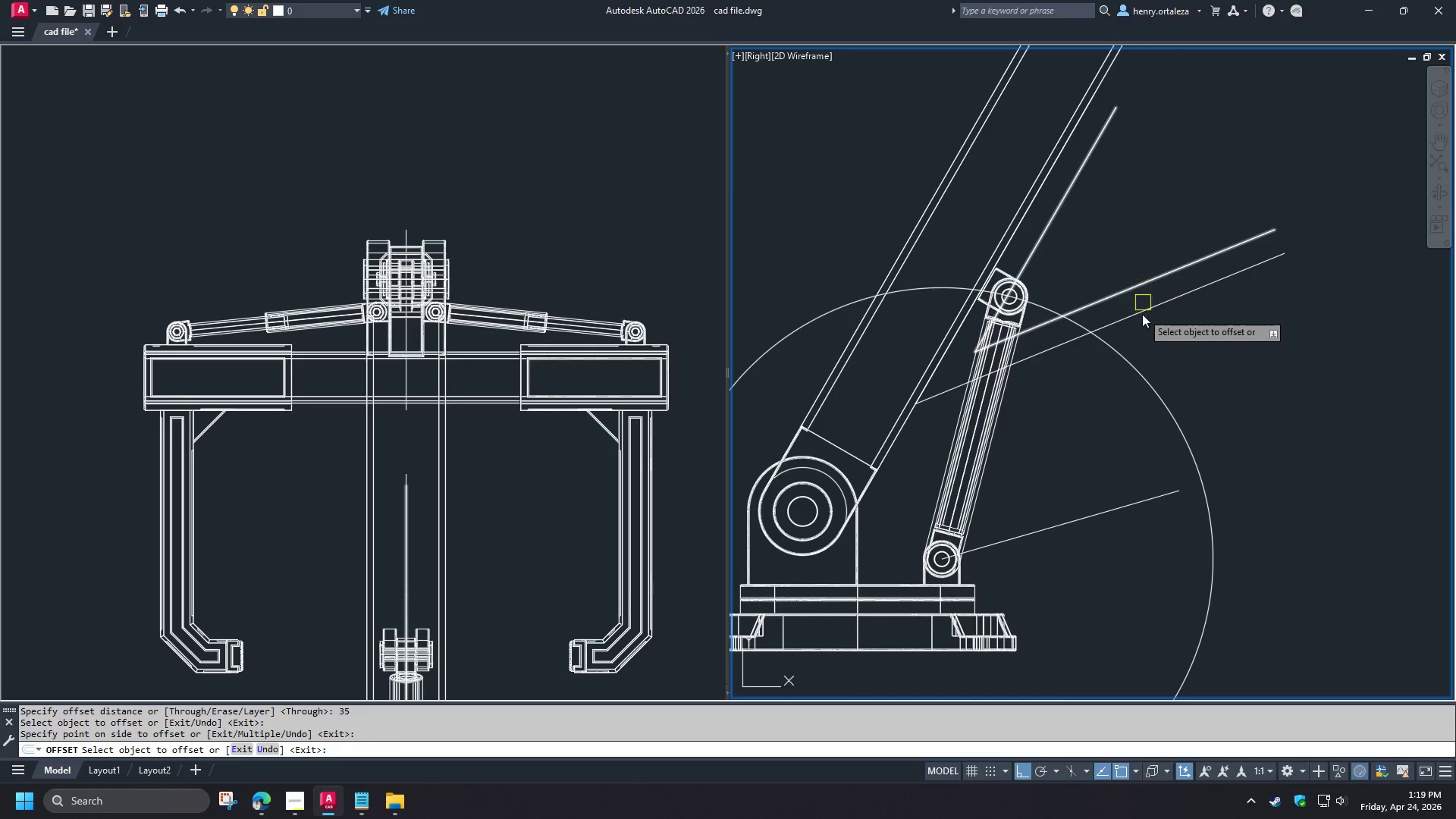 
type( tr )
 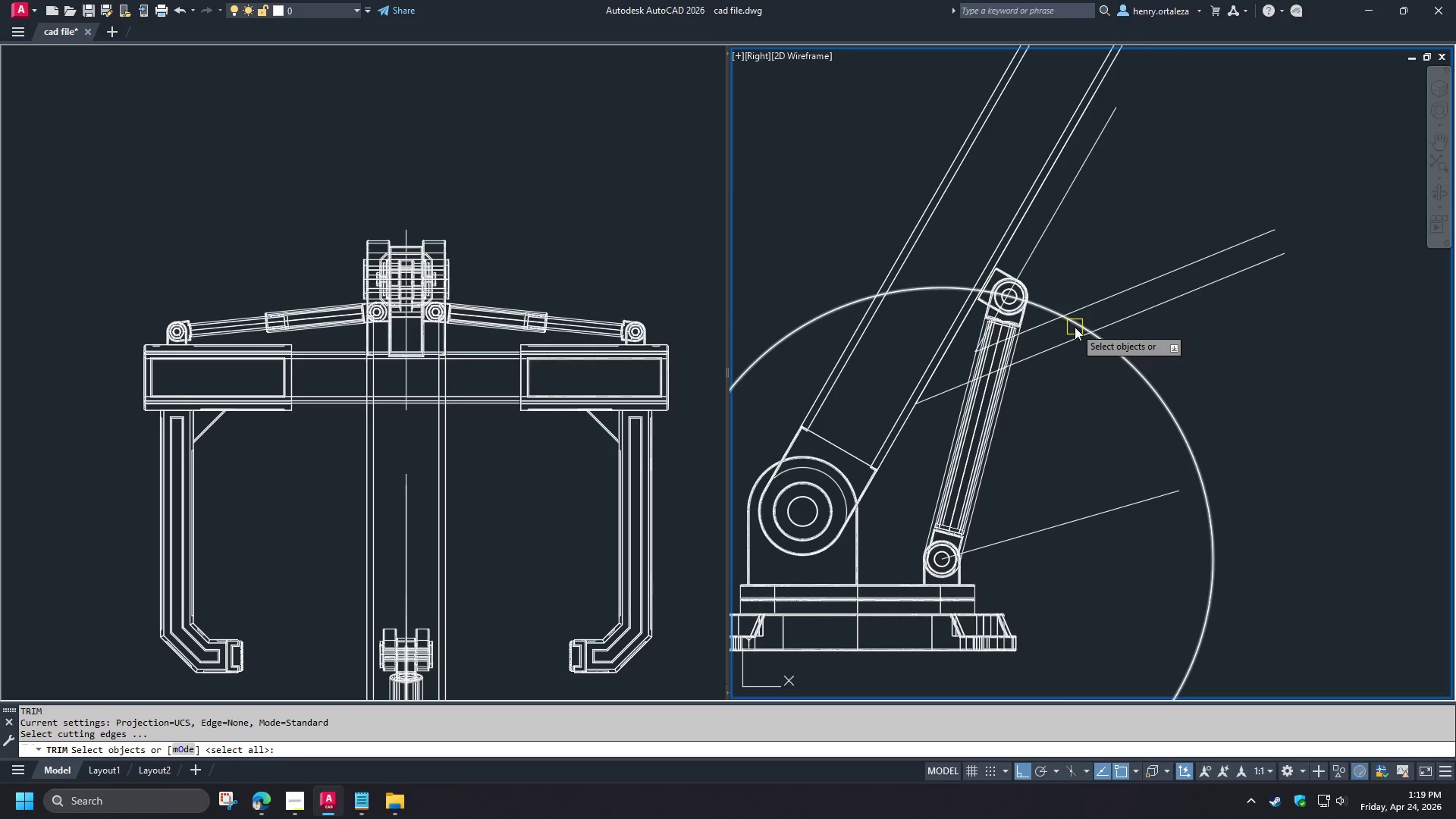 
left_click([1075, 327])
 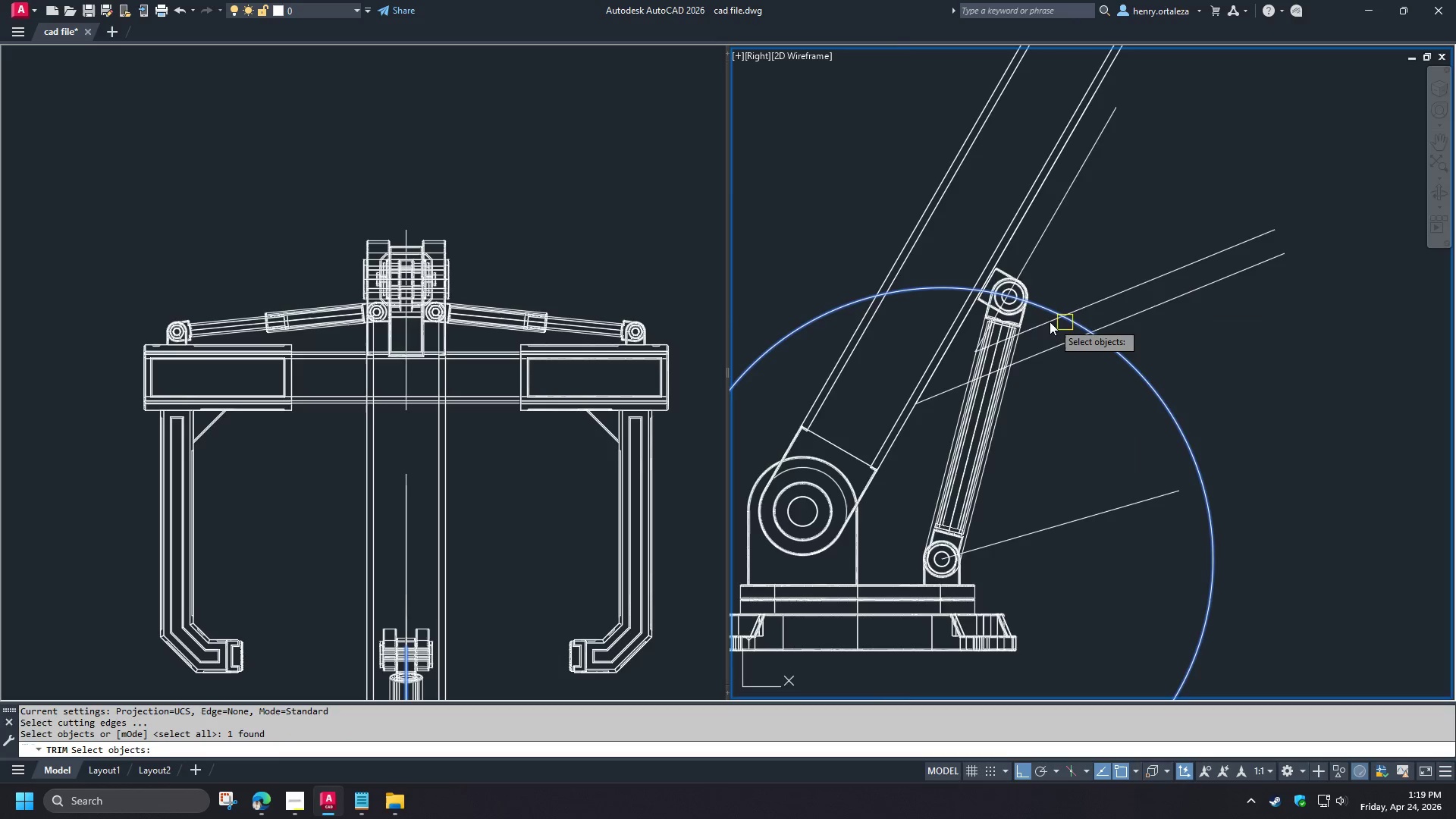 
key(Space)
 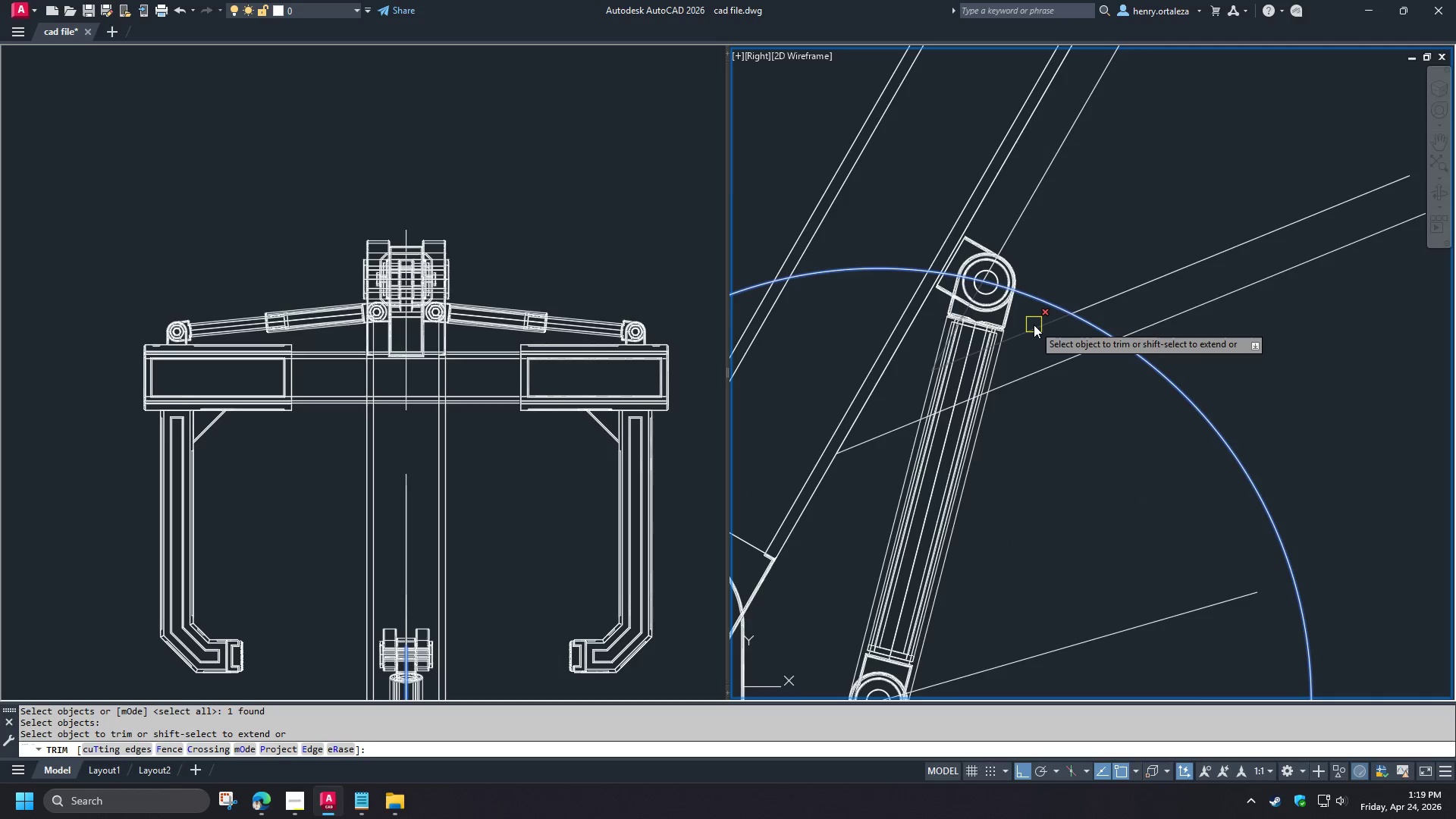 
scroll: coordinate [1046, 320], scroll_direction: up, amount: 1.0
 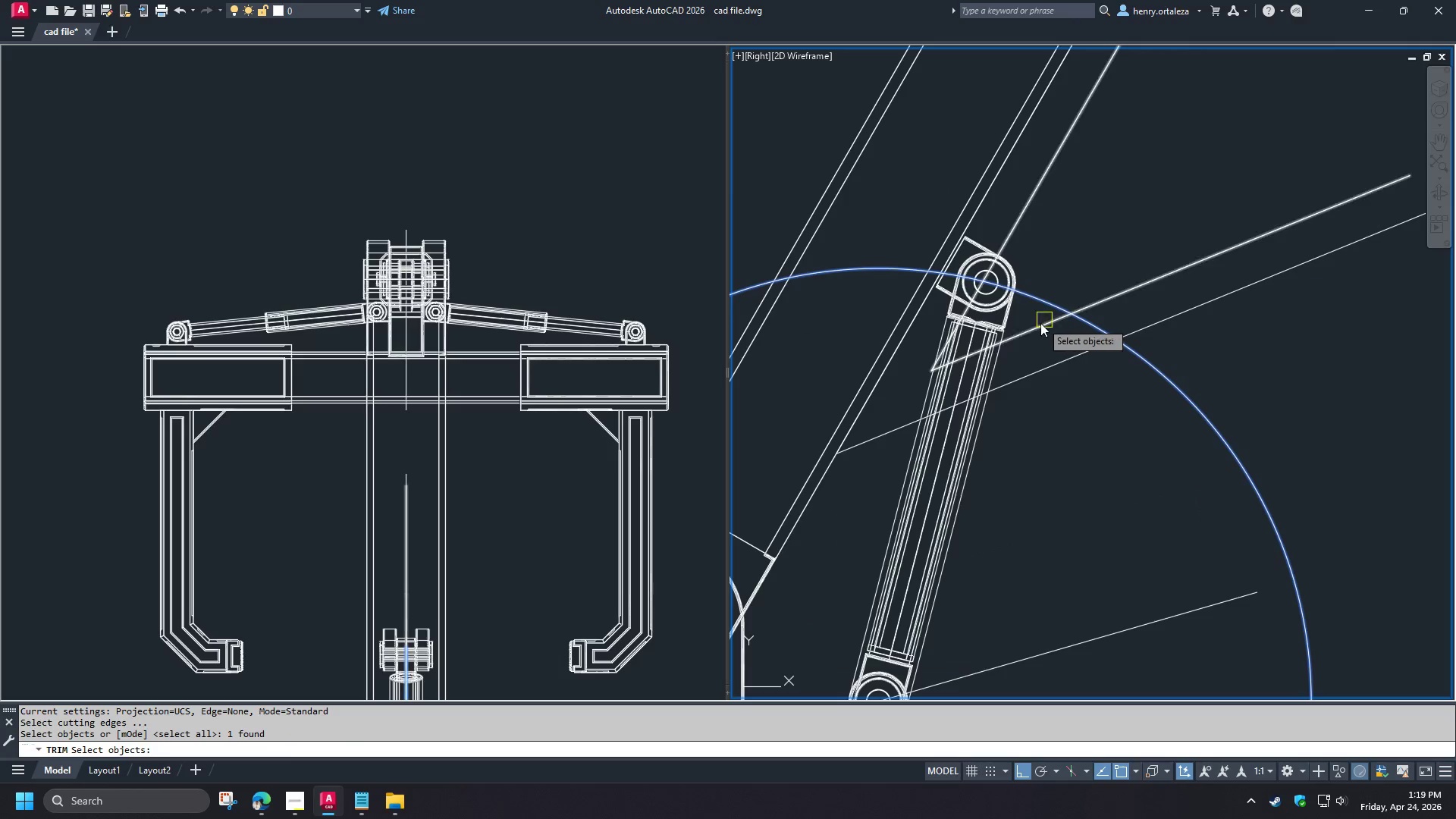 
left_click([1034, 325])
 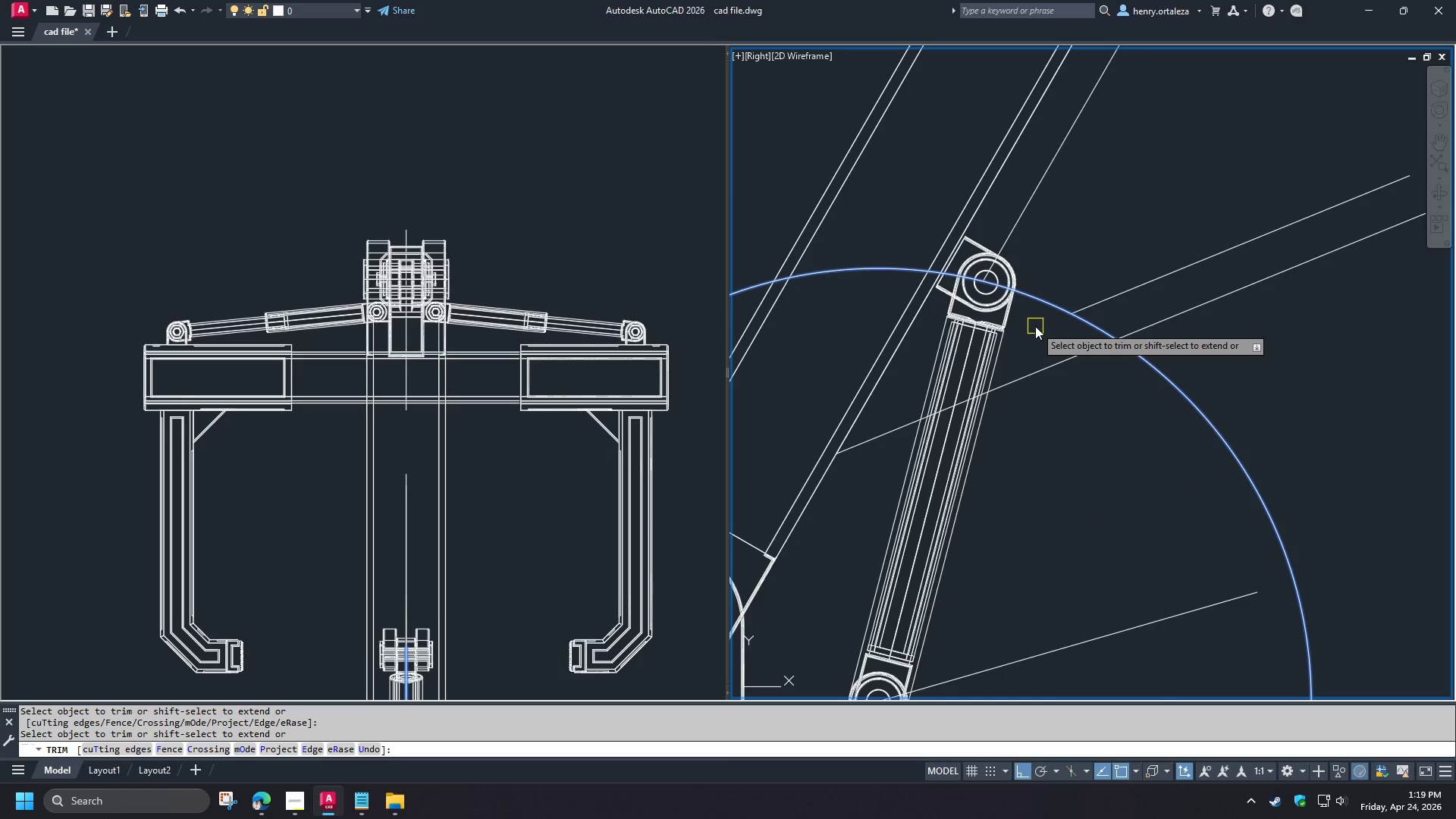 
key(Space)
 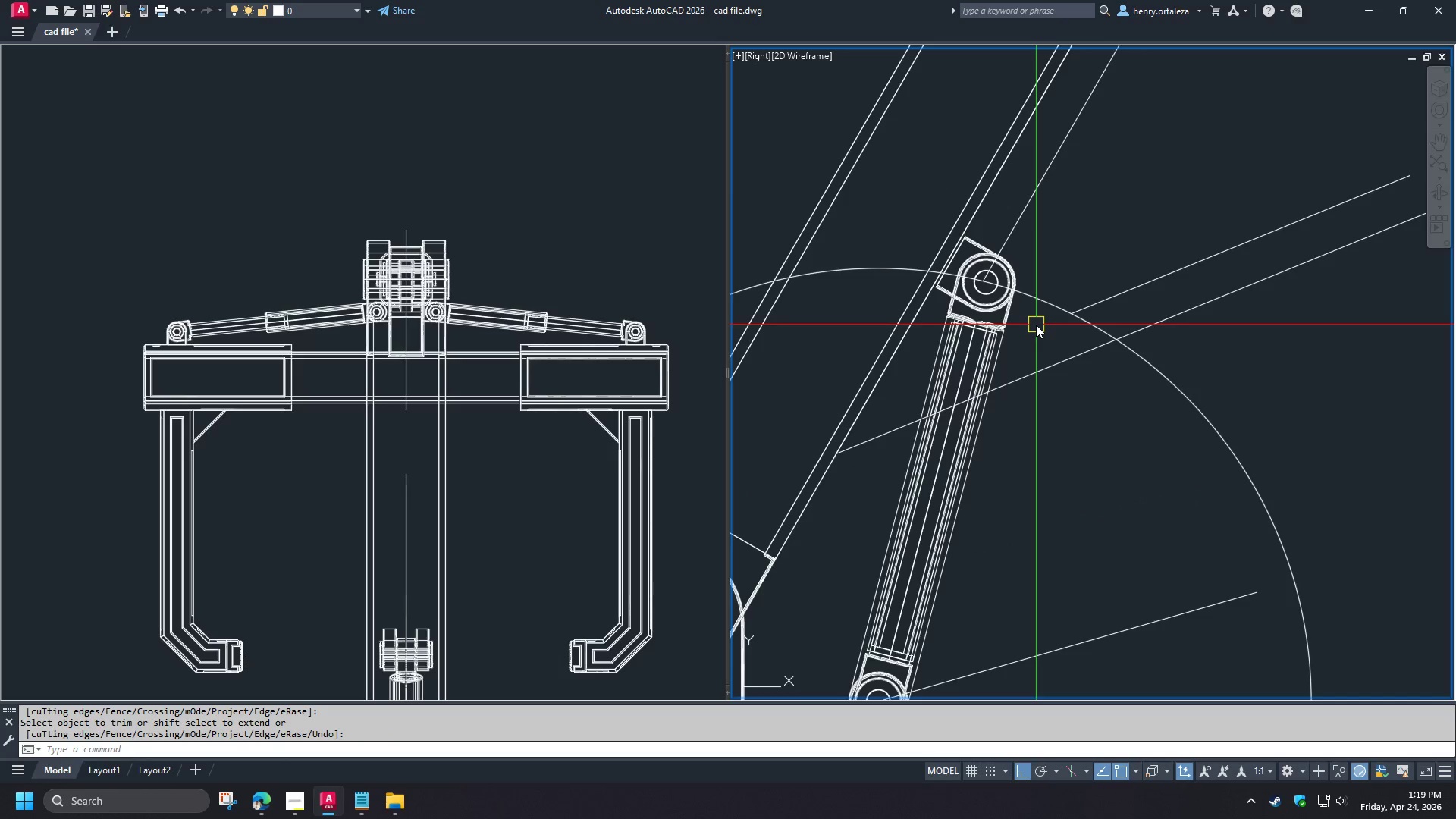 
scroll: coordinate [1036, 325], scroll_direction: down, amount: 1.0
 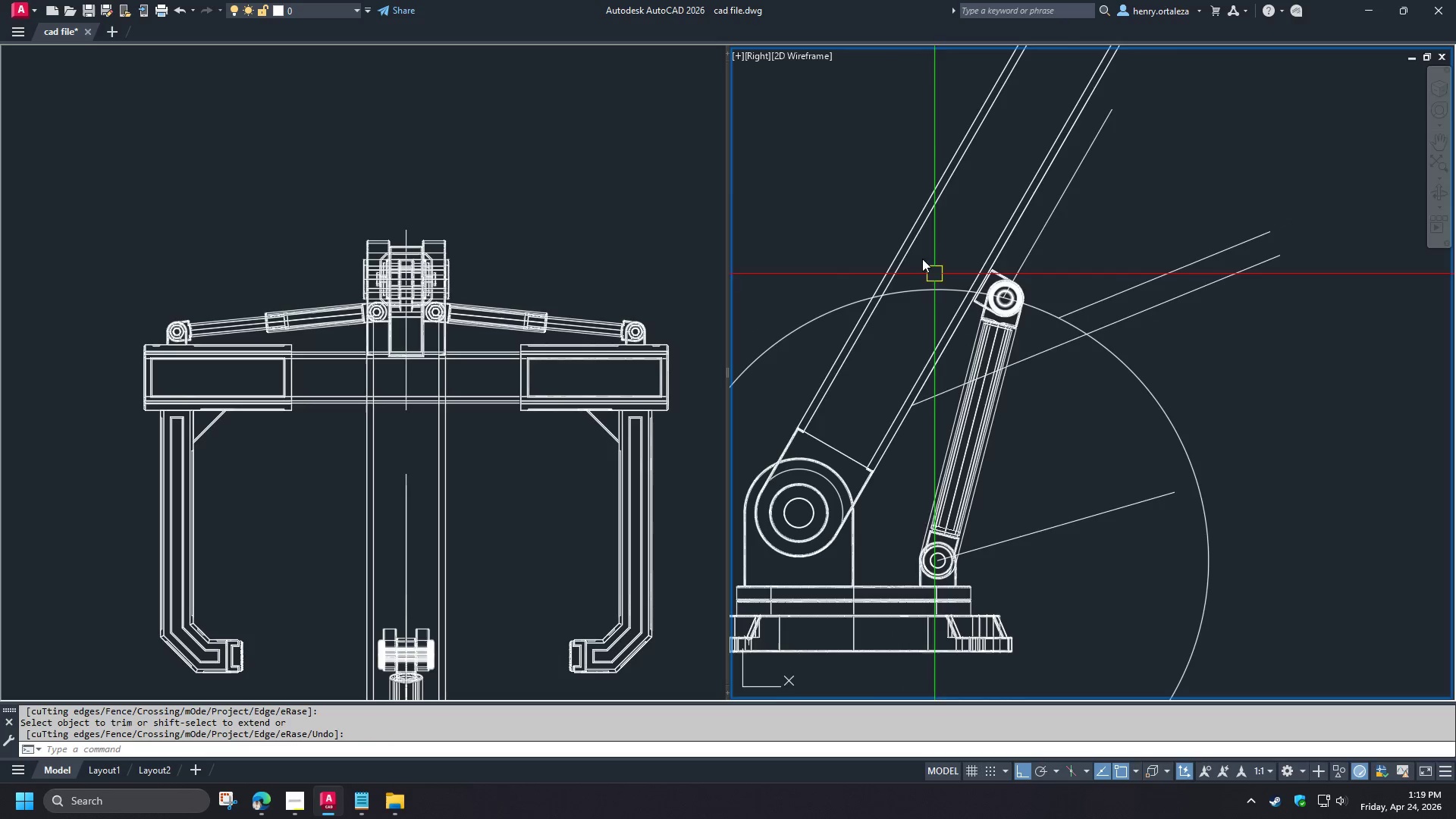 
left_click_drag(start_coordinate=[878, 196], to_coordinate=[883, 205])
 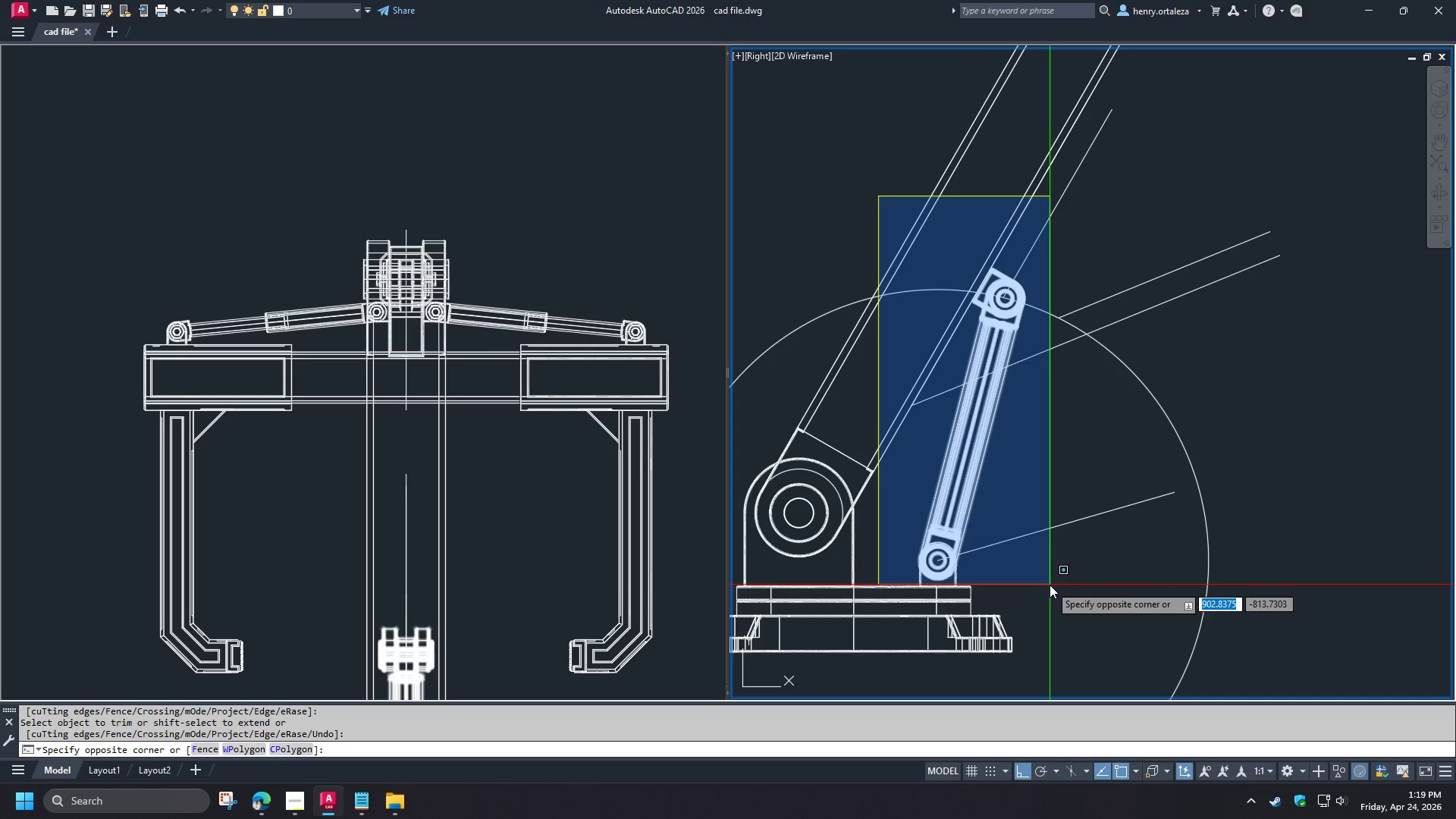 
left_click([1051, 583])
 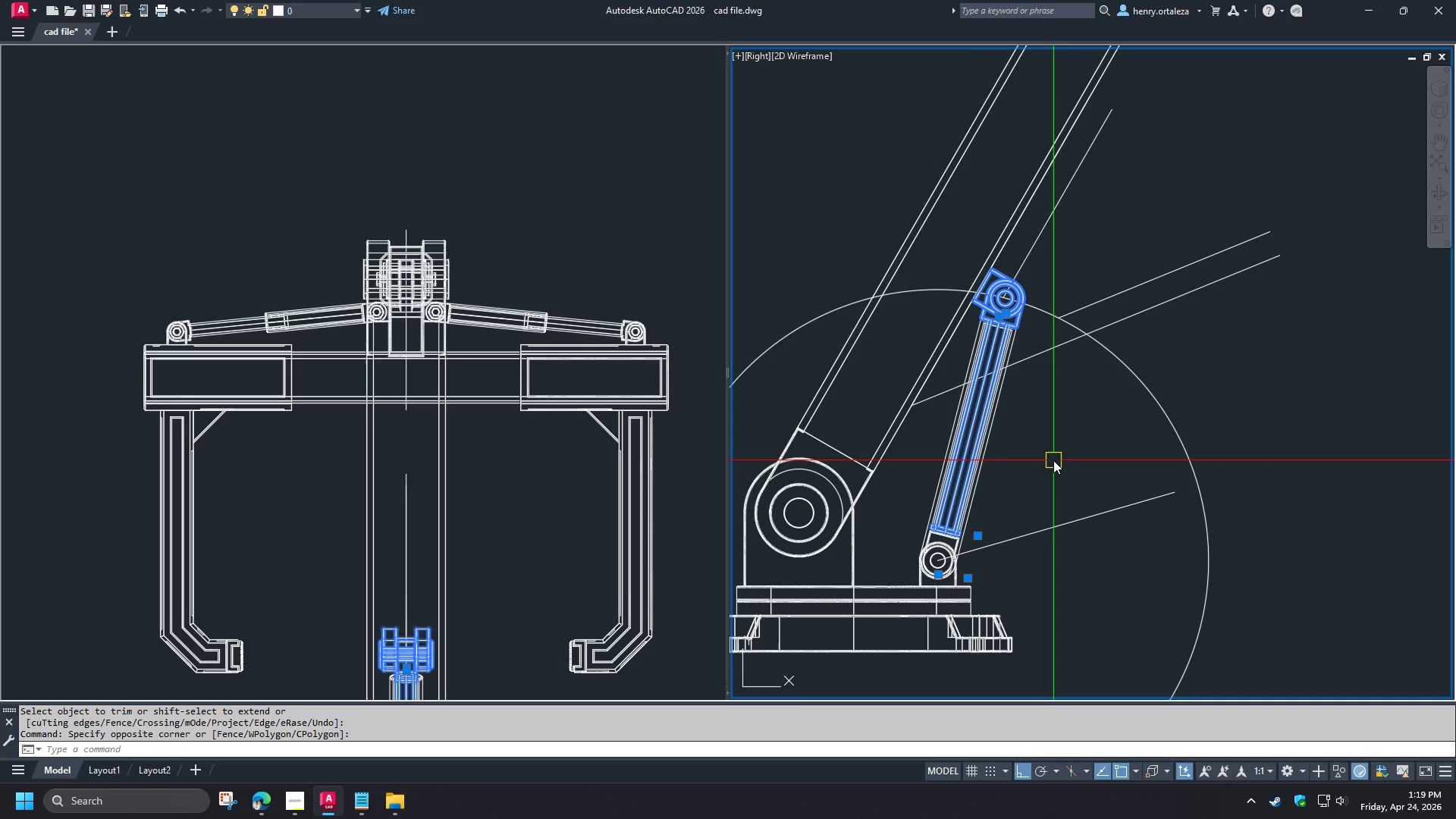 
key(Escape)
 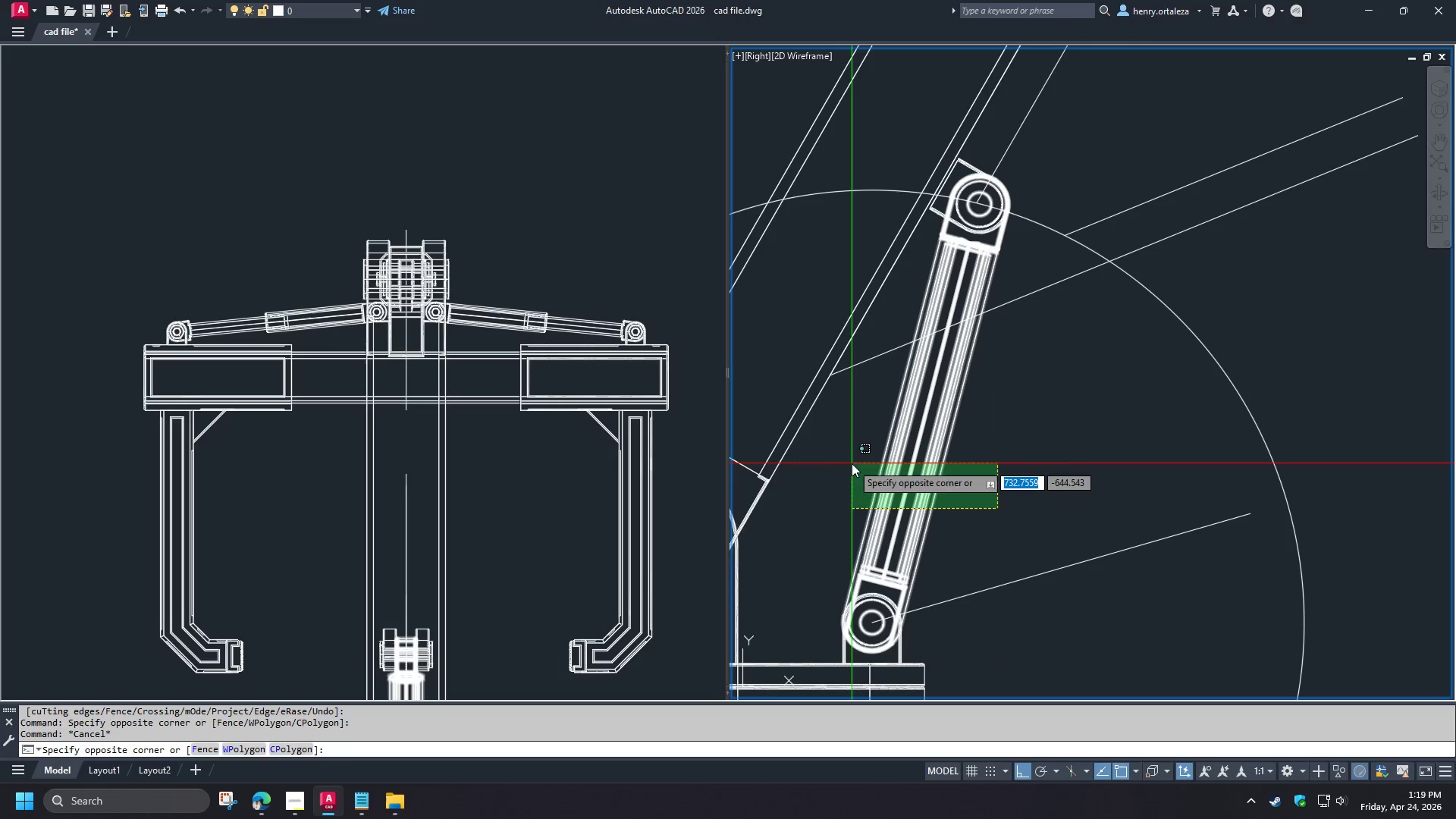 
scroll: coordinate [1045, 457], scroll_direction: up, amount: 1.0
 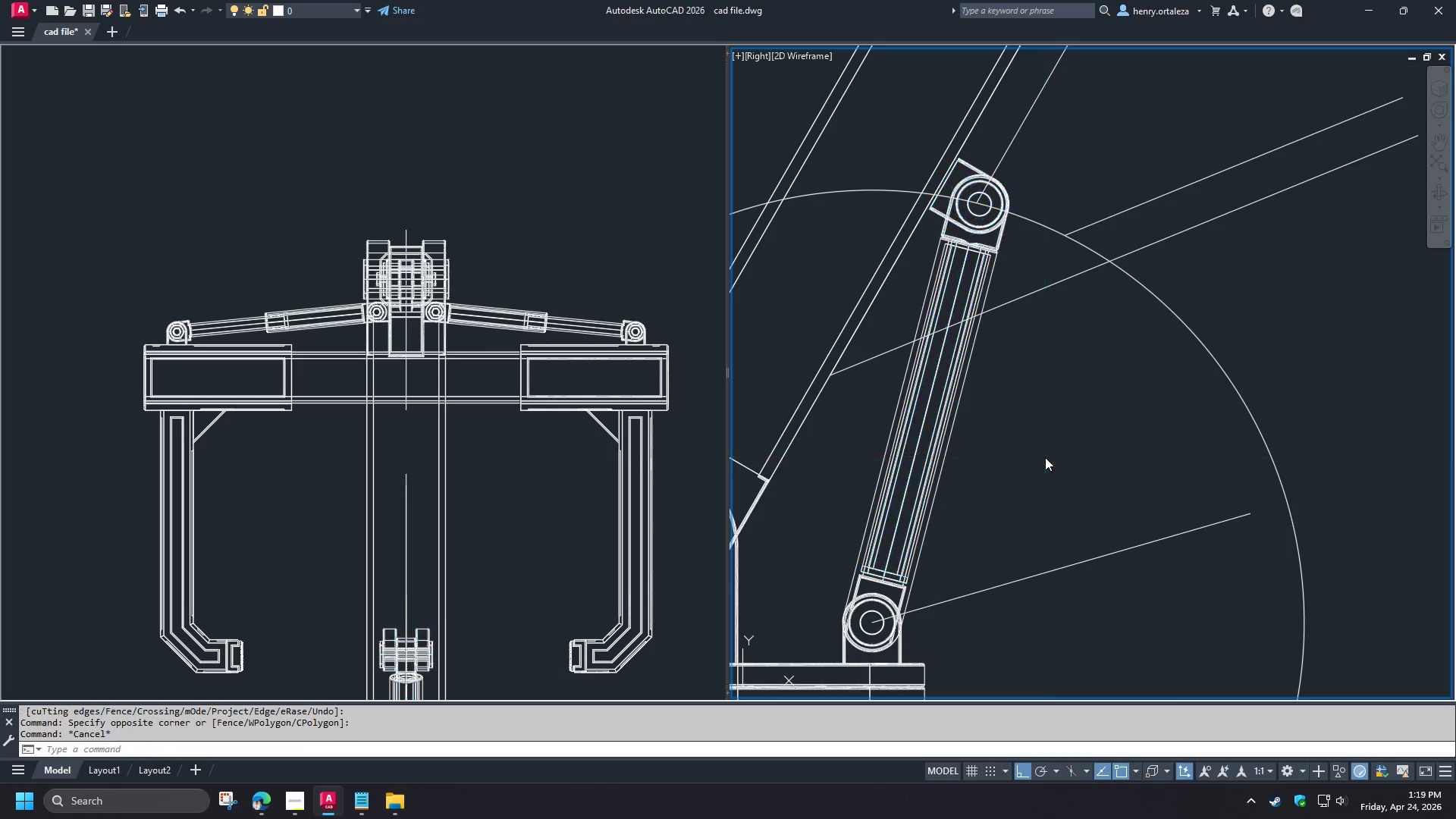 
left_click([844, 462])
 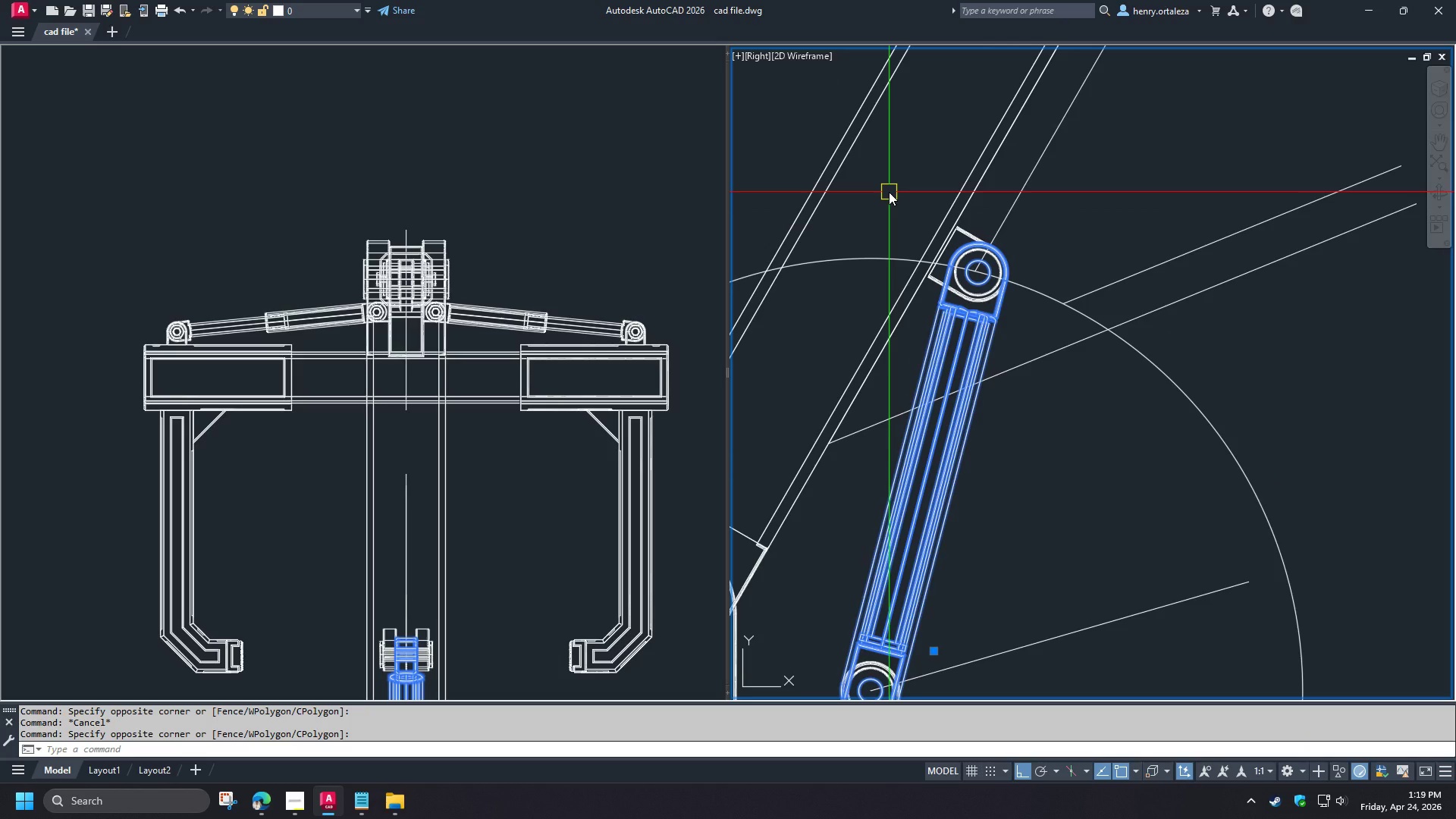 
wait(6.38)
 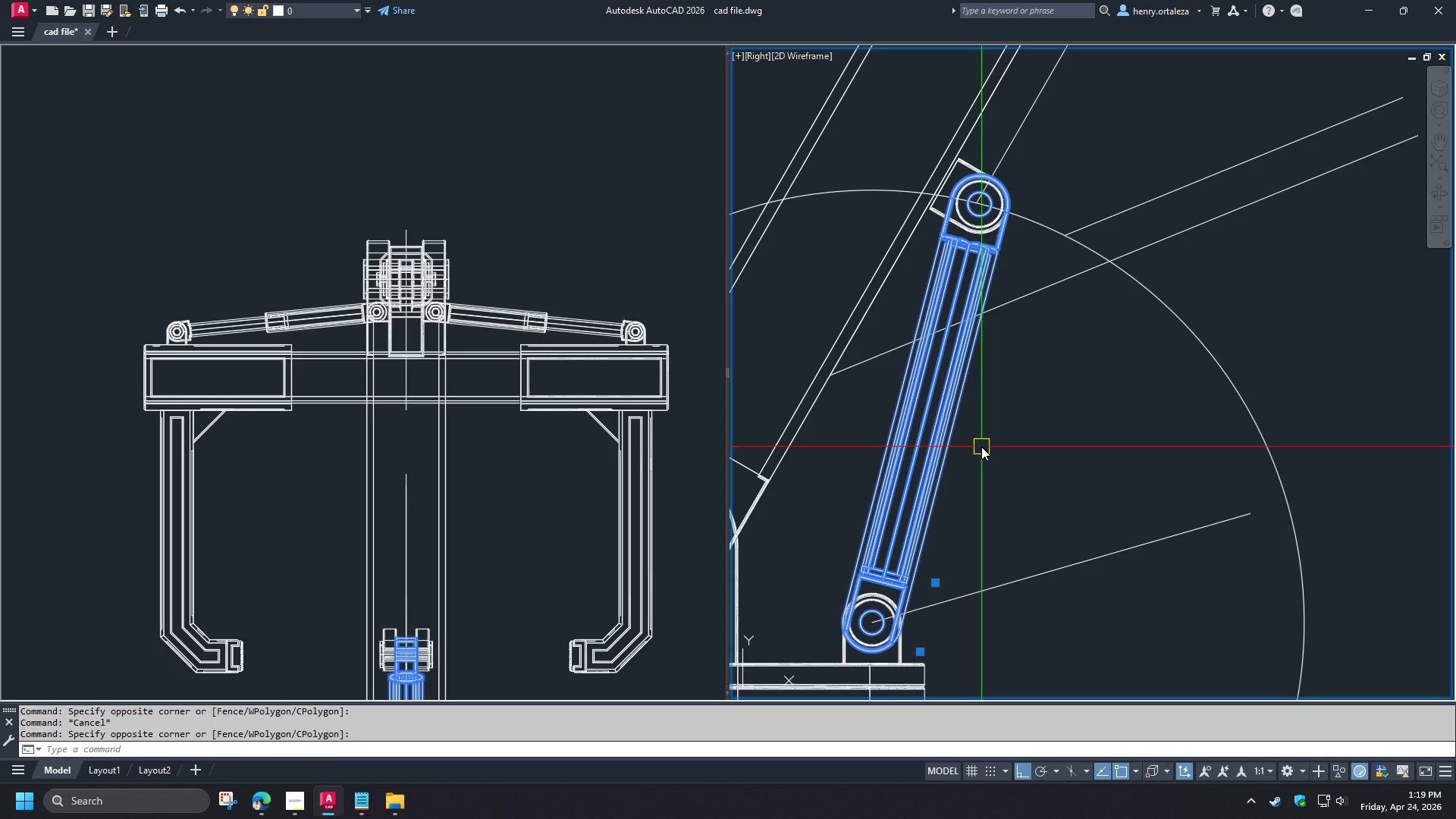 
left_click([1030, 348])
 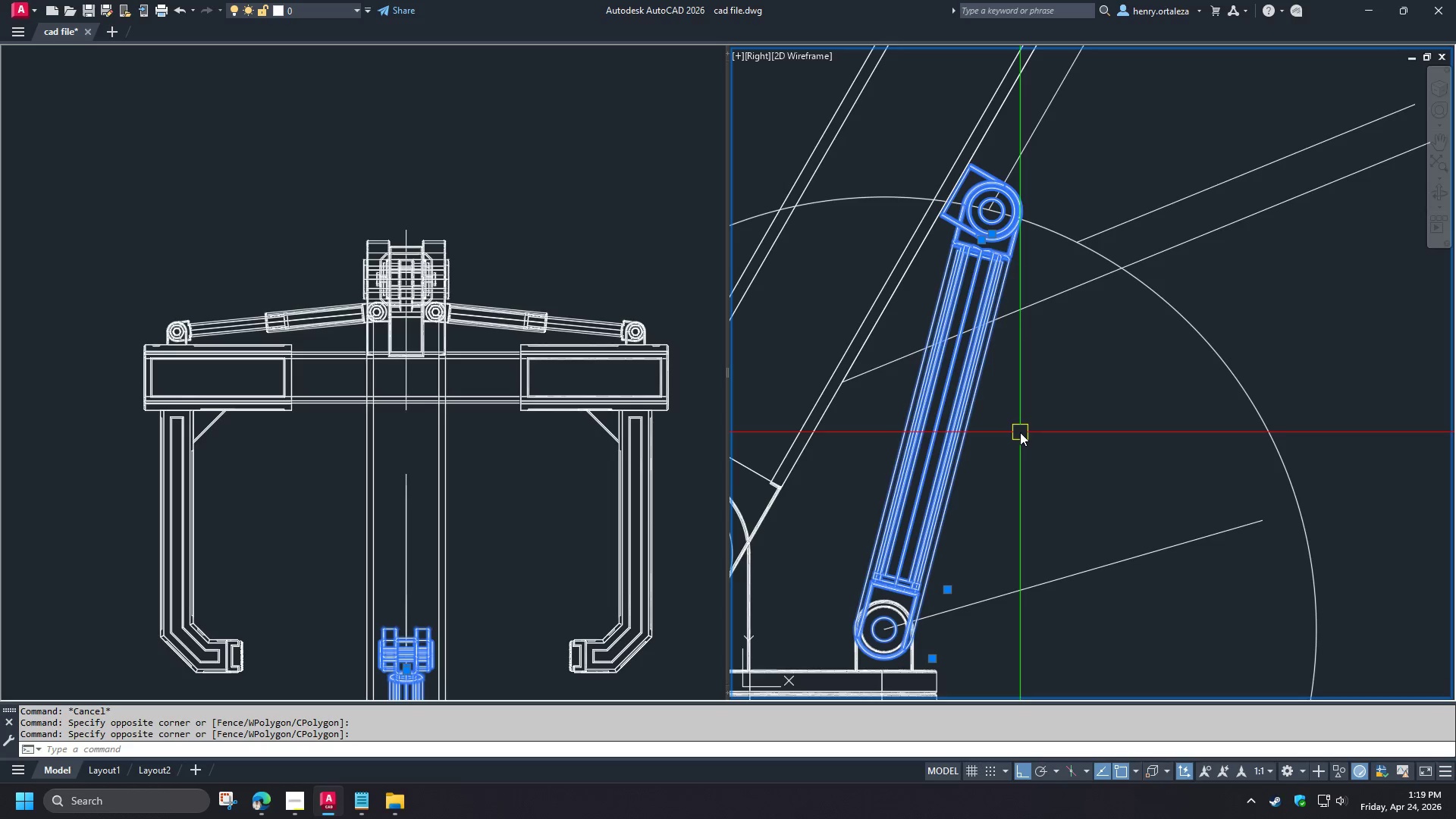 
wait(6.38)
 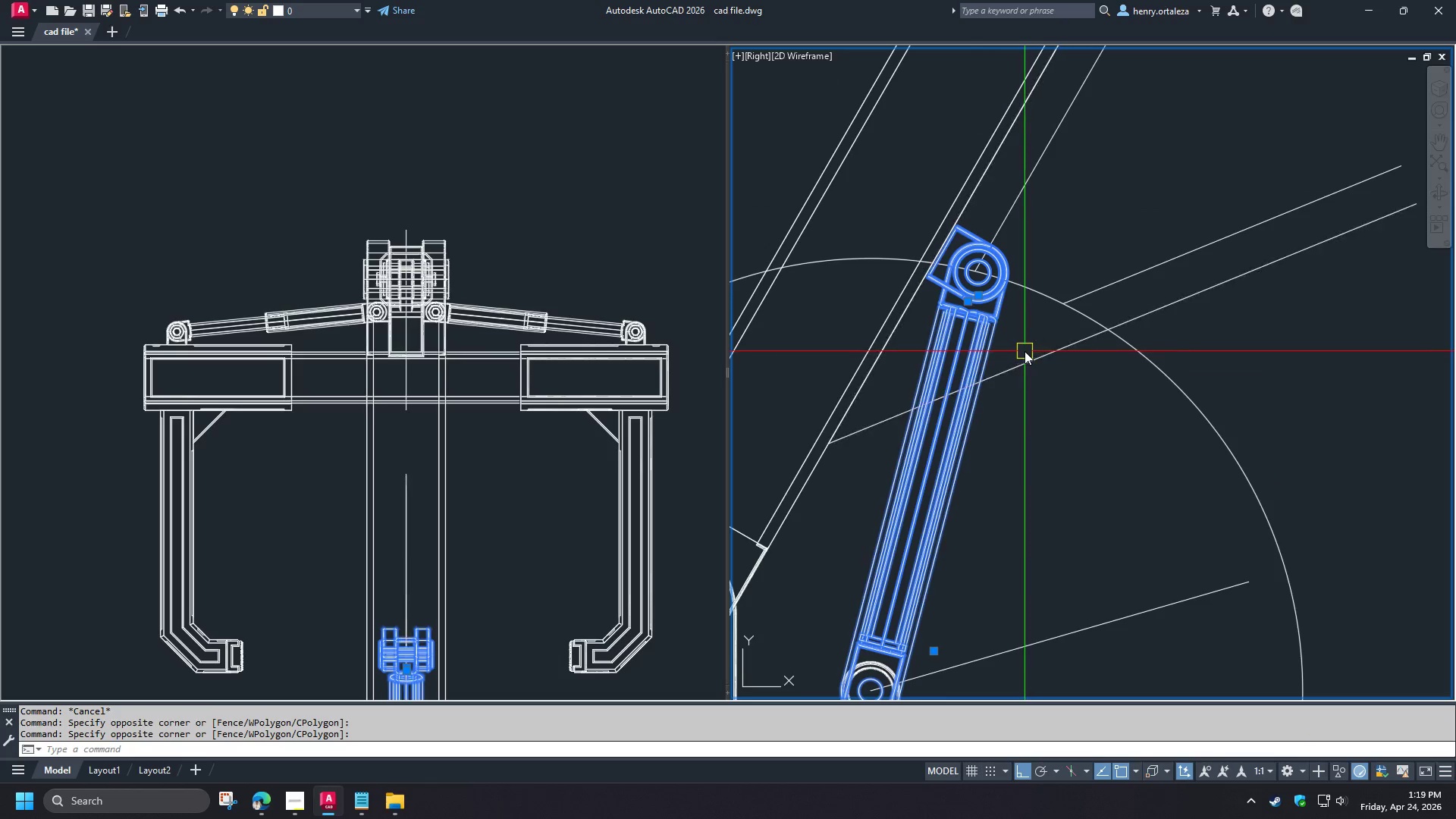 
type(ro )
 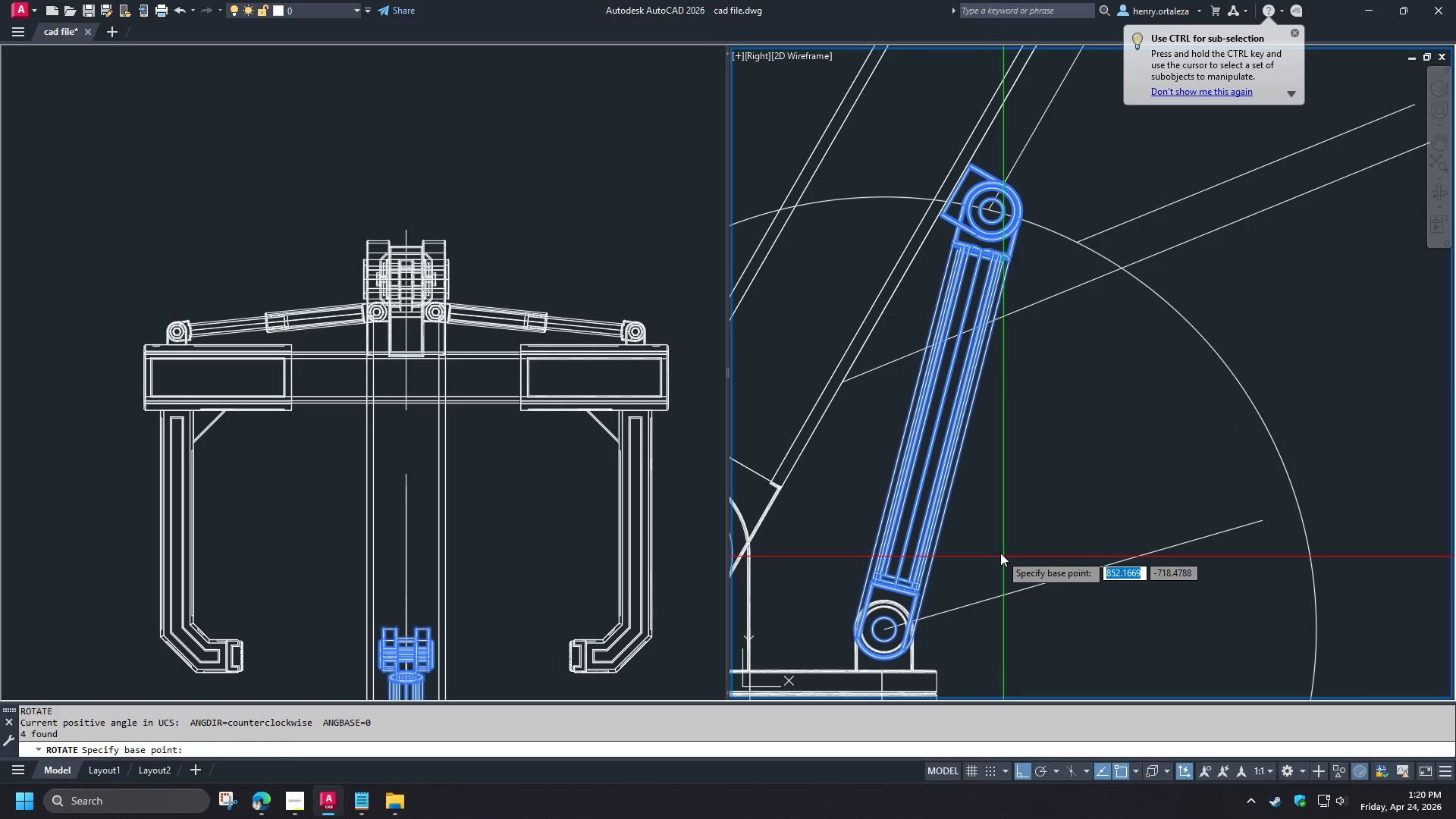 
type(end )
 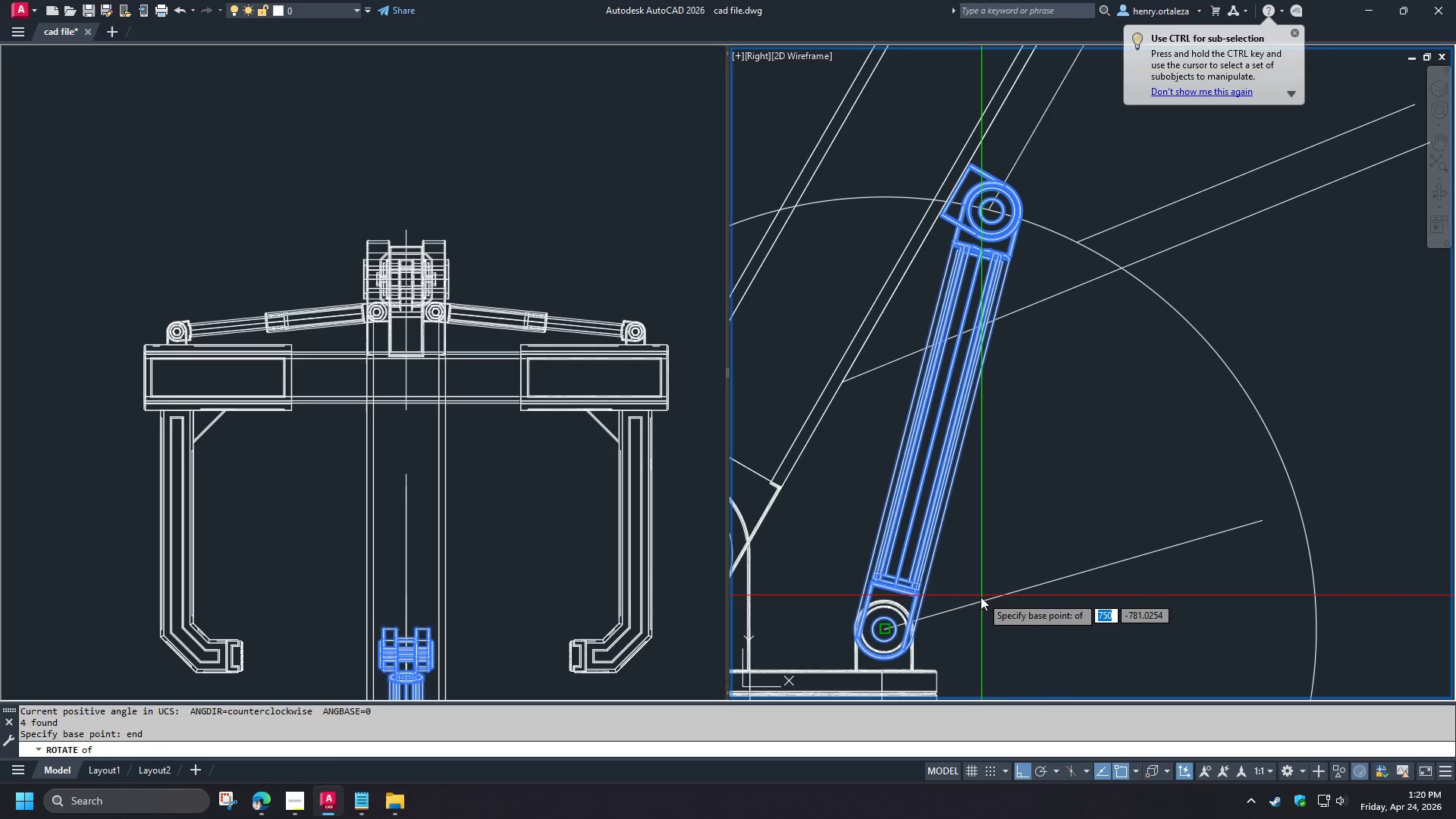 
left_click([981, 597])
 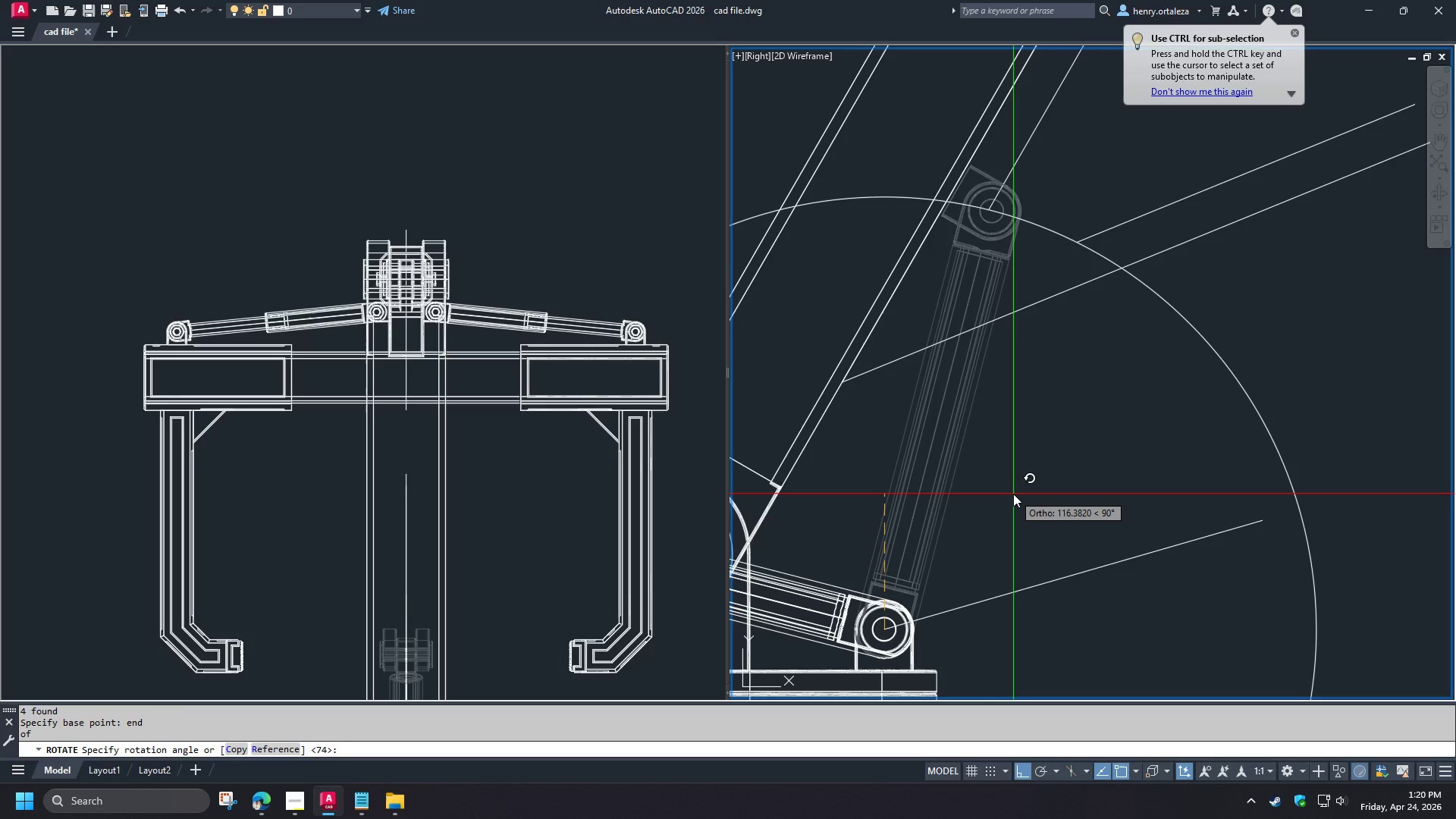 
type(r end )
 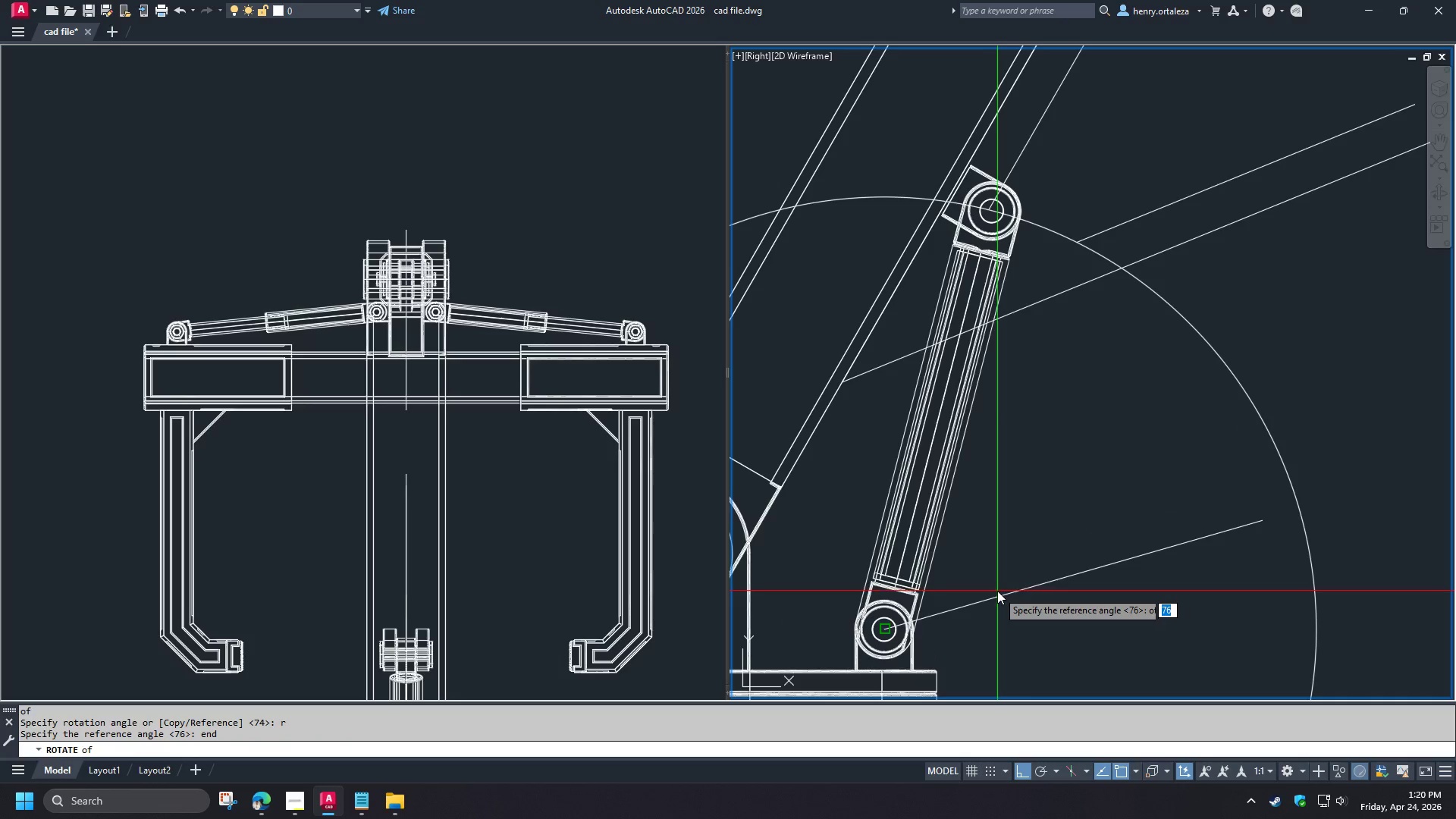 
left_click([997, 592])
 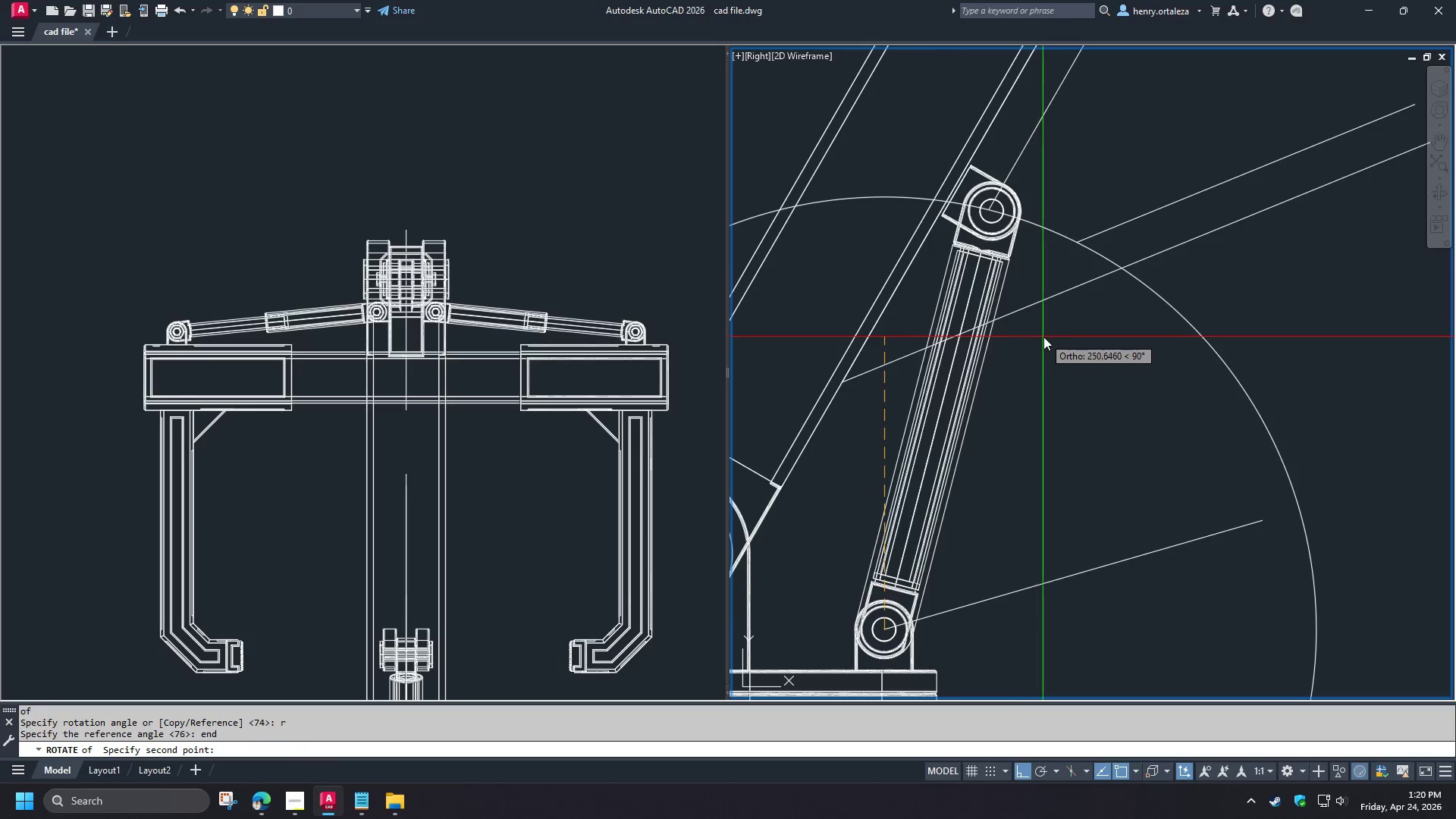 
type(cen )
 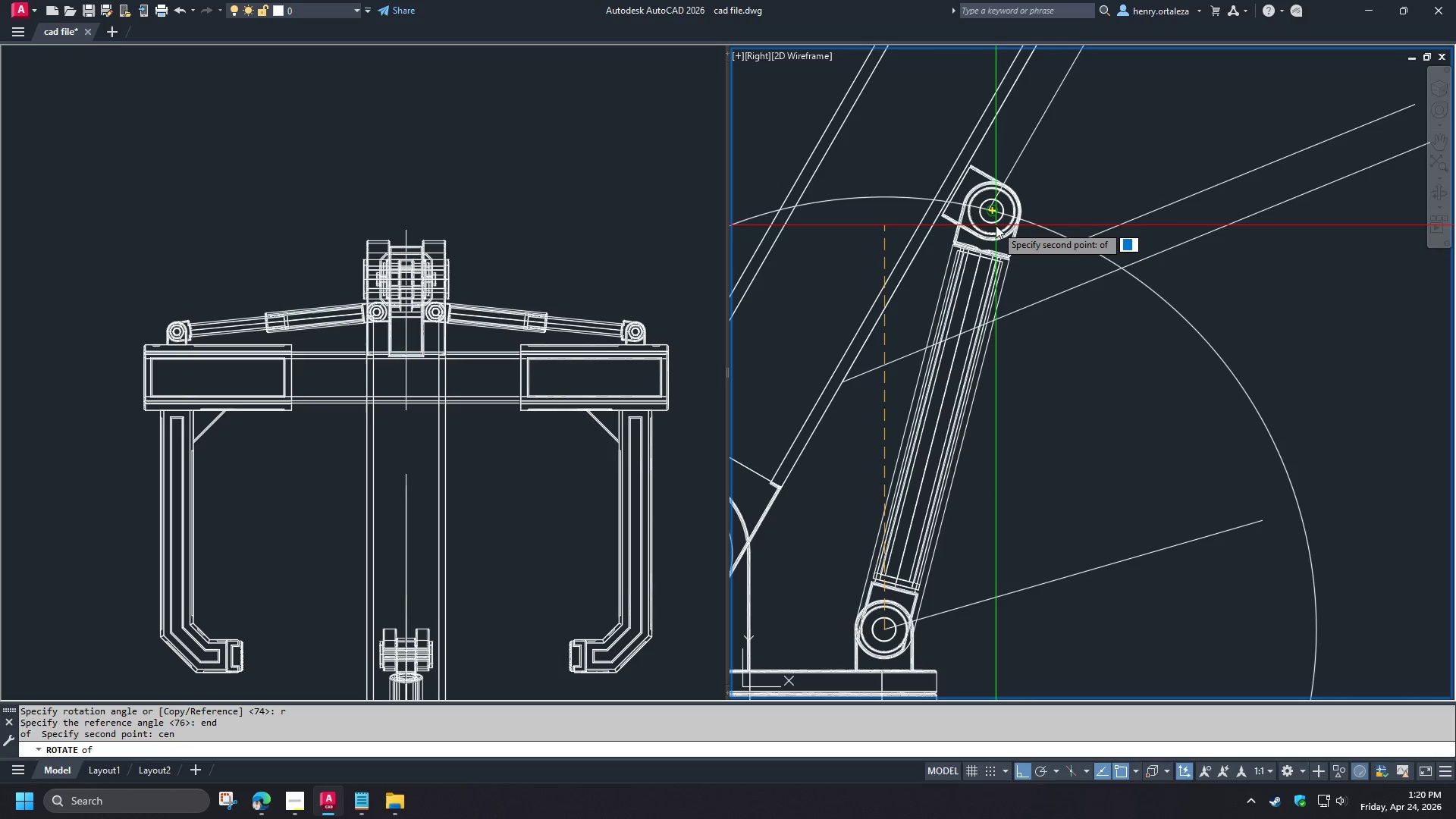 
left_click([996, 225])
 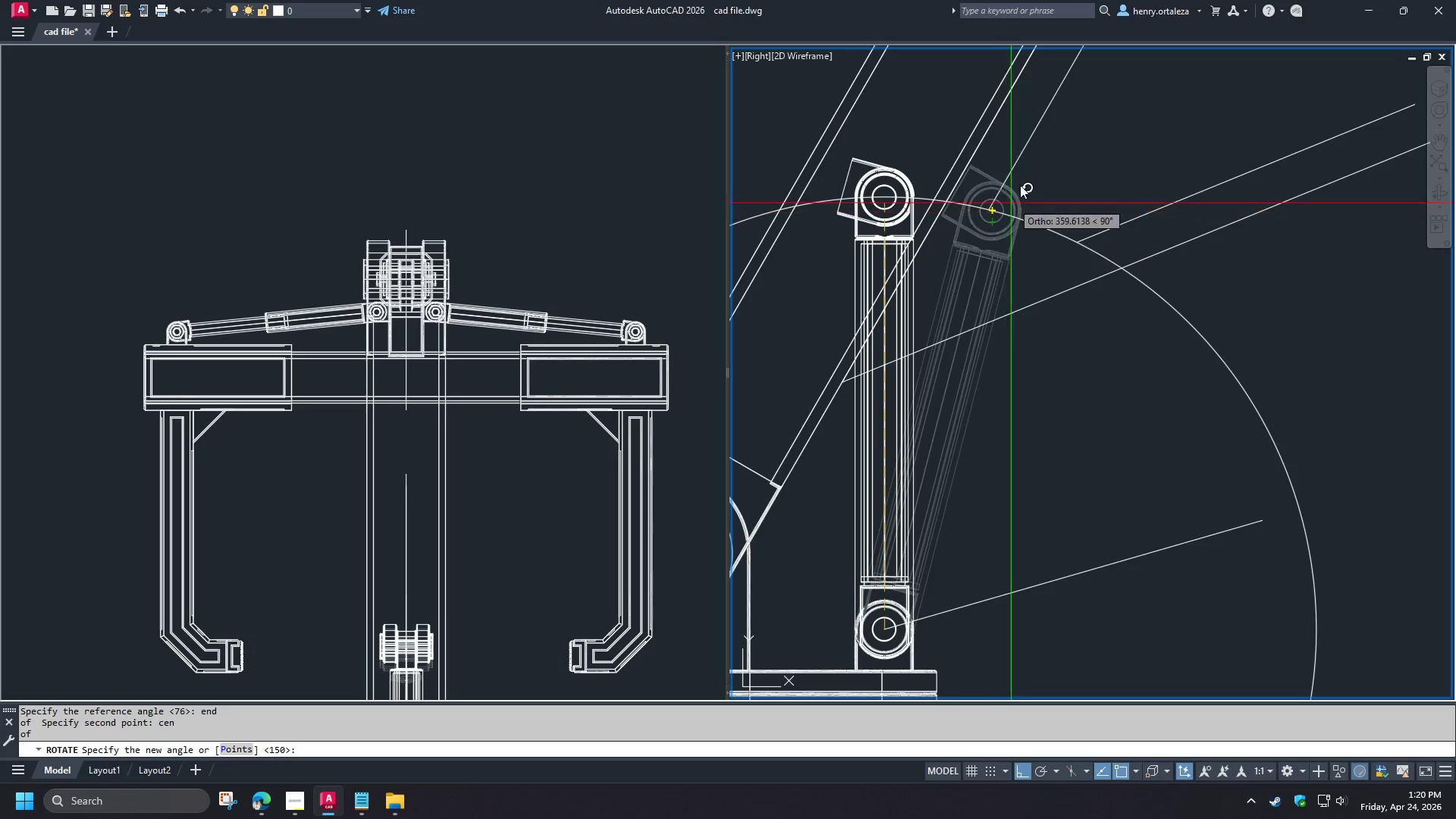 
type(end )
 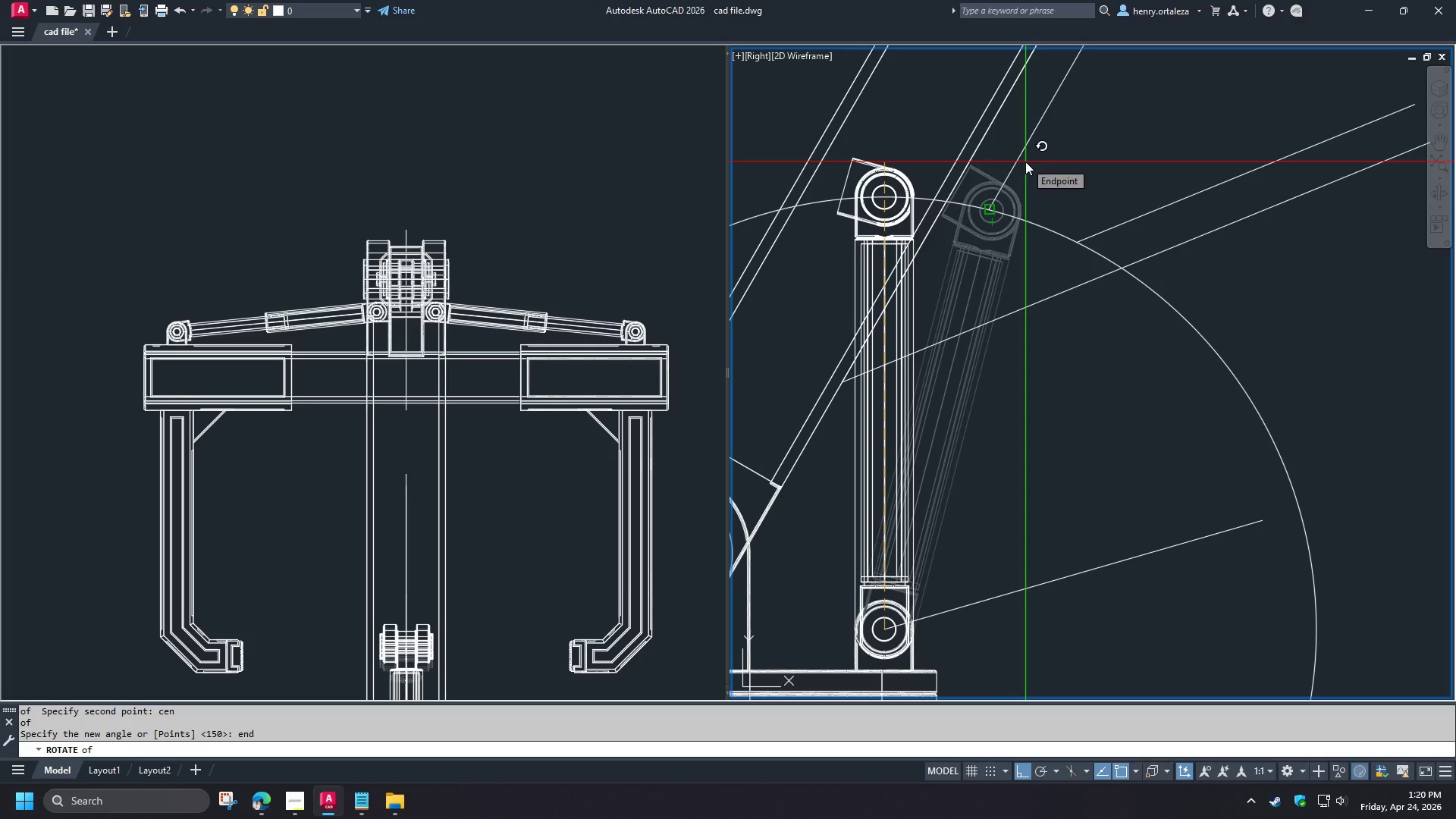 
left_click([1025, 162])
 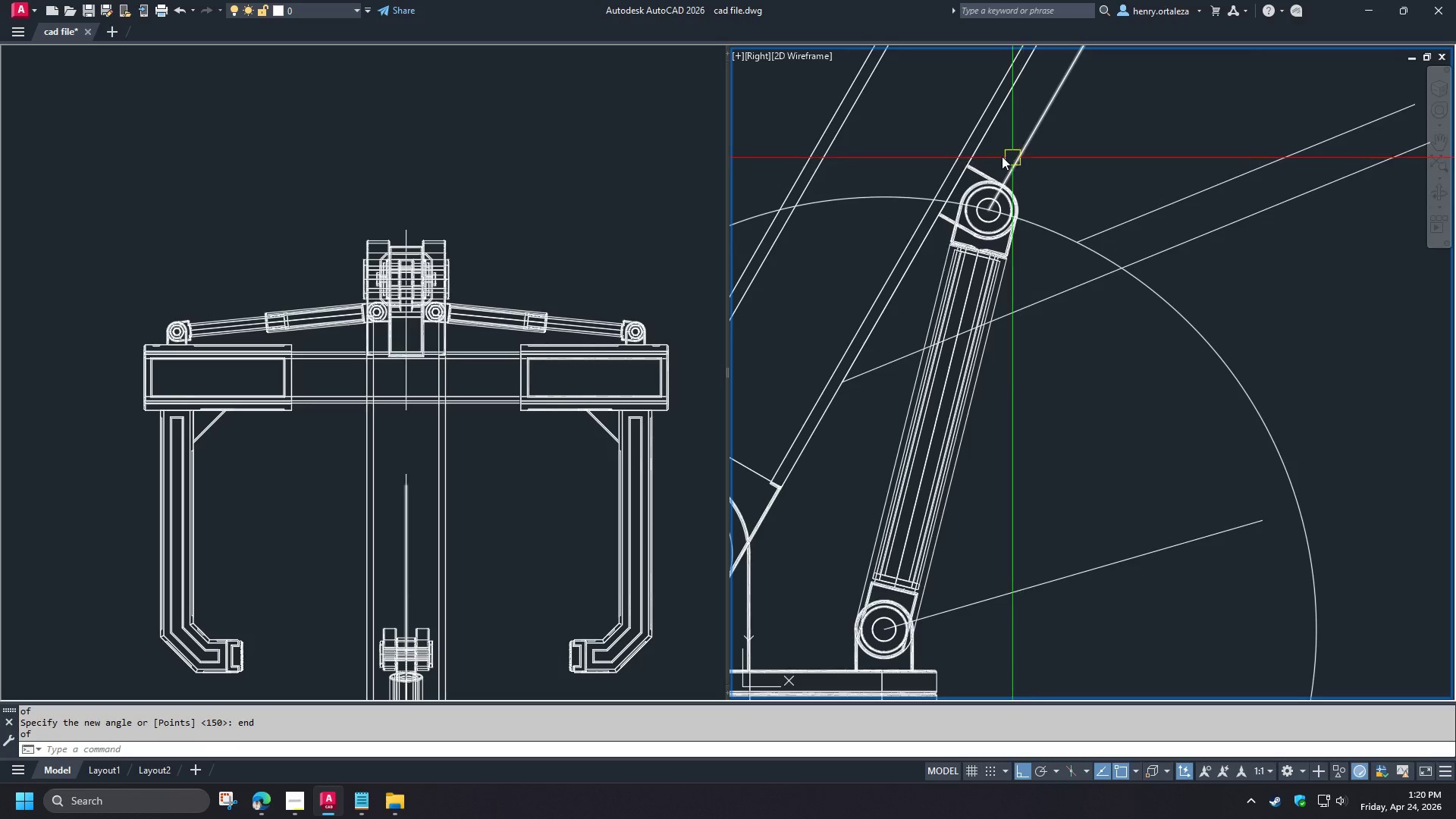 
scroll: coordinate [994, 155], scroll_direction: up, amount: 3.0
 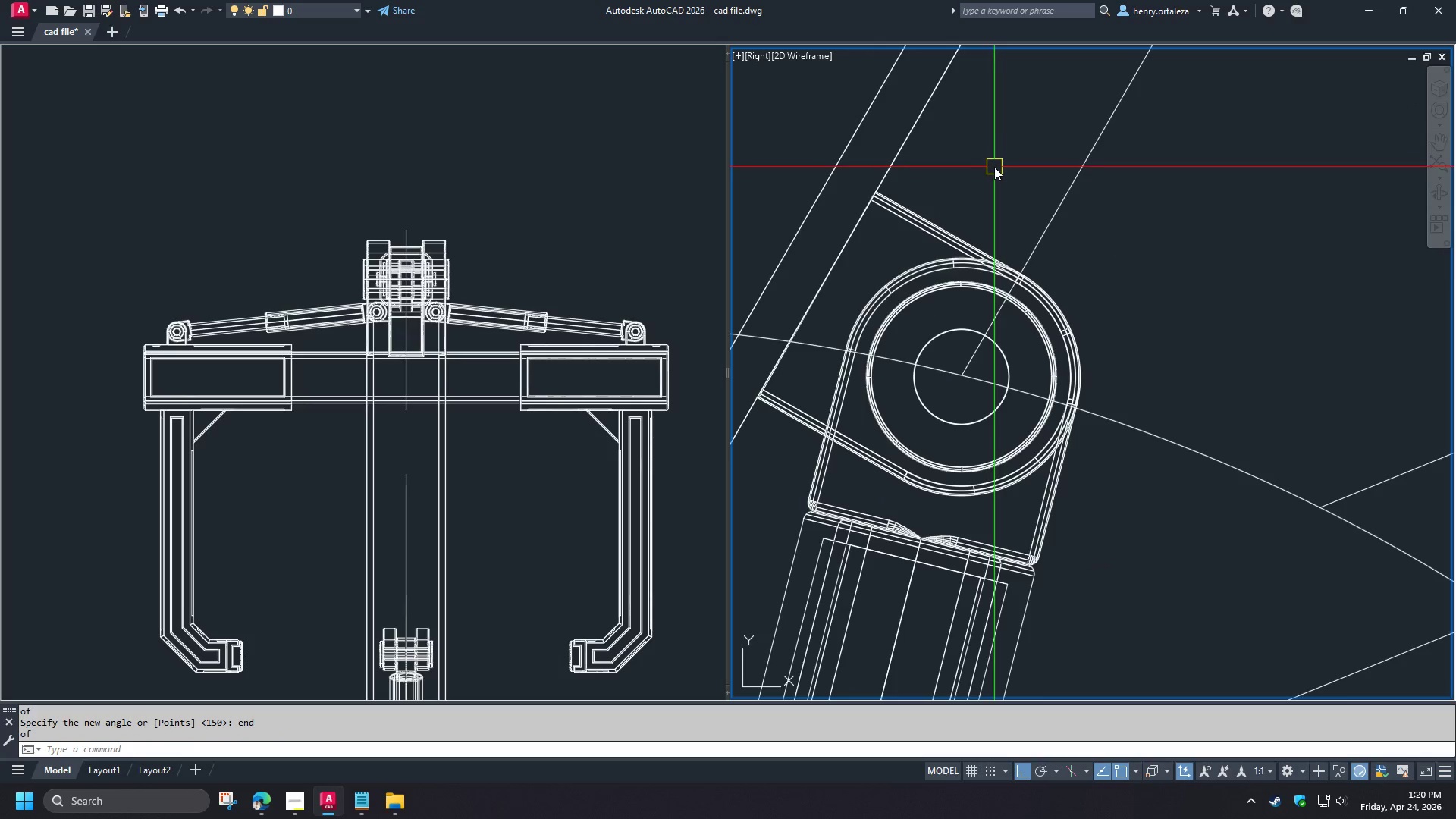 
scroll: coordinate [992, 175], scroll_direction: none, amount: 0.0
 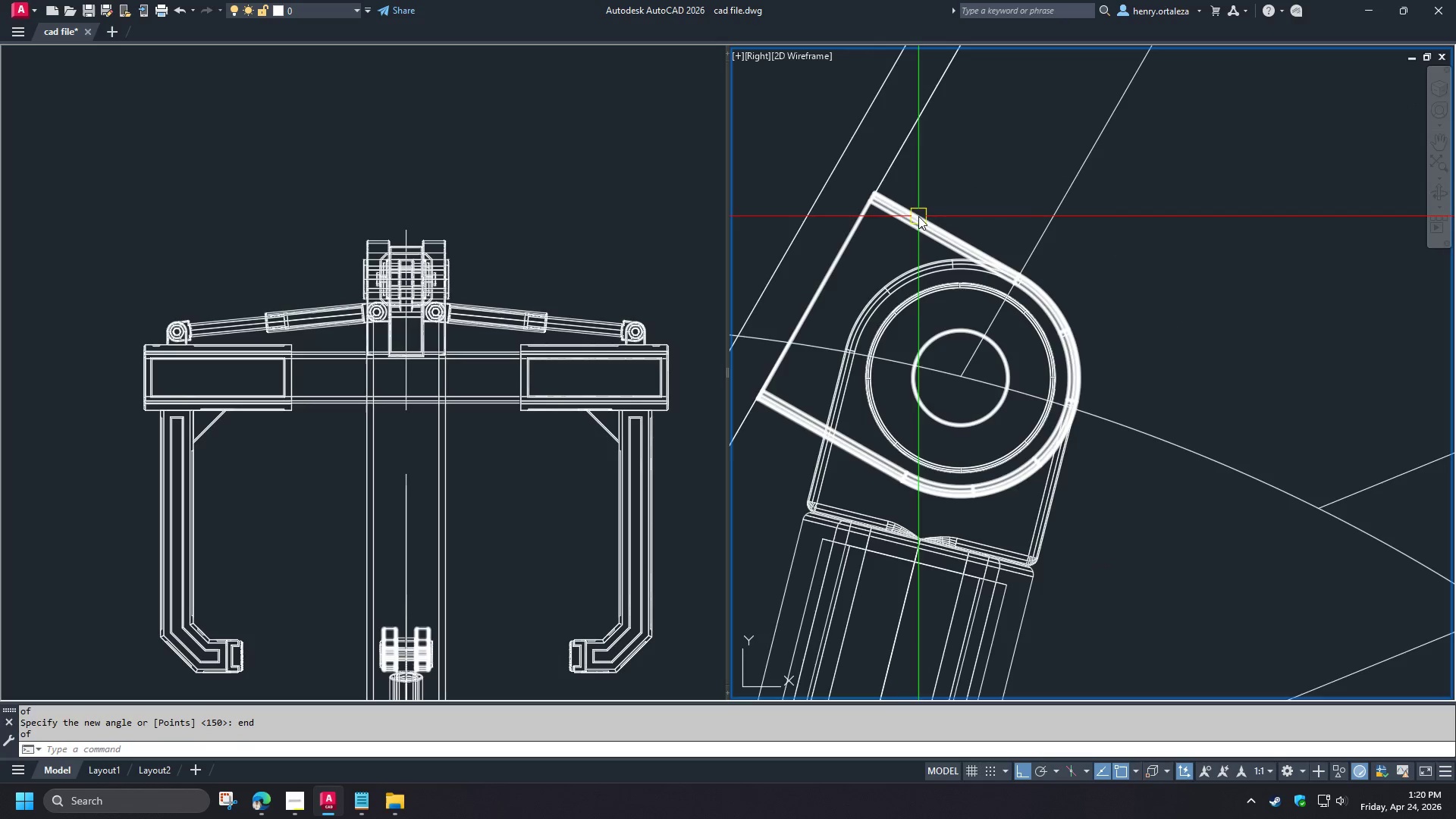 
left_click_drag(start_coordinate=[940, 199], to_coordinate=[920, 218])
 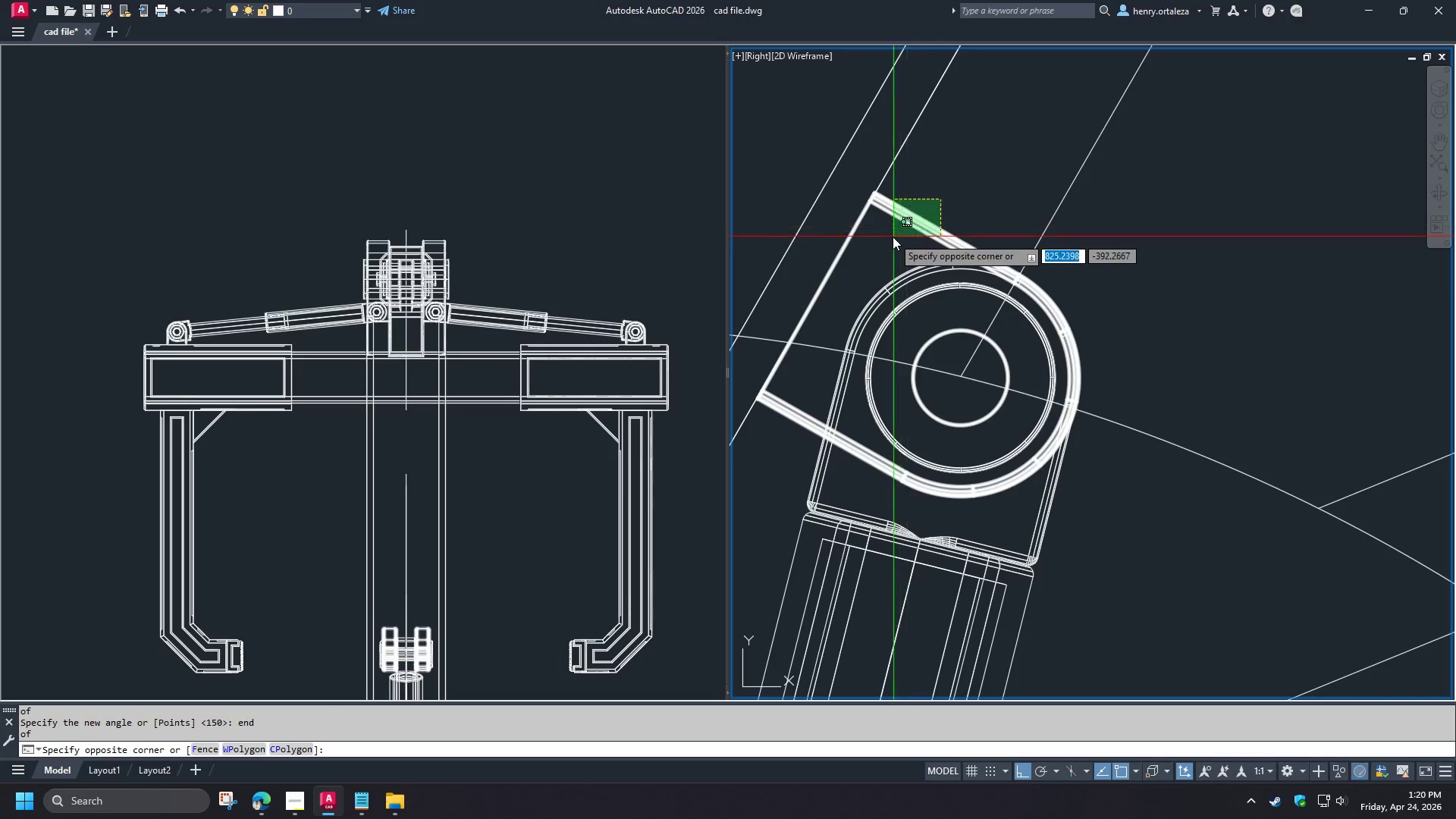 
double_click([893, 237])
 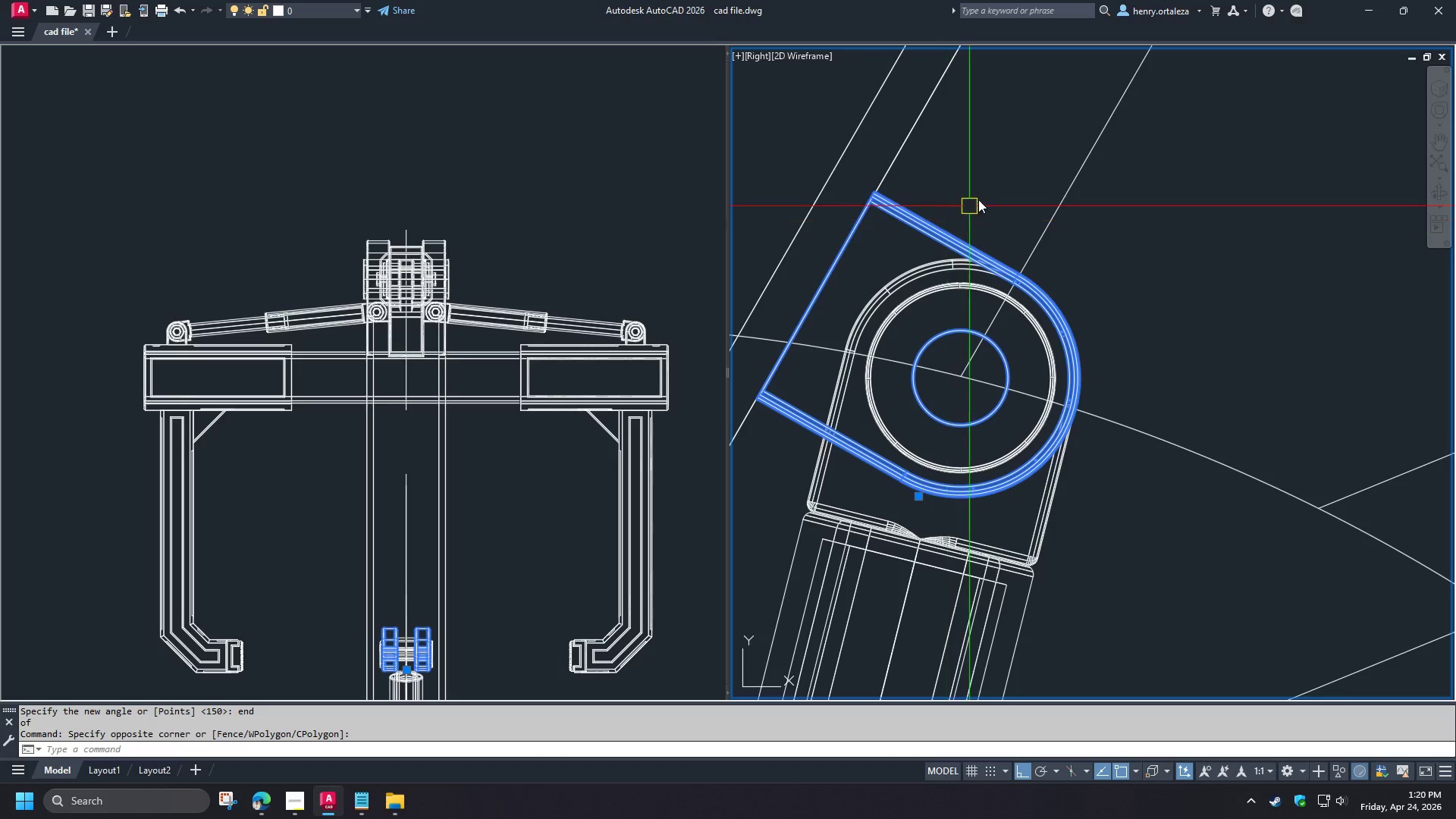 
type(ro )
 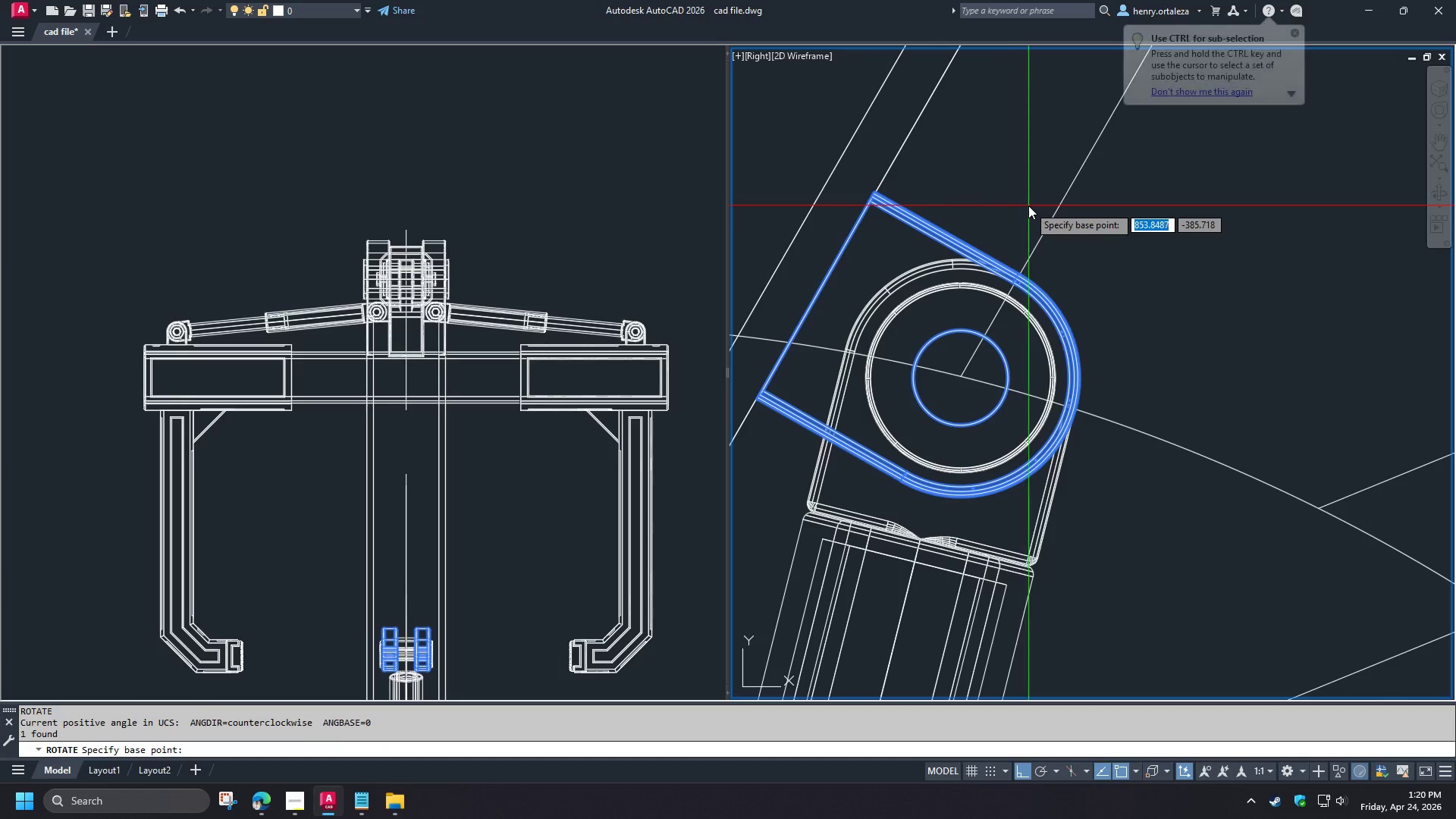 
type(end )
 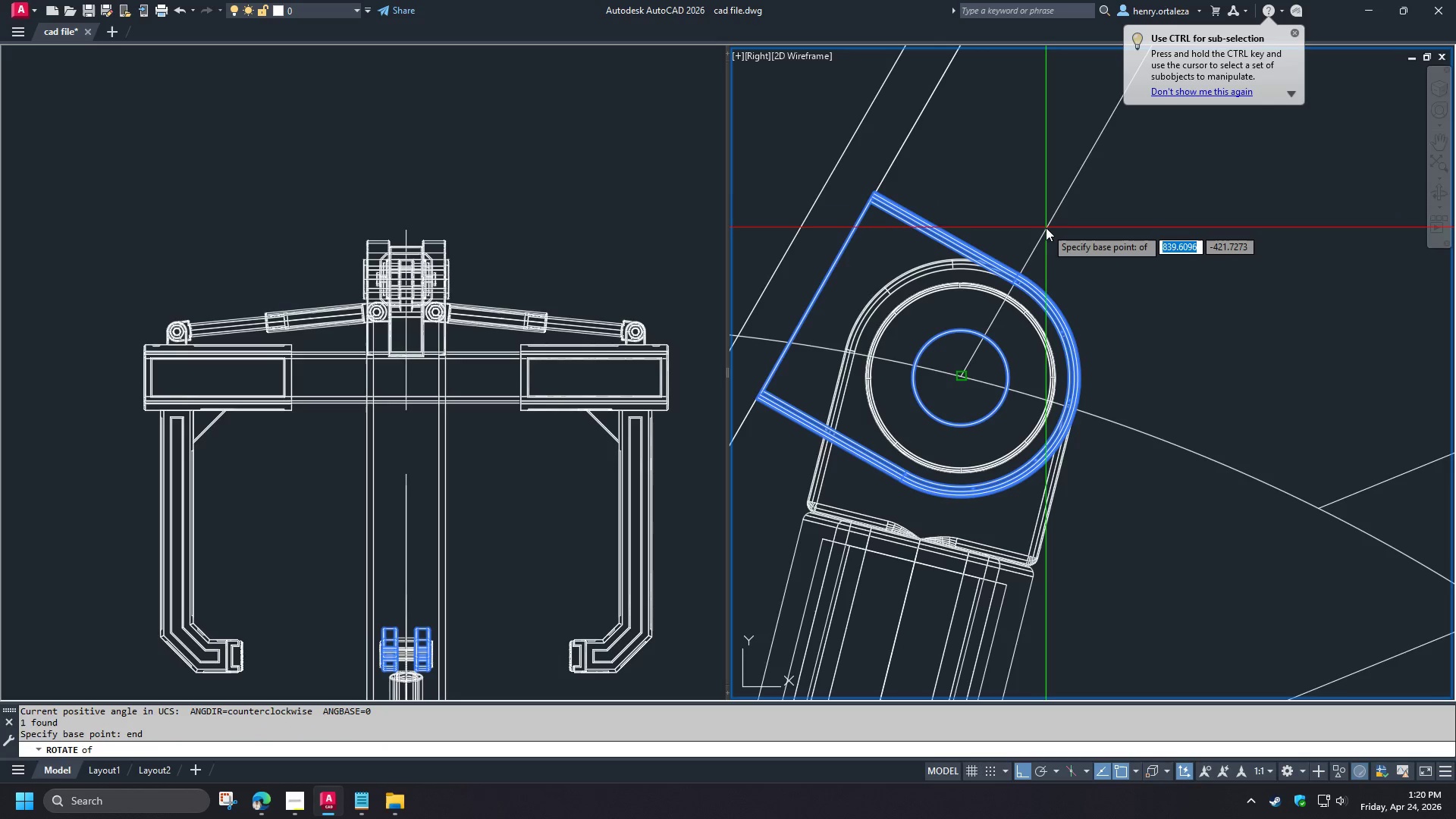 
left_click([1046, 228])
 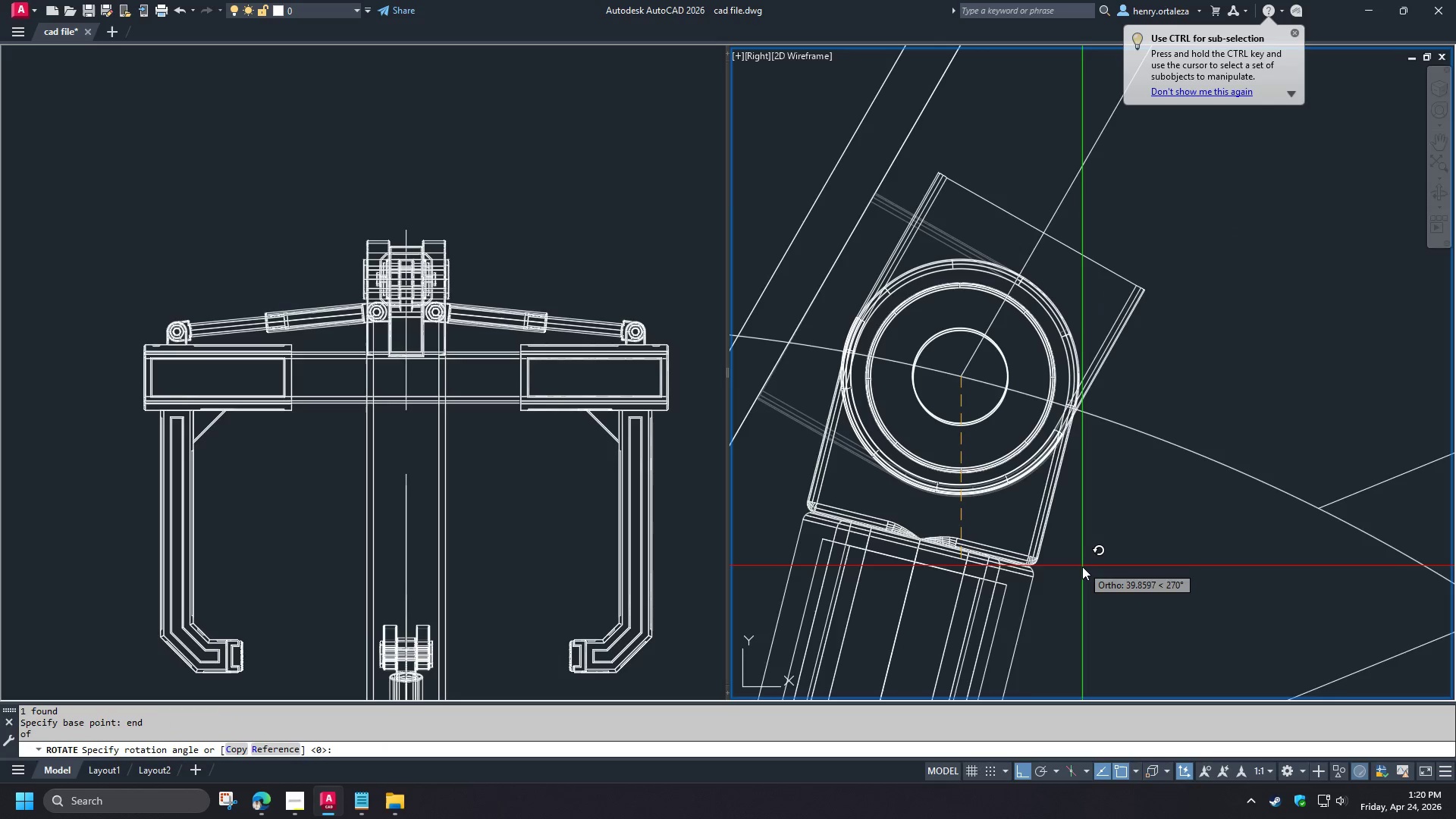 
left_click([1083, 566])
 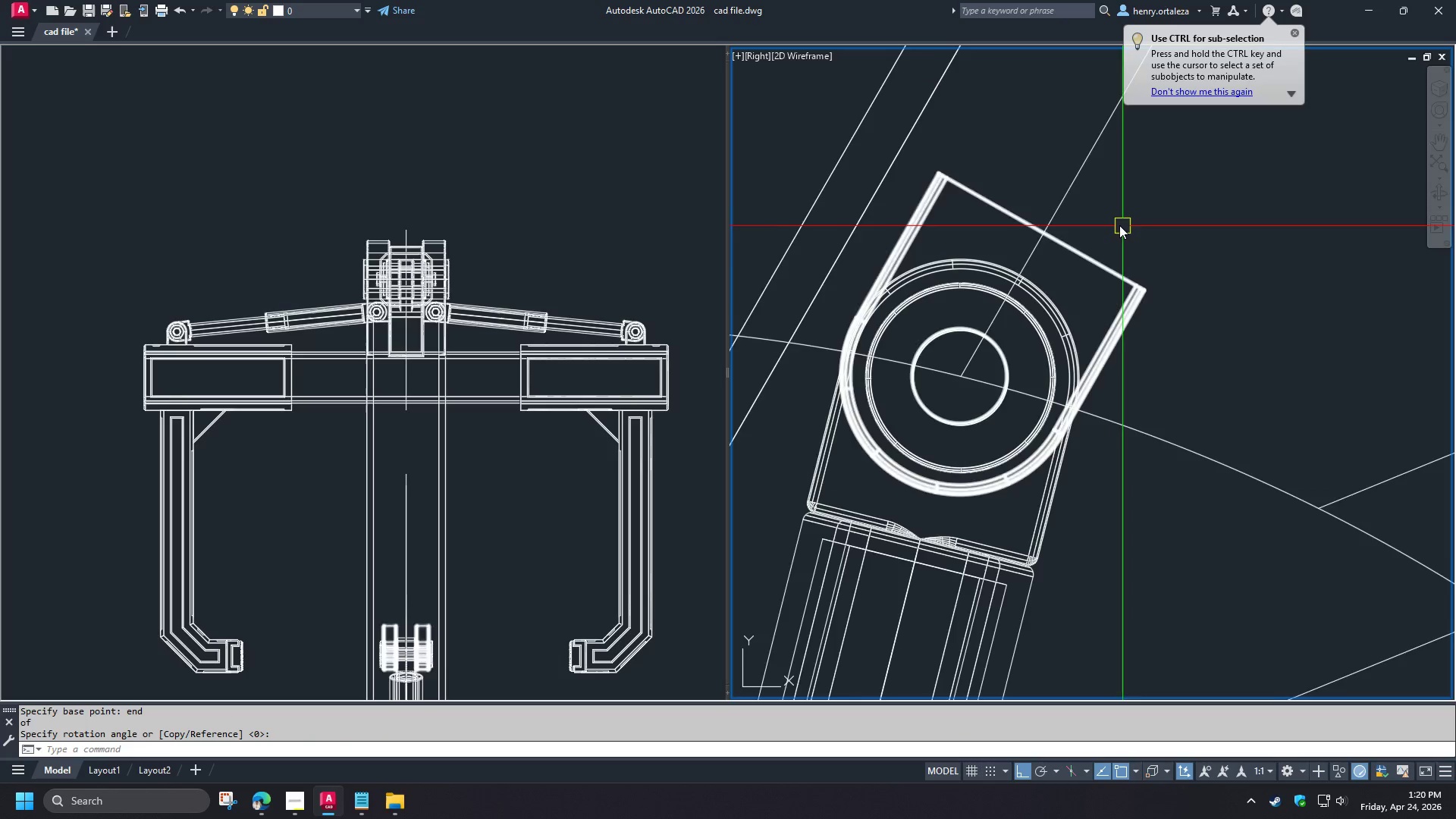 
scroll: coordinate [1059, 286], scroll_direction: down, amount: 1.0
 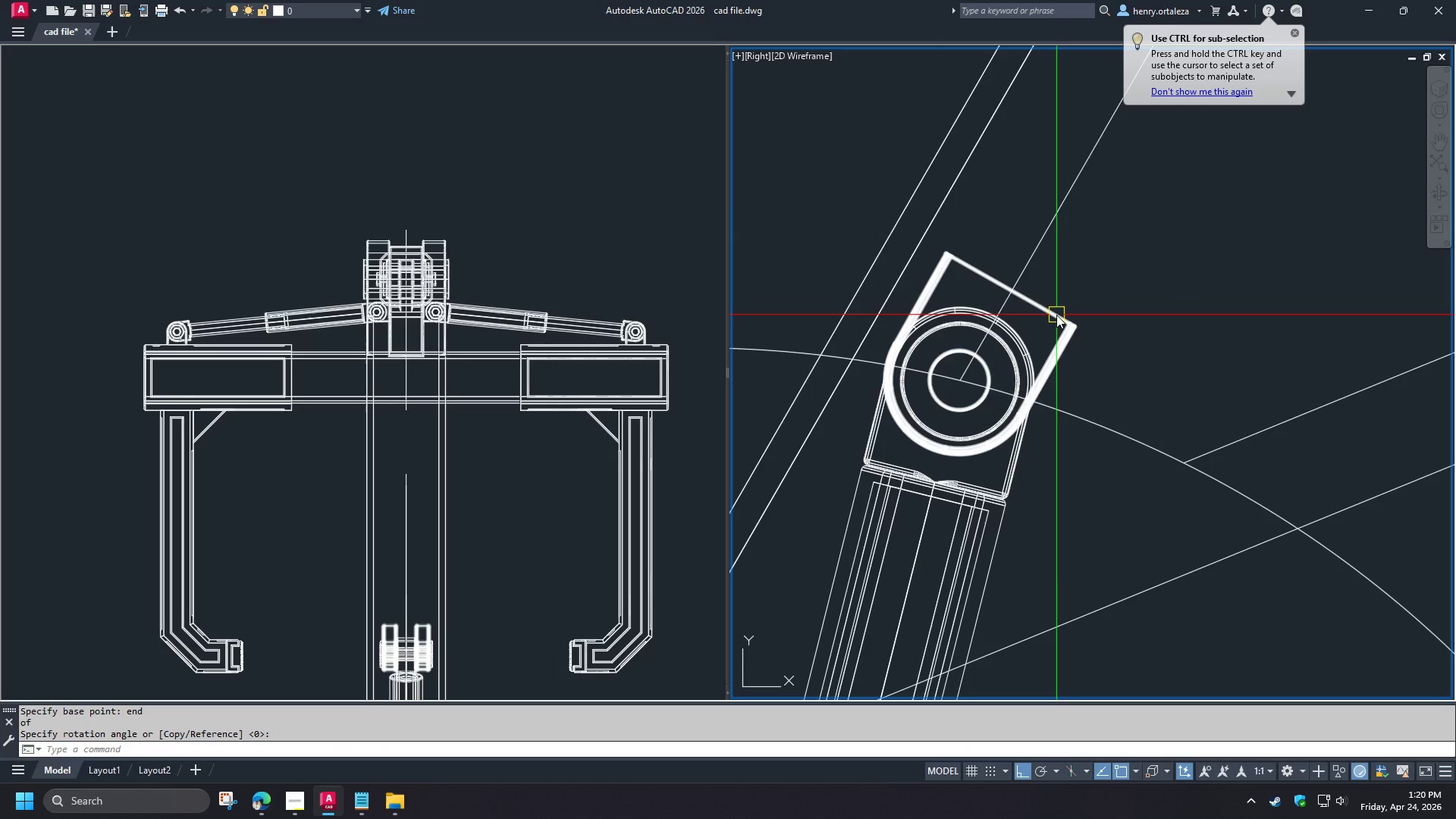 
left_click([1056, 315])
 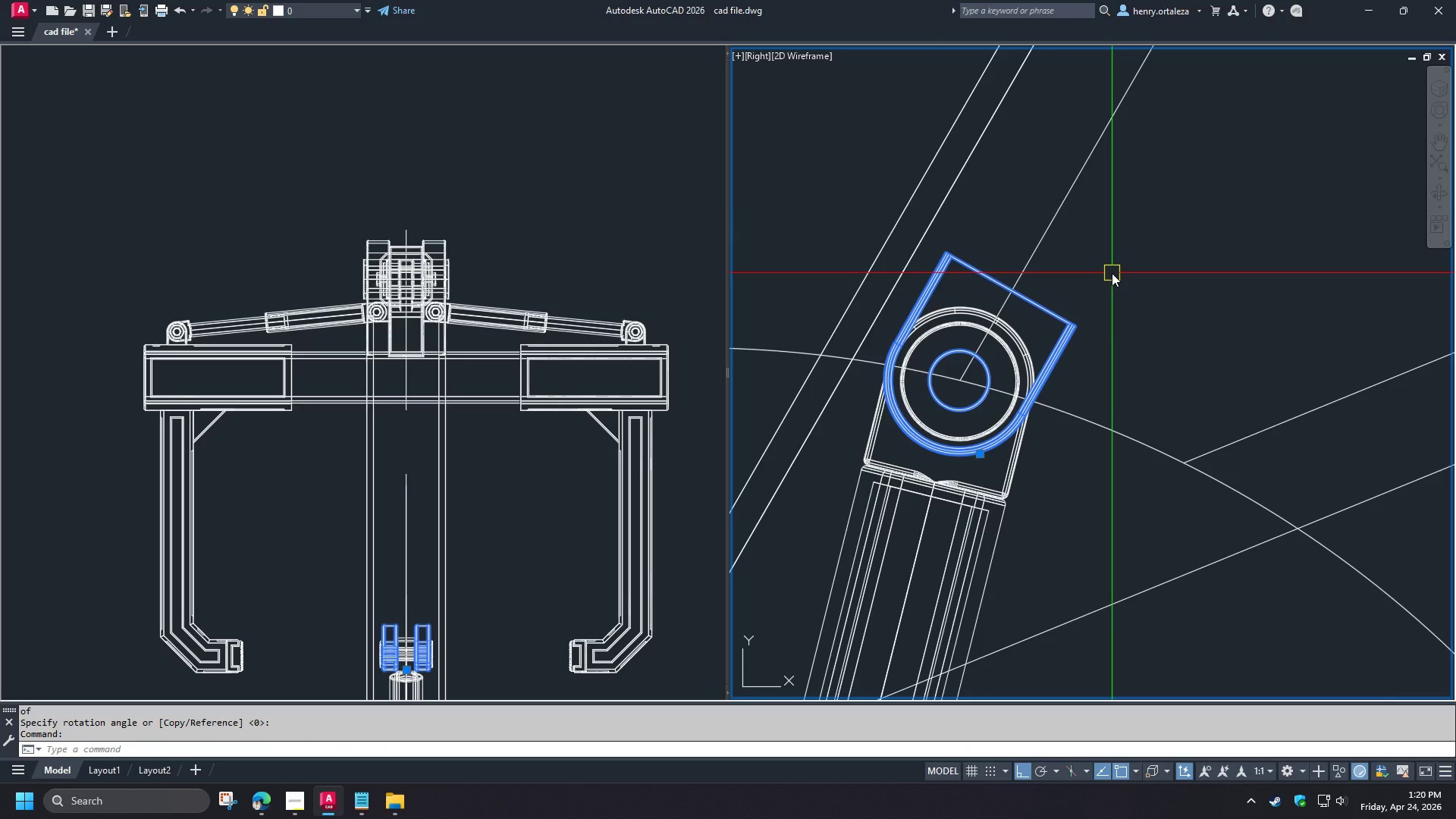 
type(ro )
 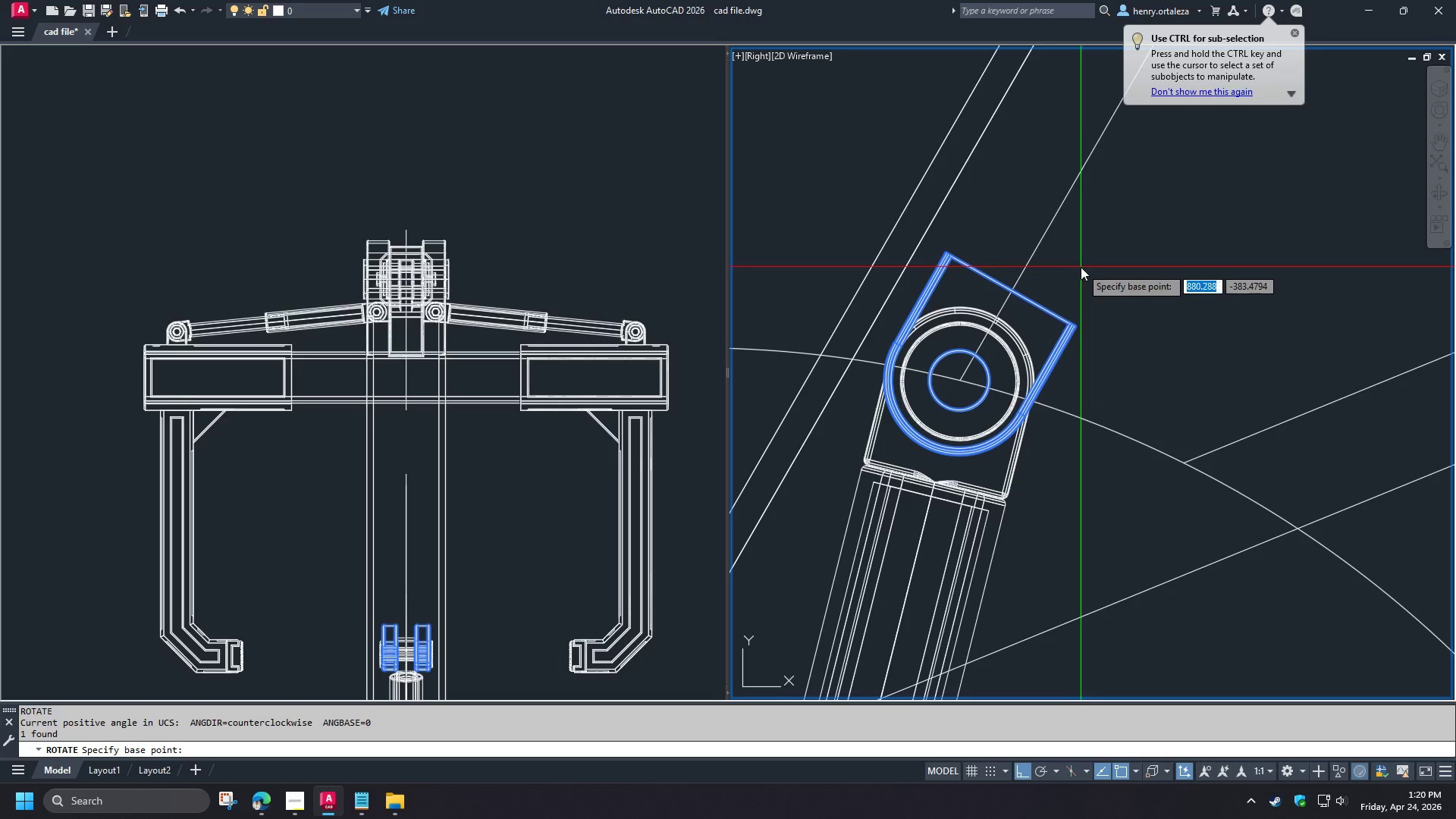 
type(end )
 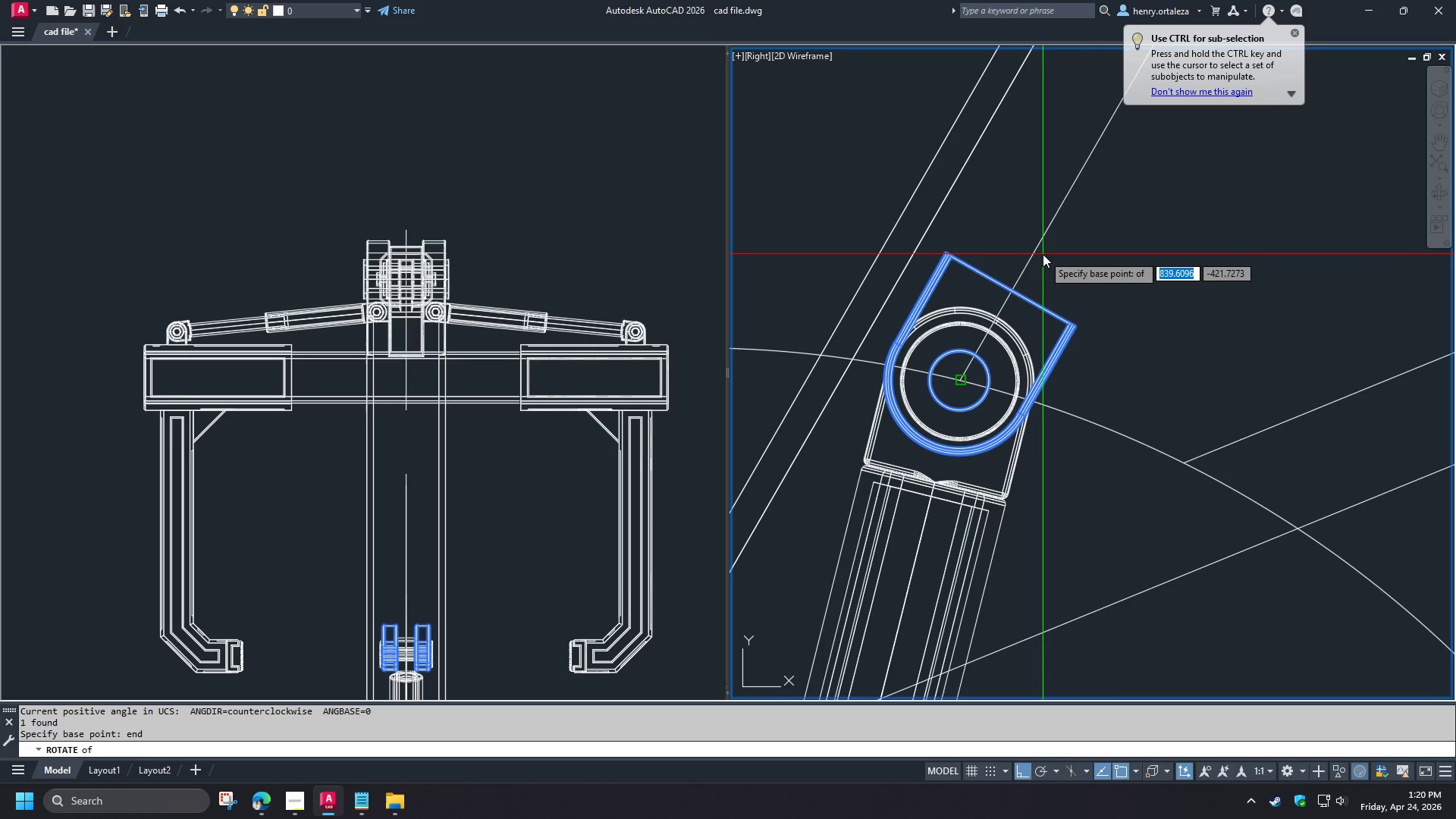 
left_click([1043, 254])
 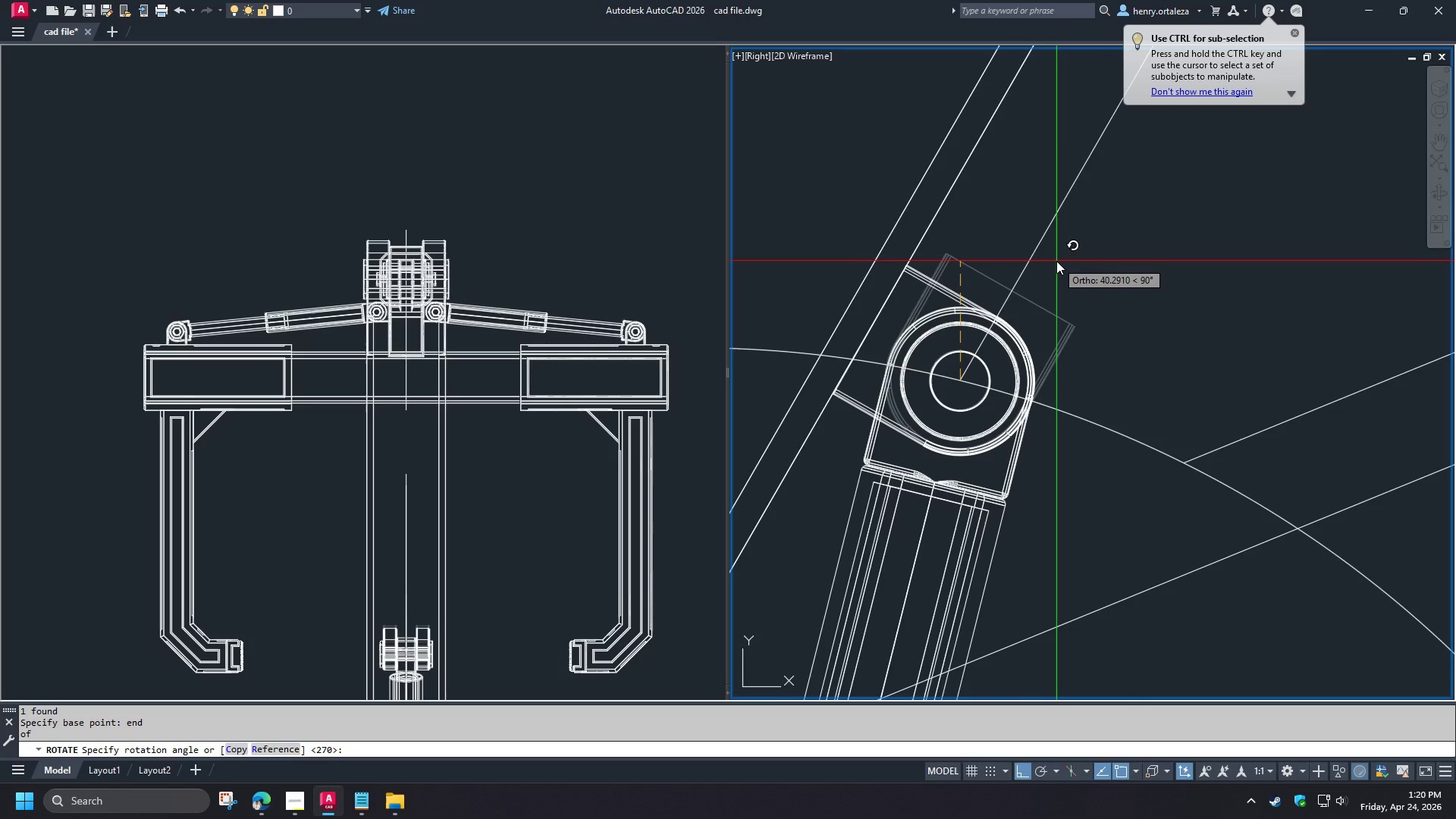 
type(r end )
 